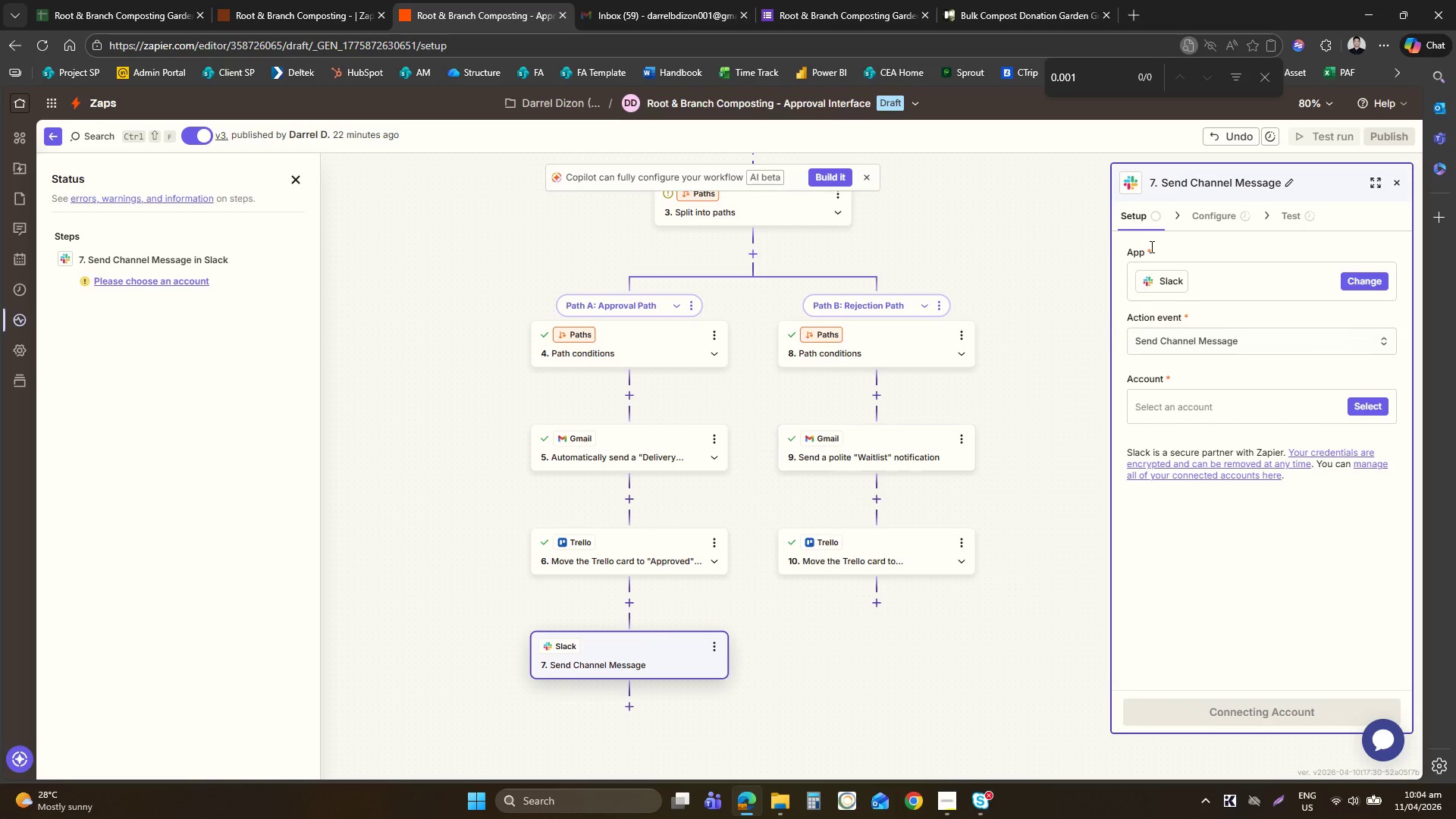 
left_click([1190, 415])
 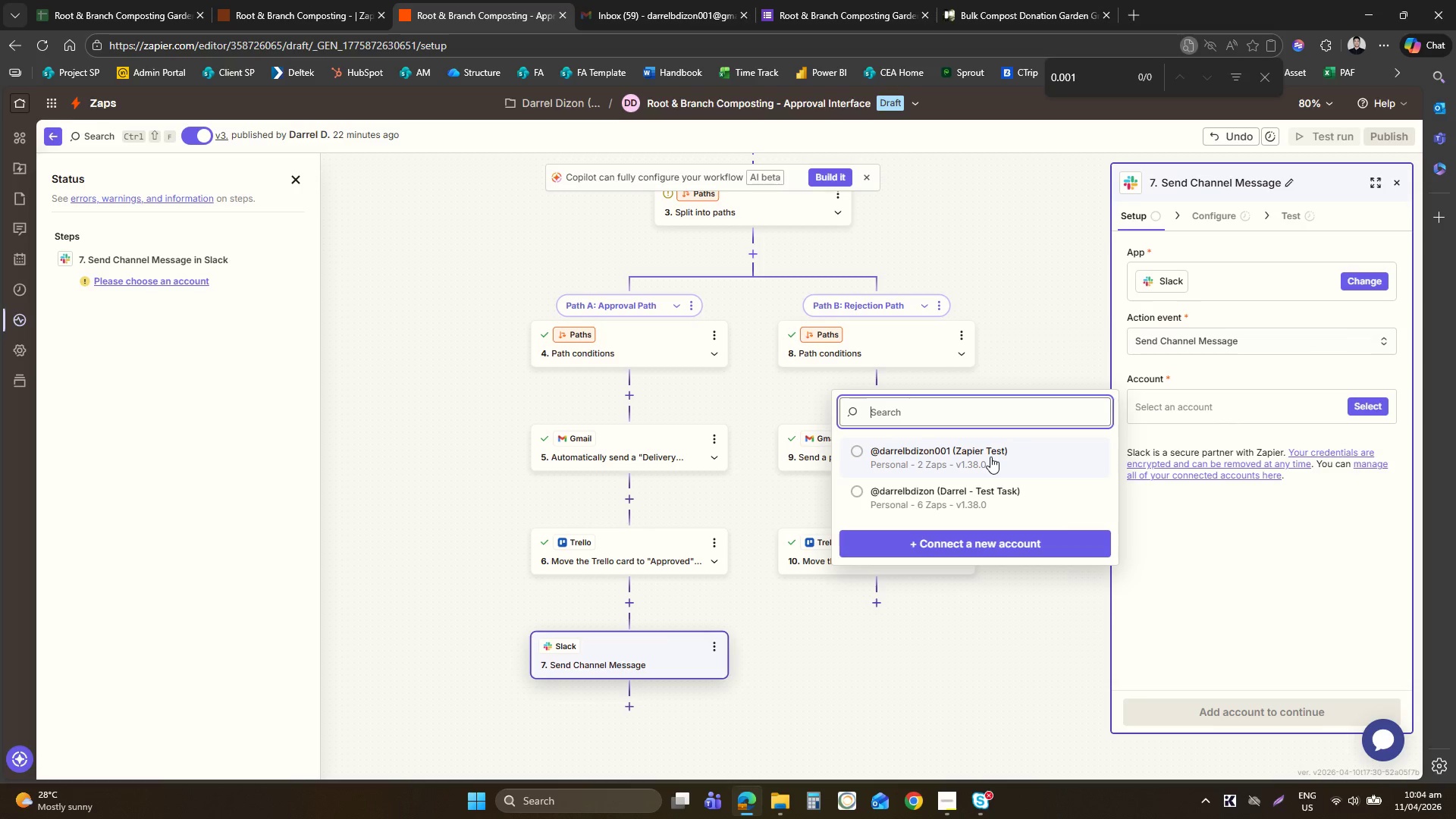 
left_click_drag(start_coordinate=[990, 457], to_coordinate=[1042, 455])
 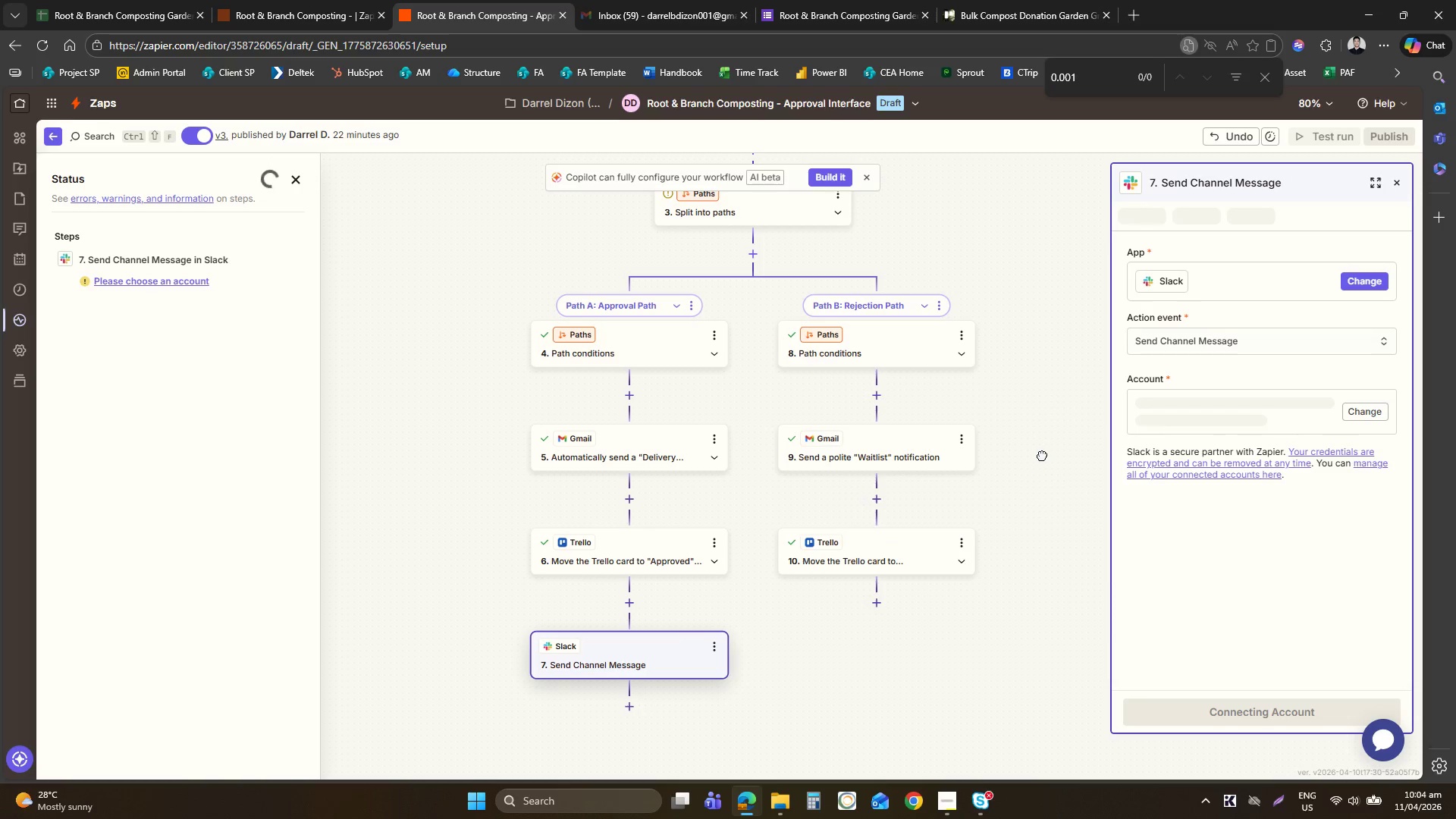 
left_click([1042, 455])
 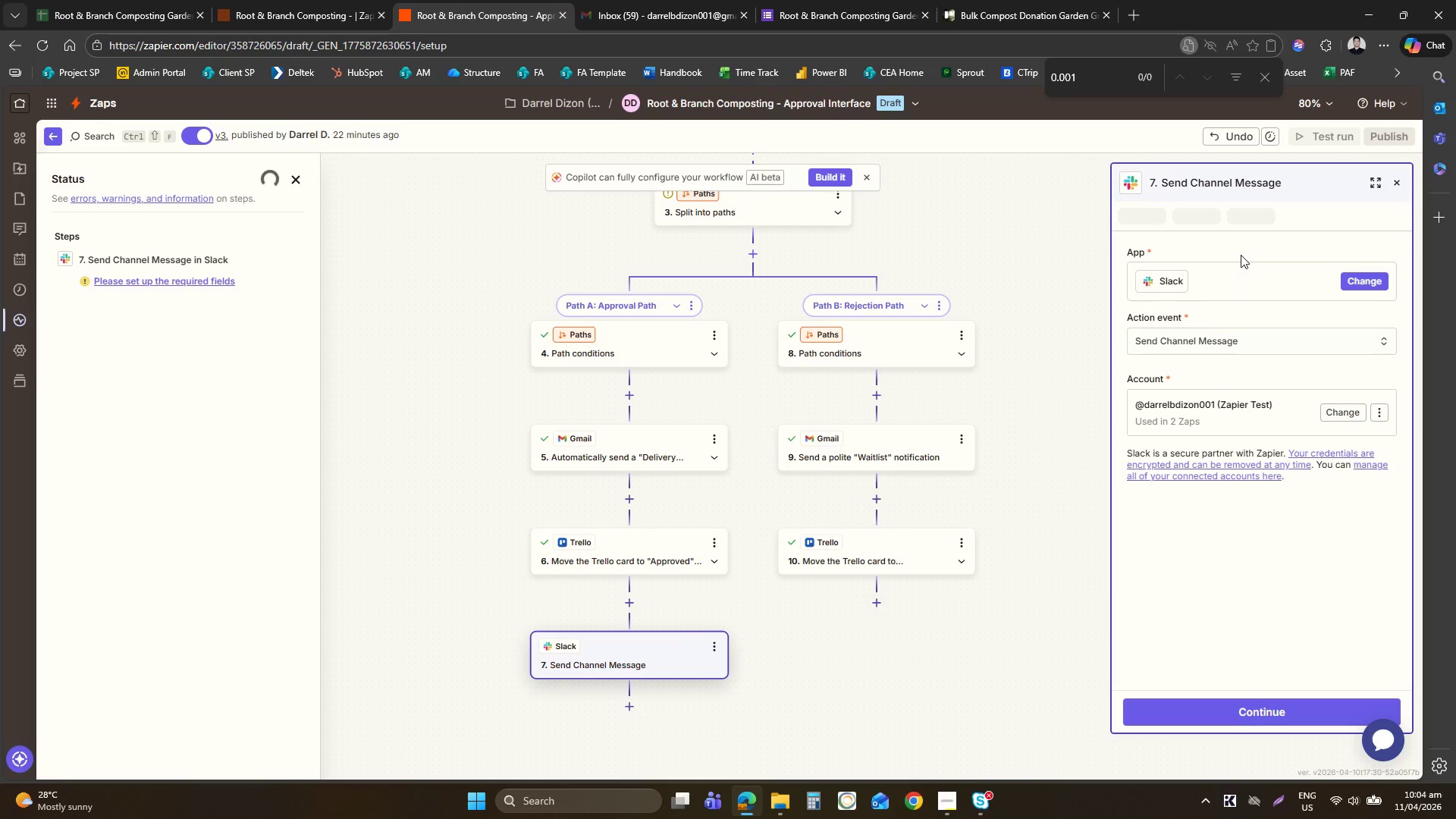 
left_click([1209, 215])
 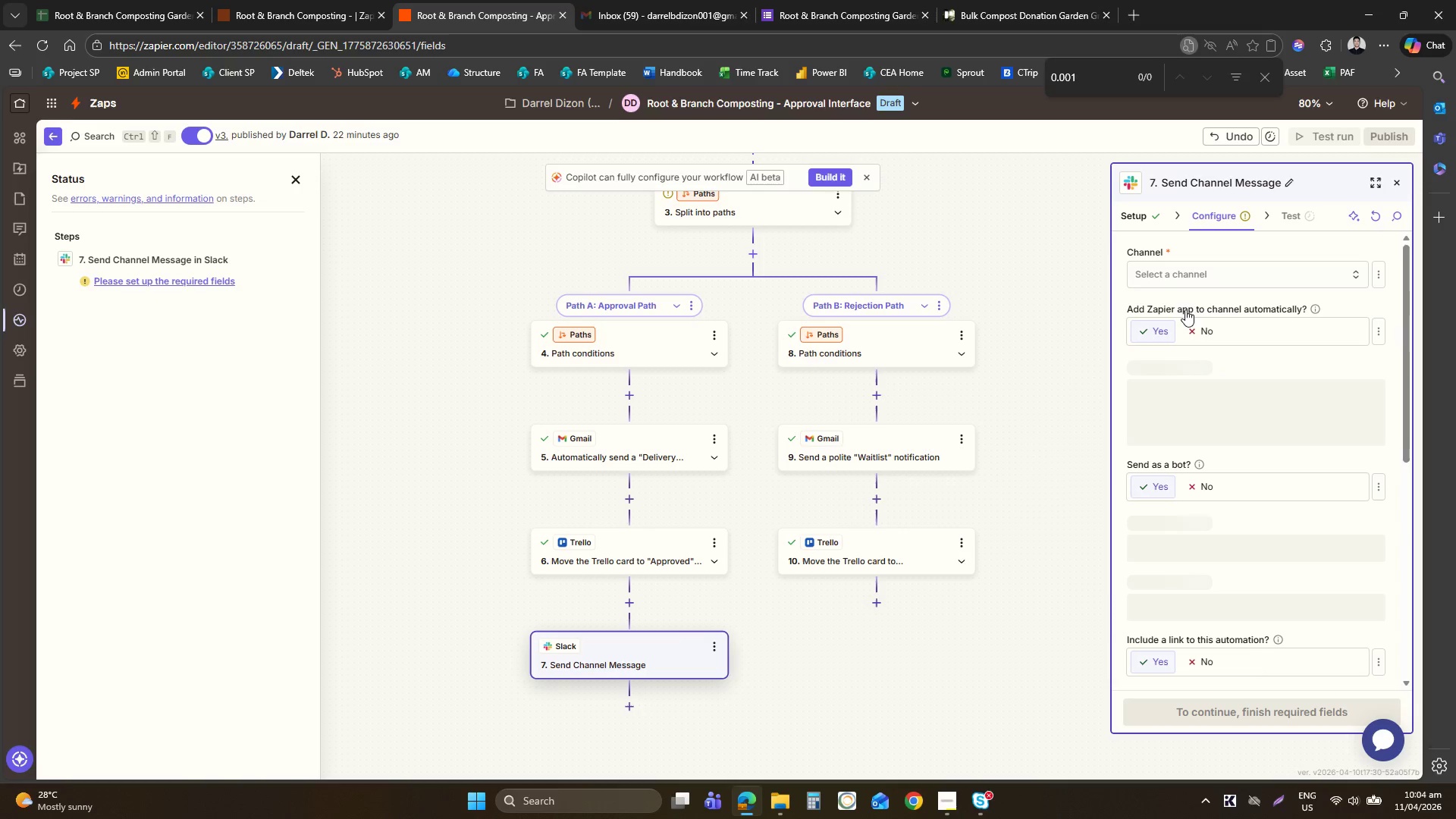 
left_click([1214, 262])
 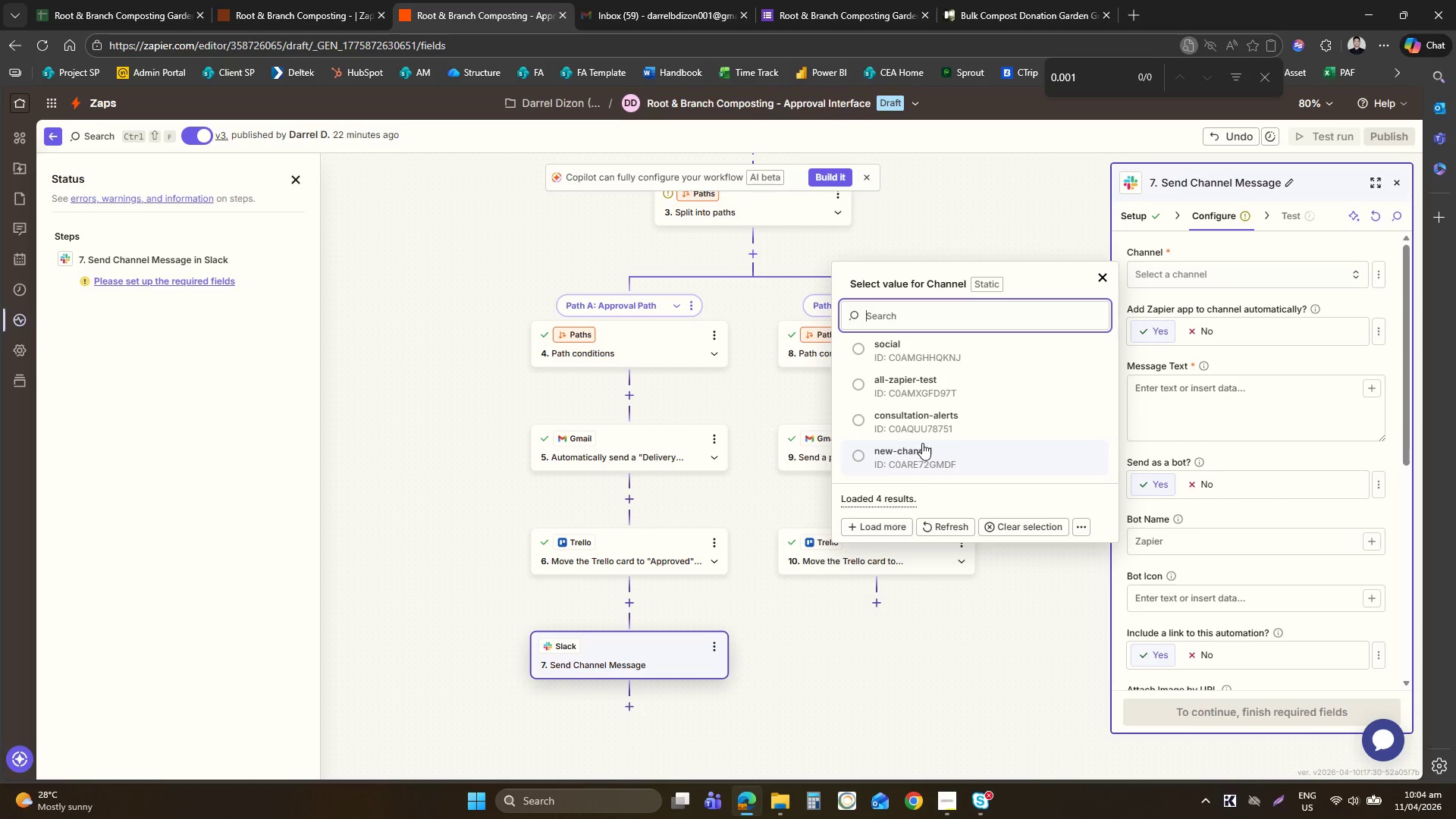 
left_click([930, 454])
 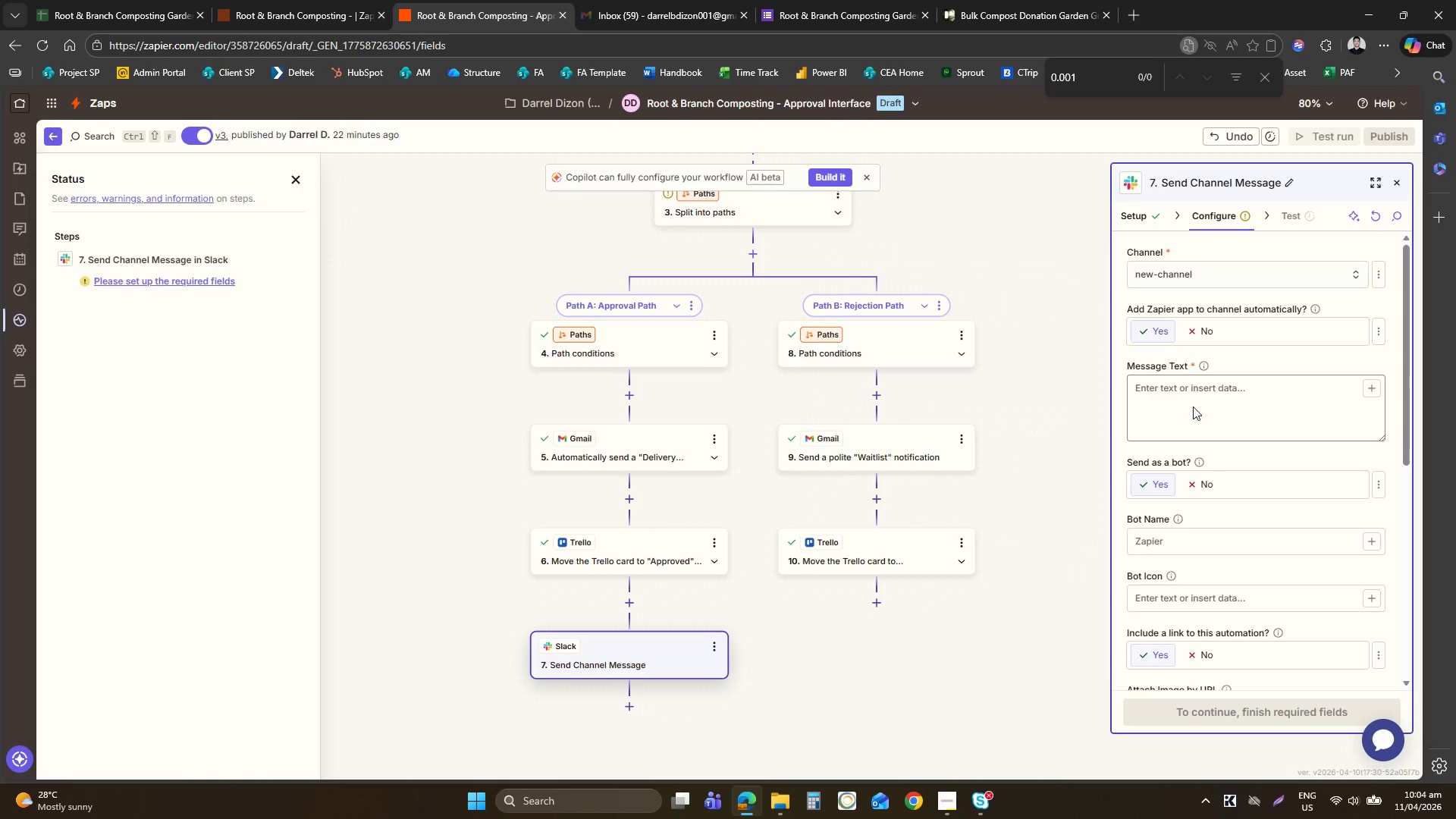 
left_click([1193, 406])
 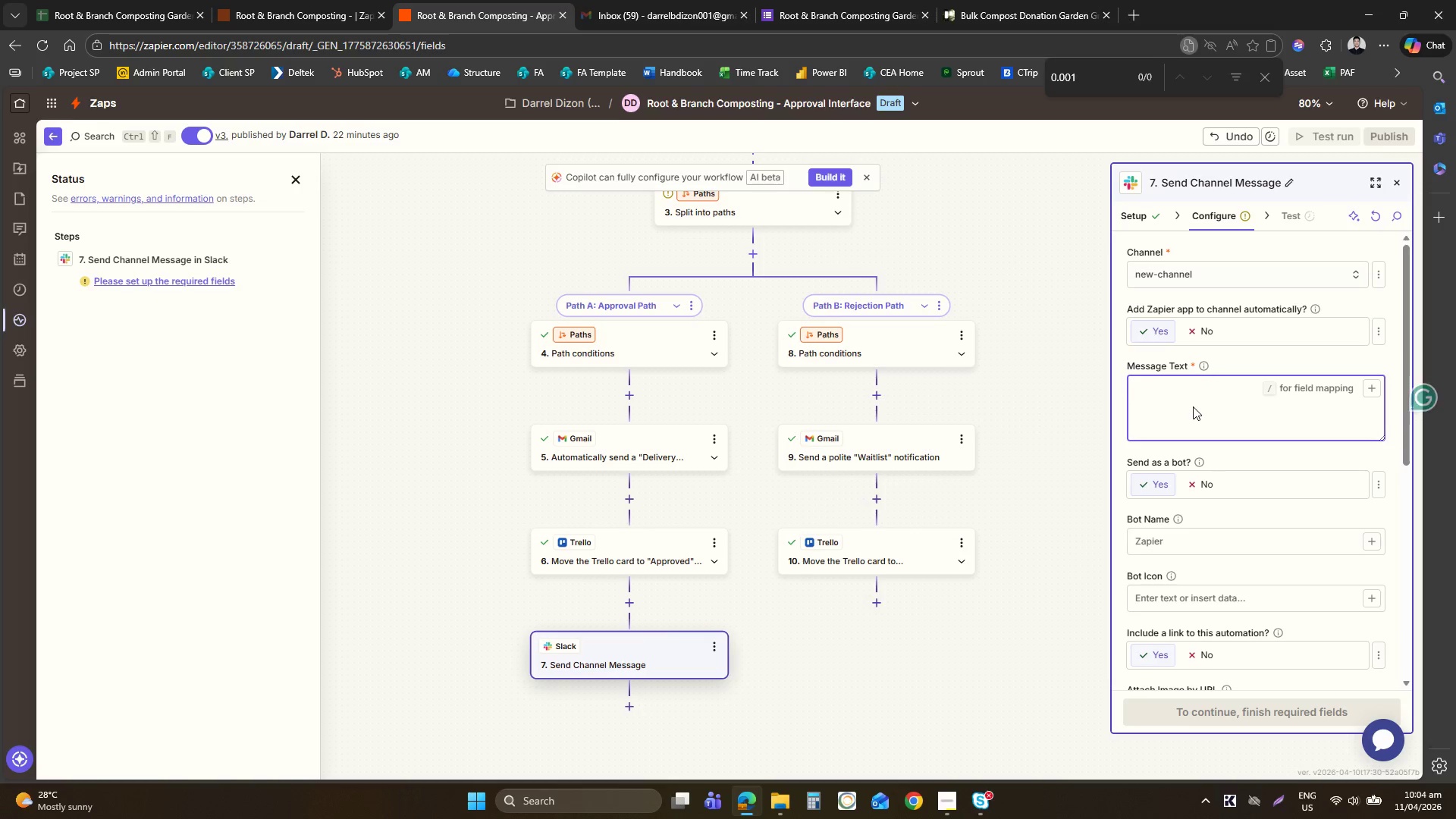 
type(TEST)
 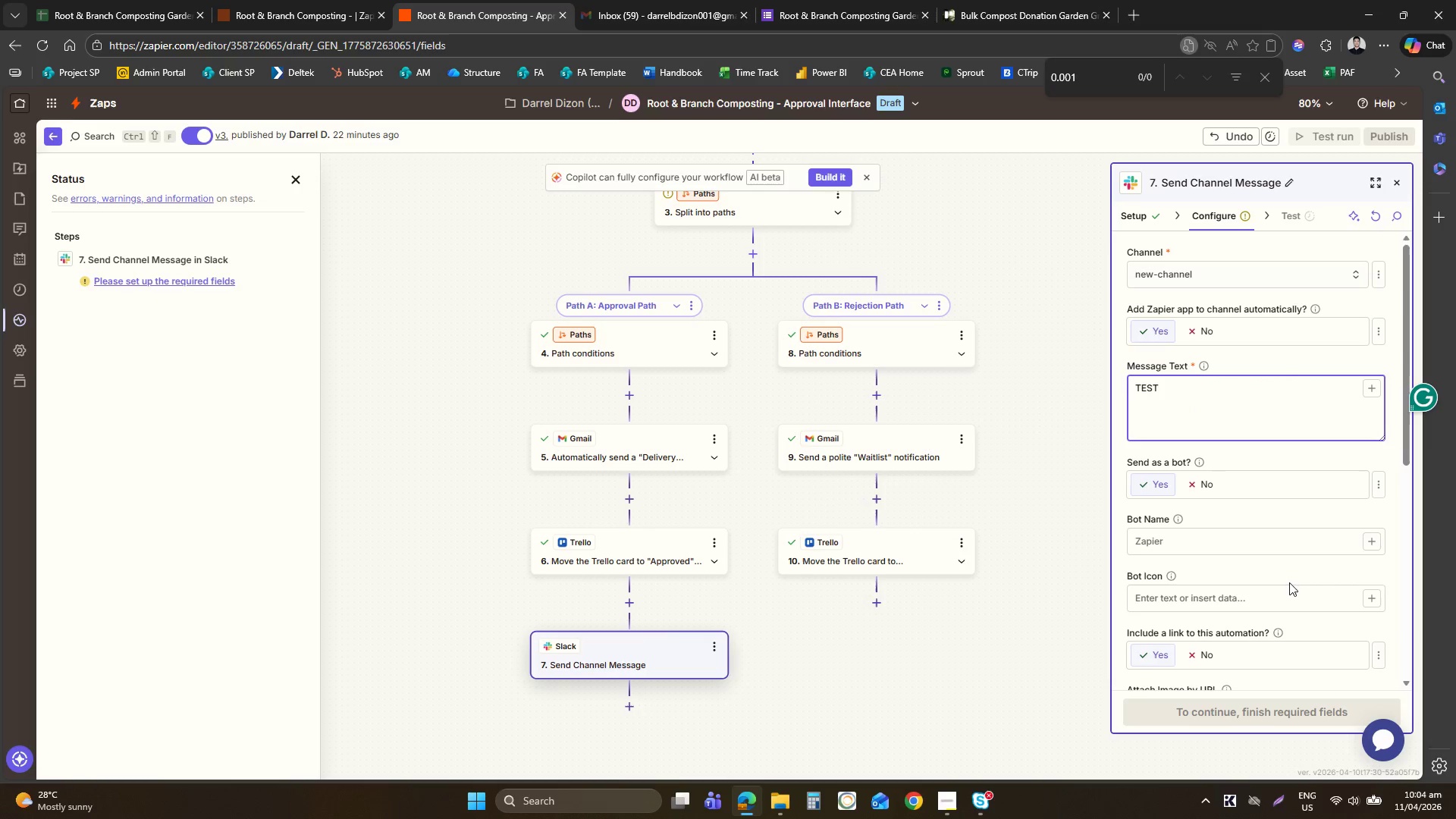 
left_click([1298, 560])
 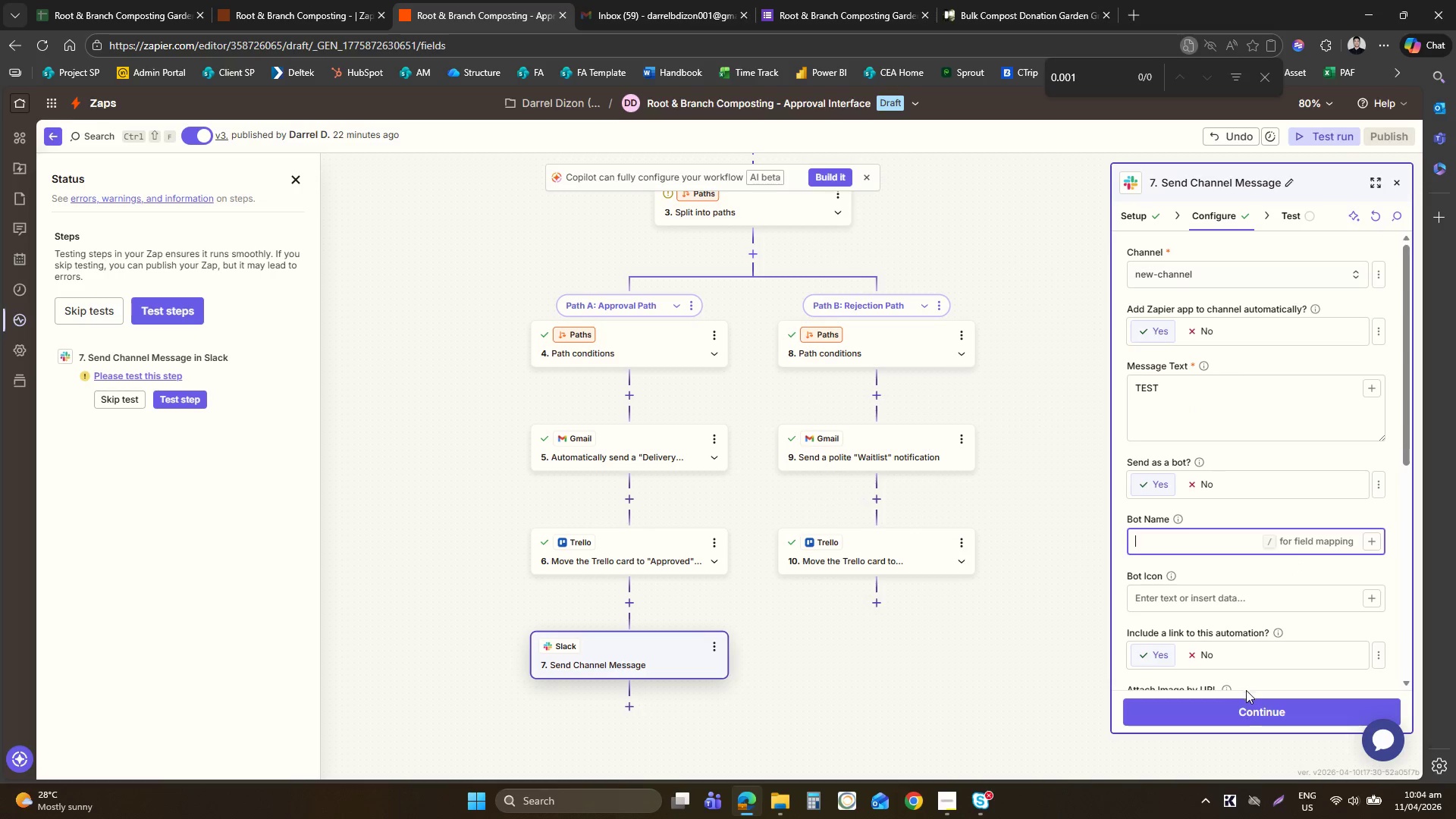 
left_click([1248, 705])
 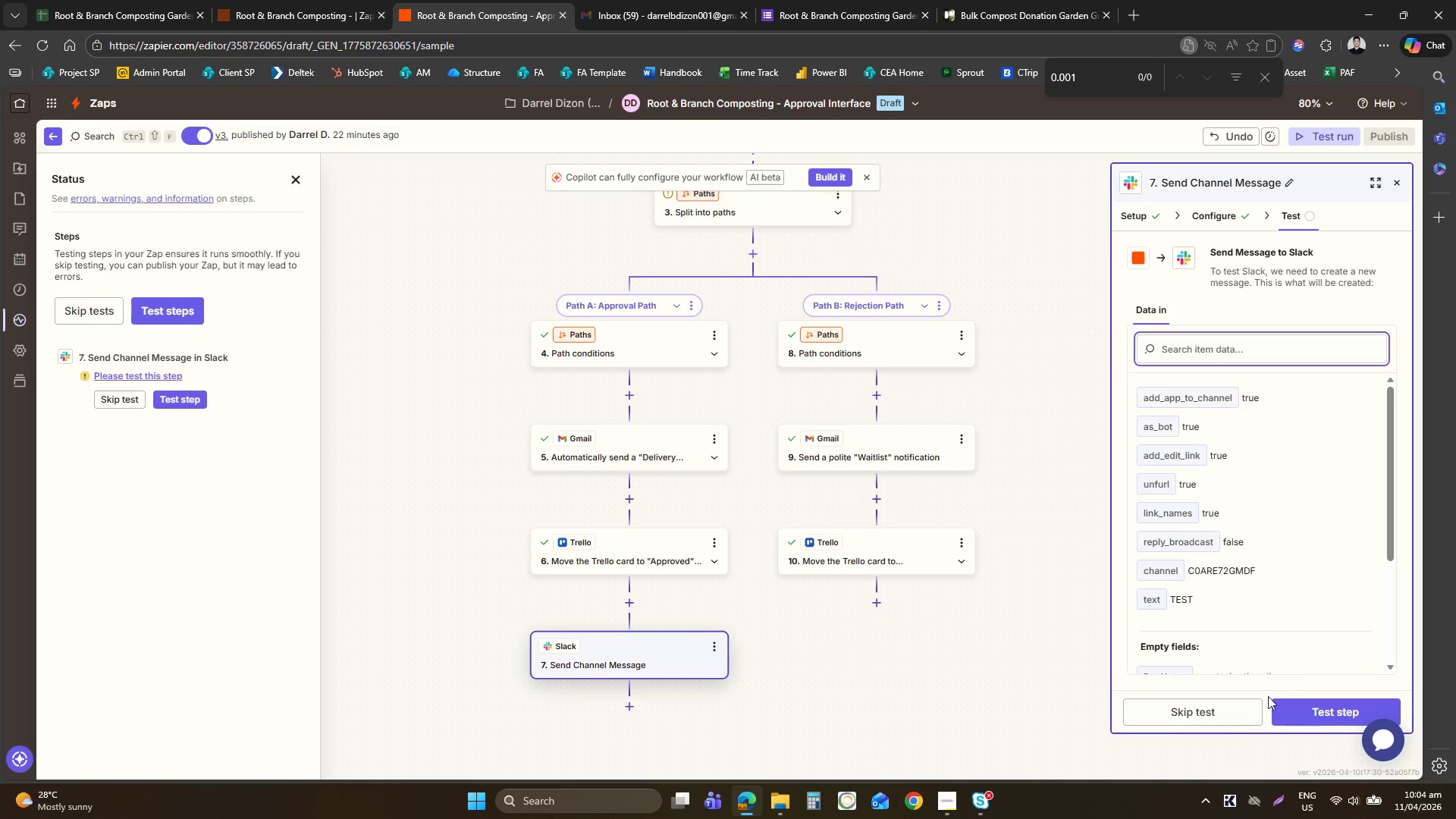 
left_click_drag(start_coordinate=[1232, 717], to_coordinate=[1312, 711])
 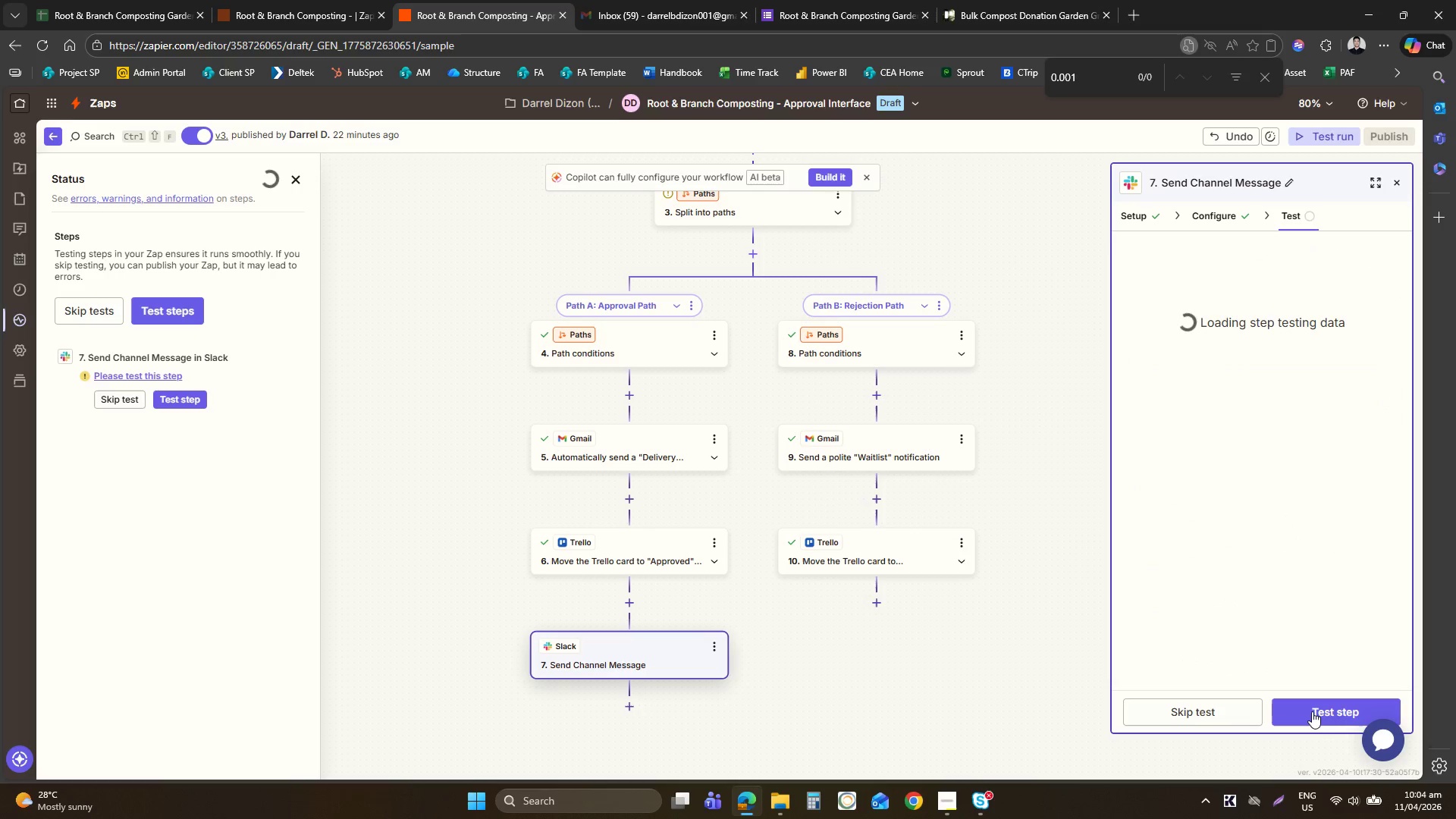 
left_click([1312, 711])
 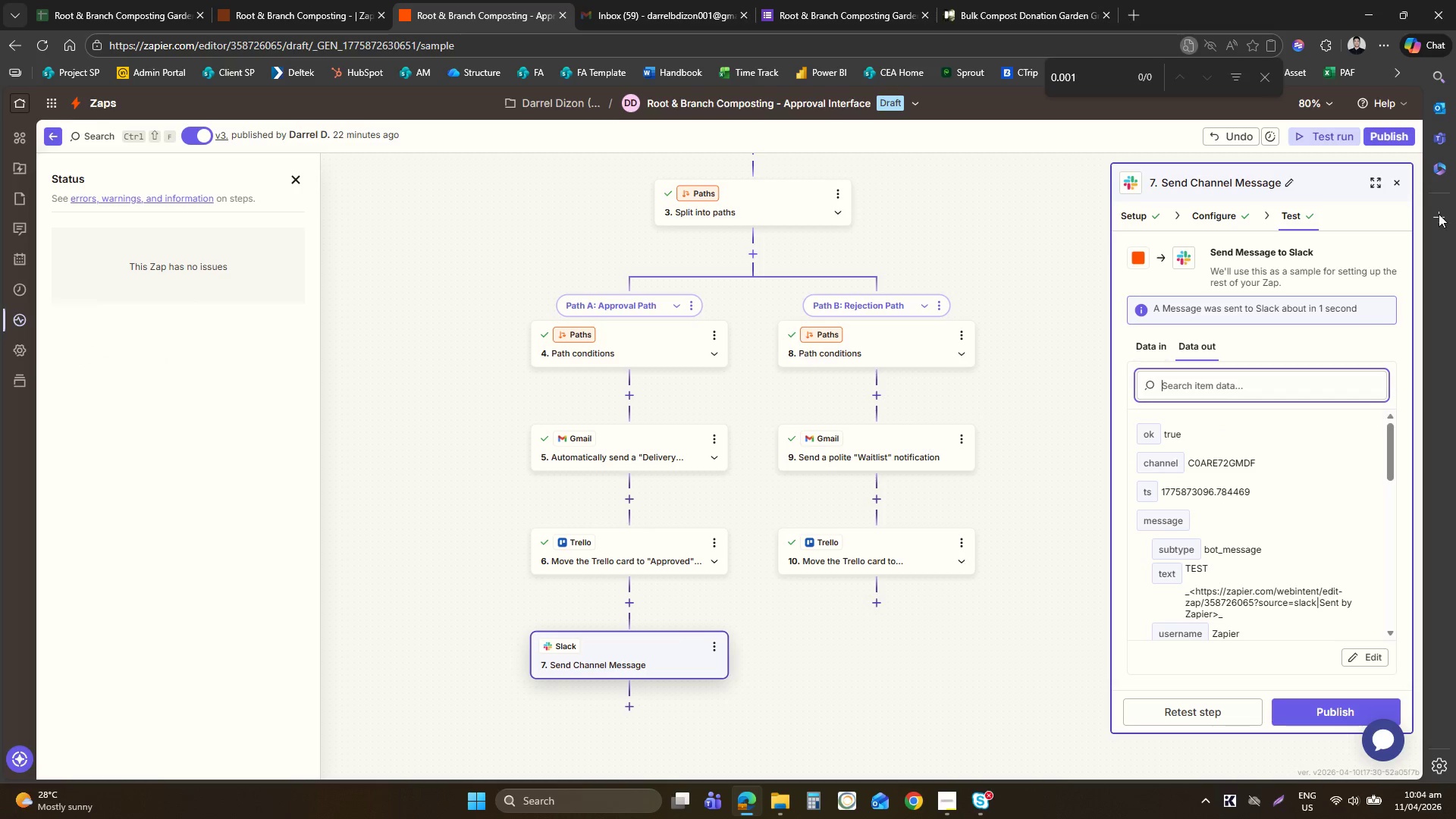 
left_click([1375, 136])
 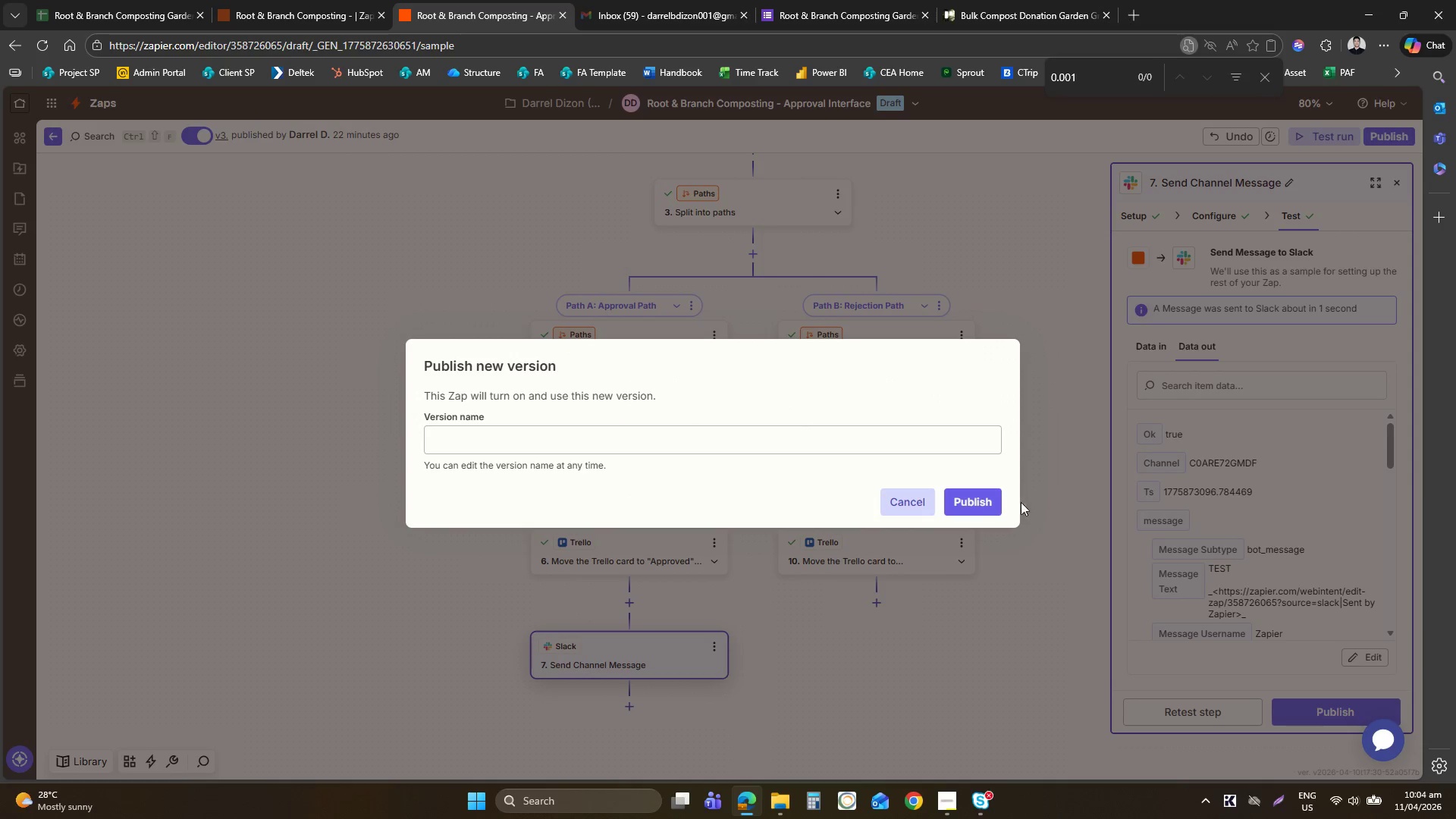 
left_click([981, 495])
 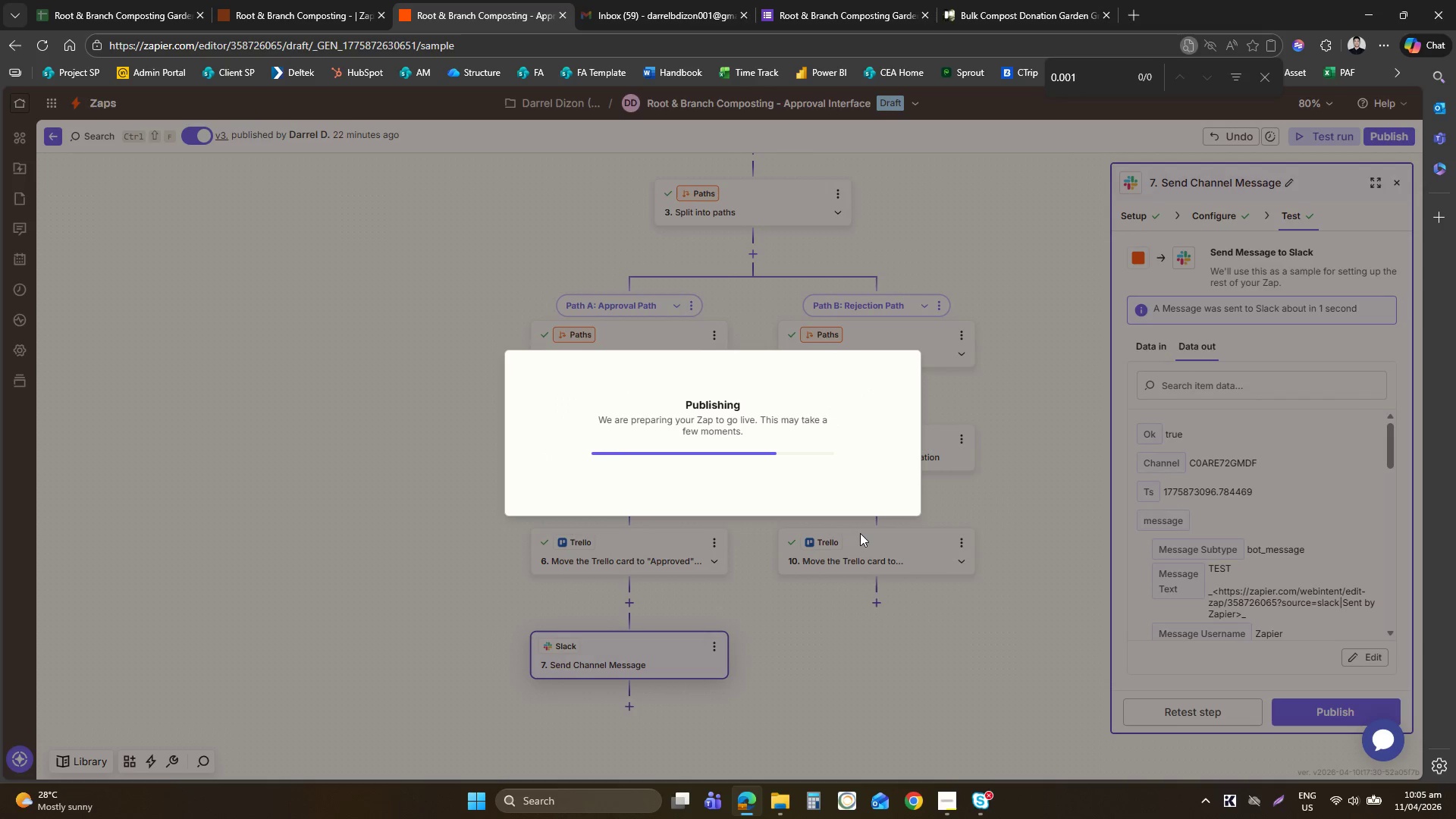 
mouse_move([729, 576])
 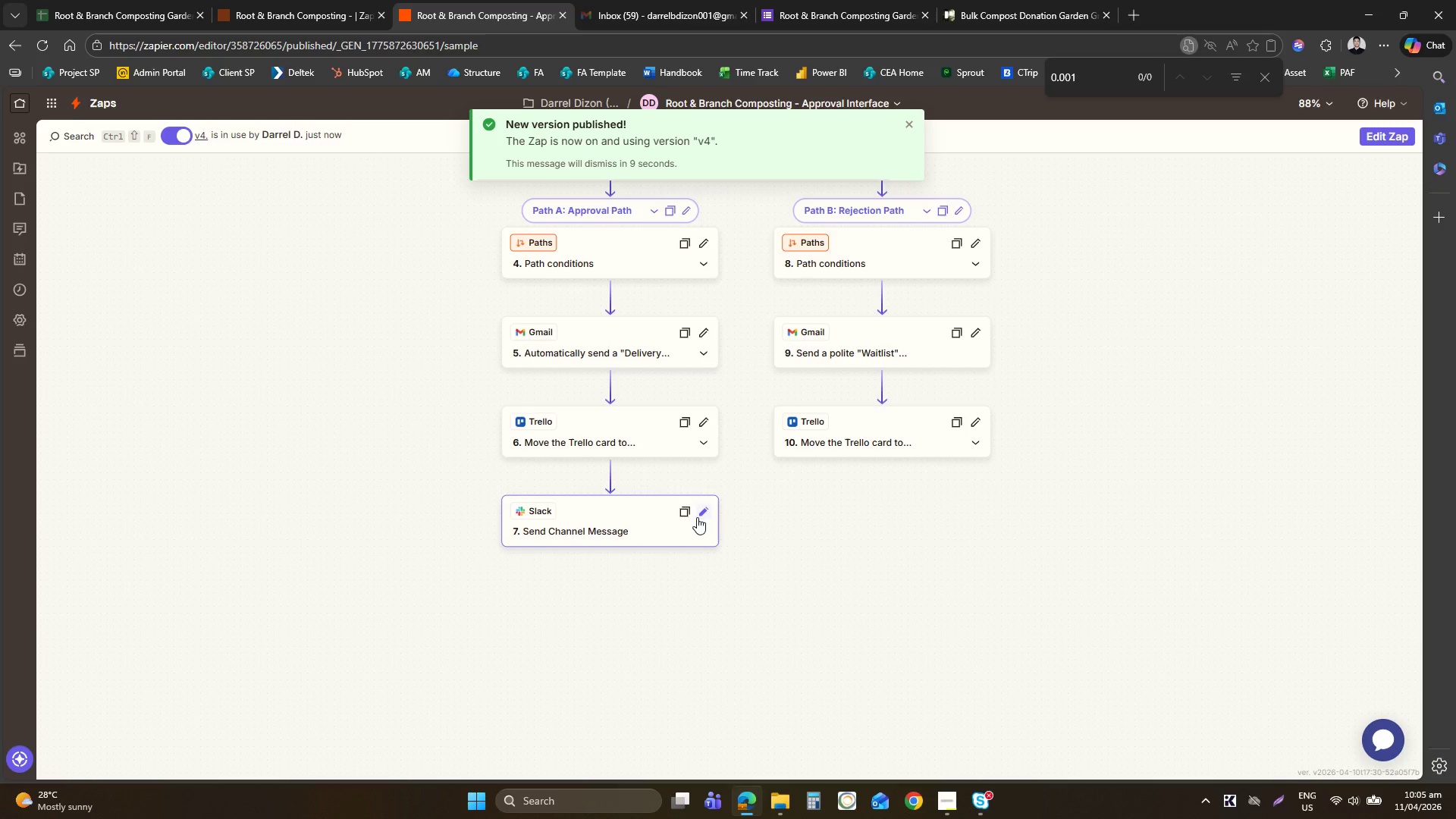 
right_click([685, 535])
 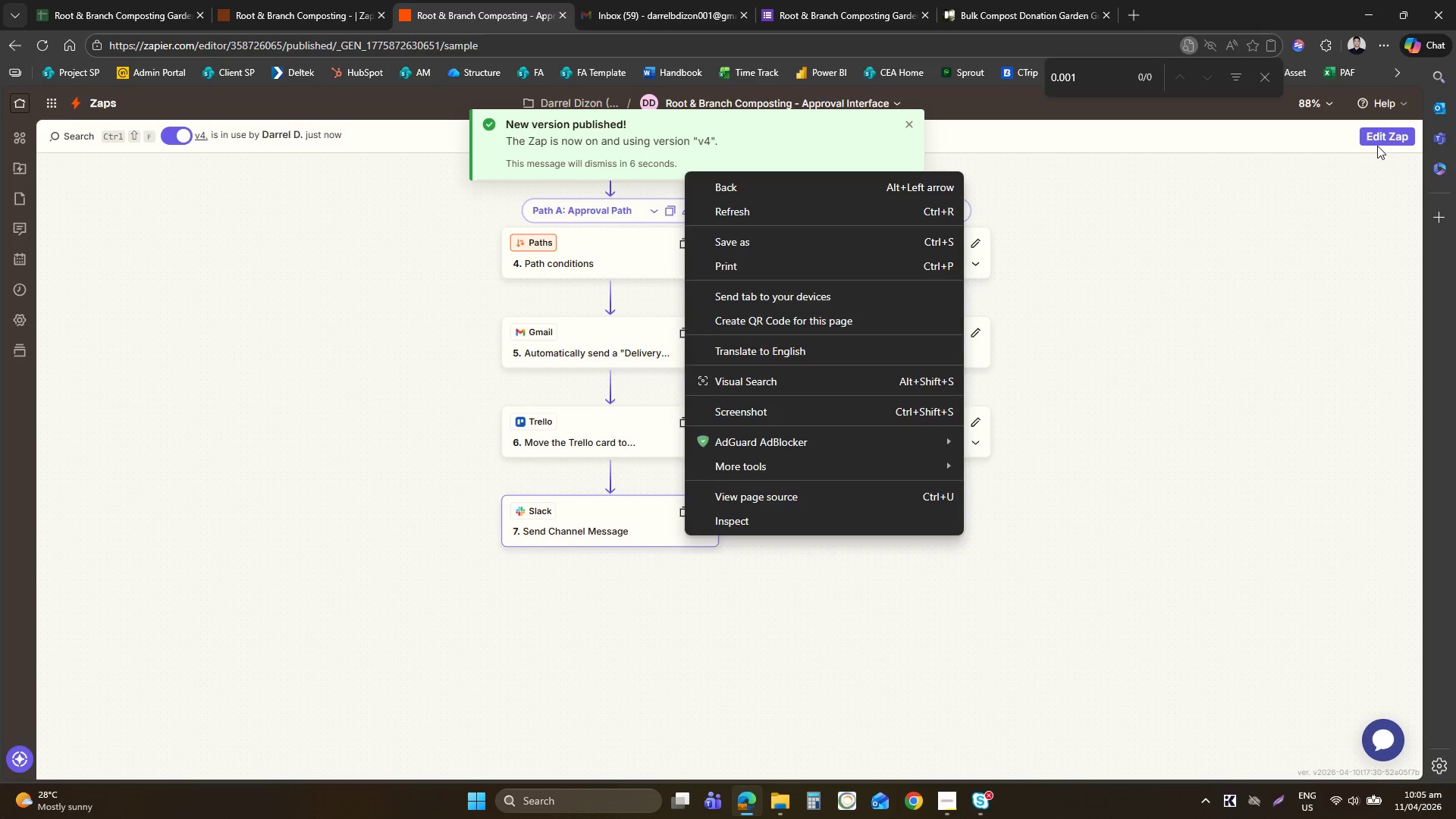 
double_click([1382, 145])
 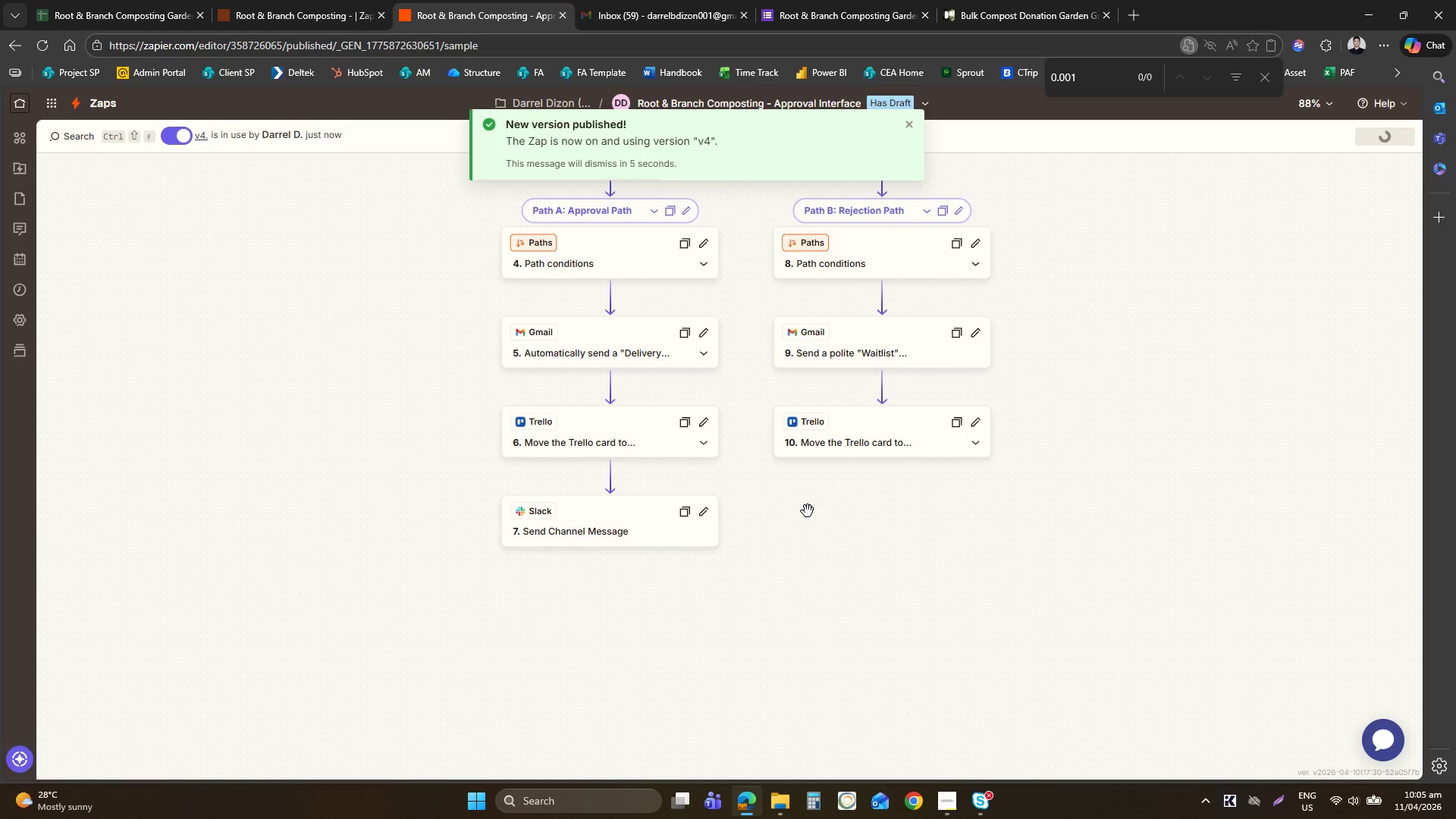 
mouse_move([635, 533])
 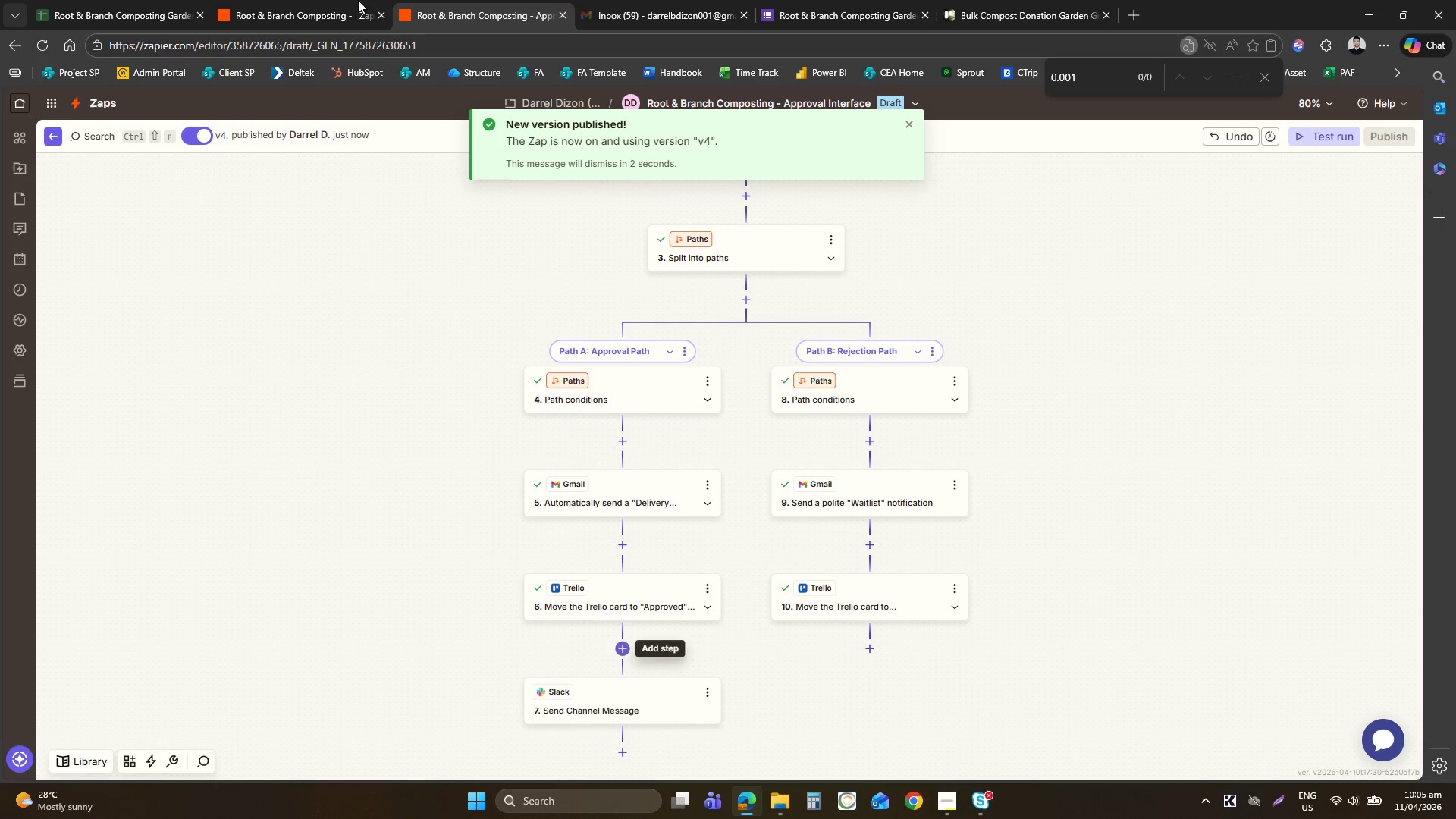 
left_click([334, 0])
 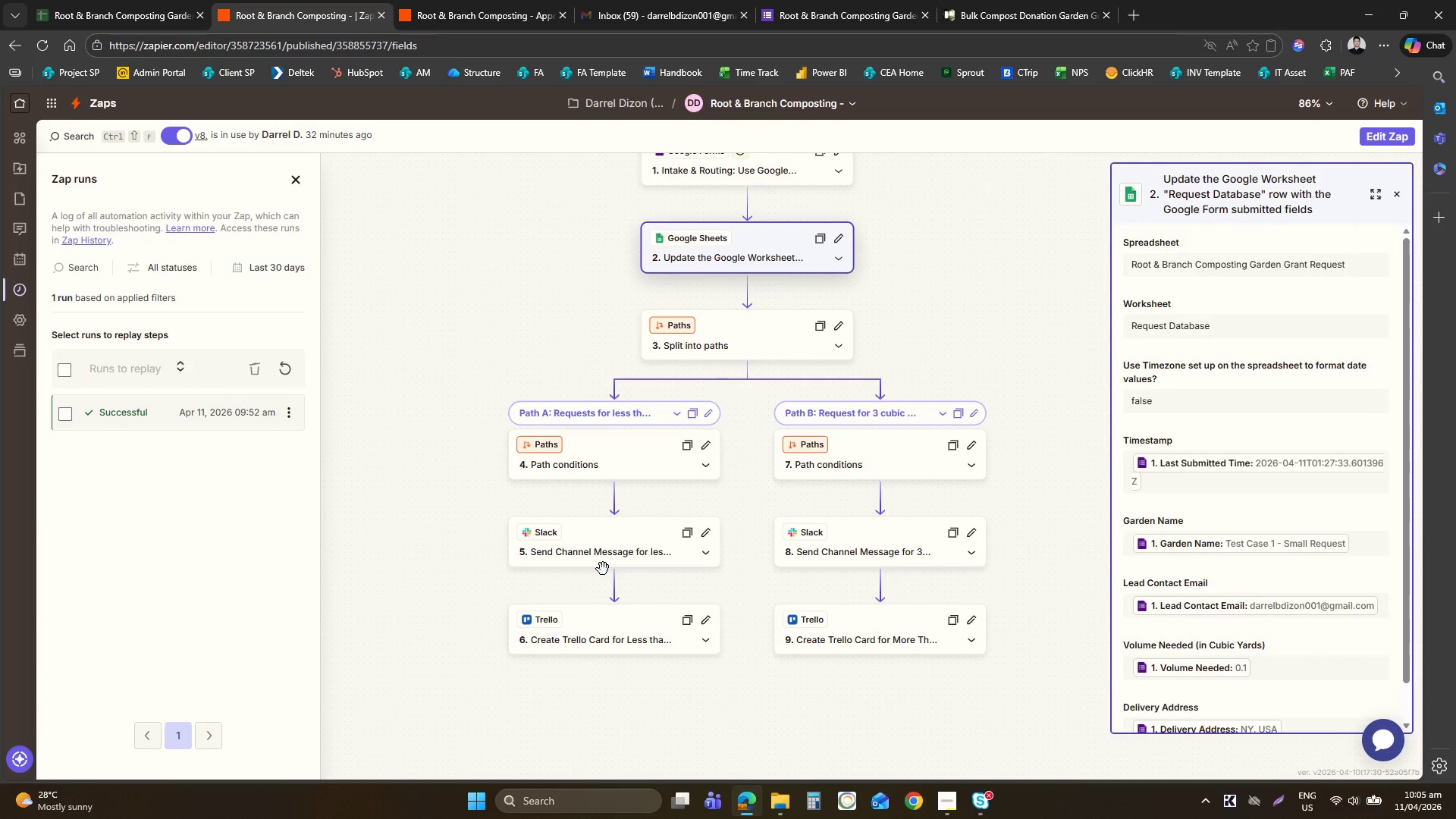 
double_click([609, 560])
 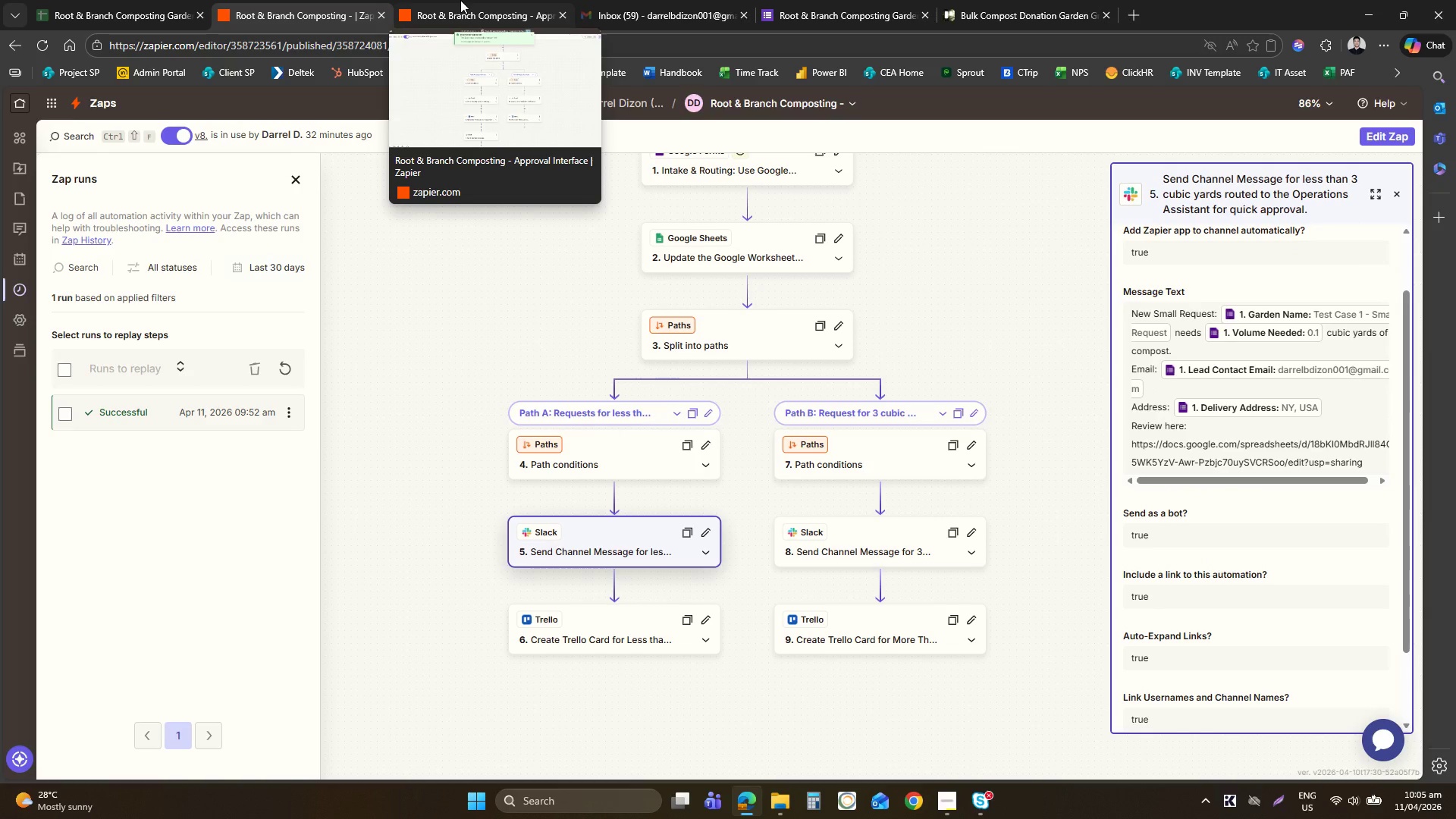 
wait(36.08)
 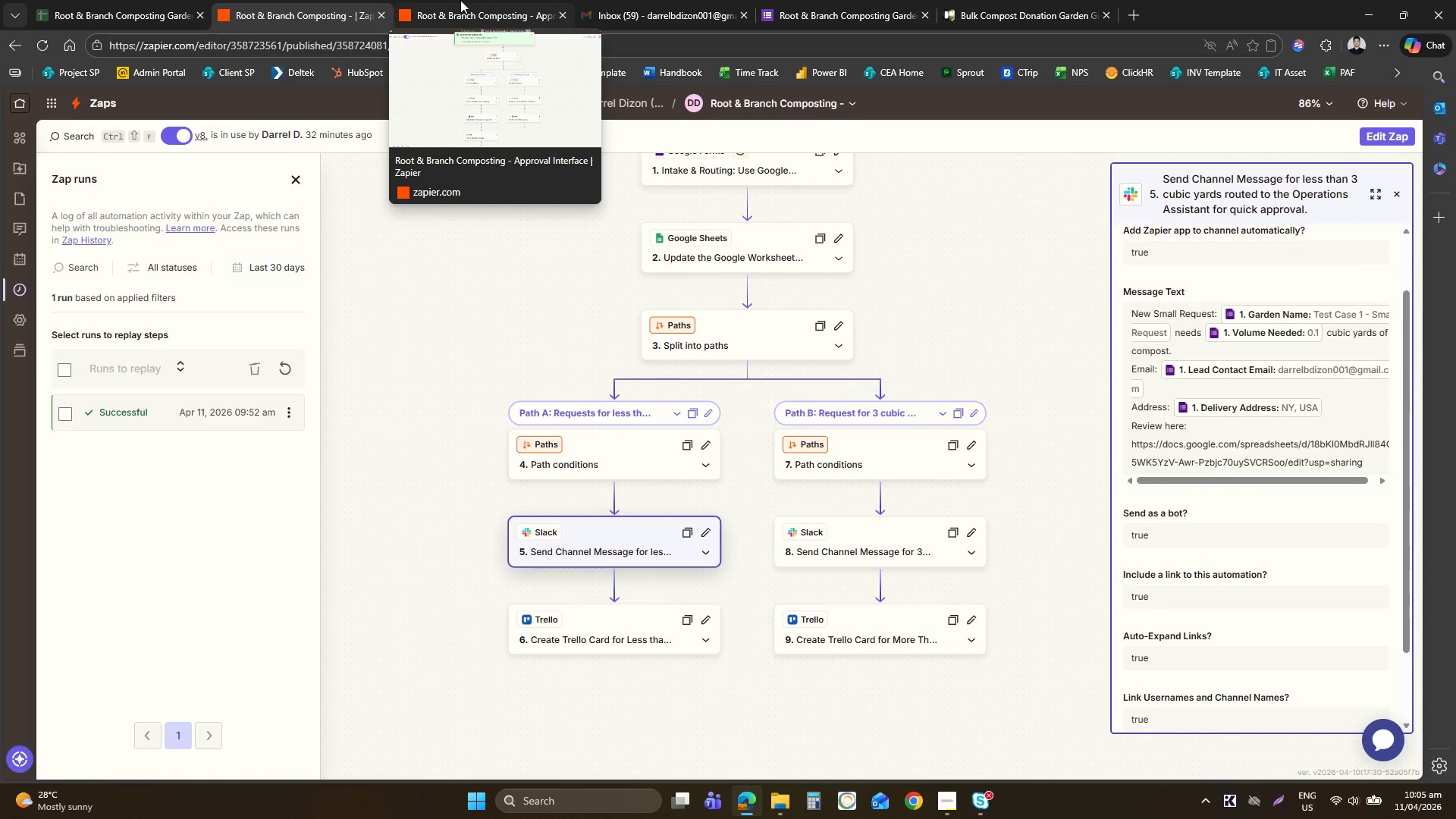 
left_click([513, 0])
 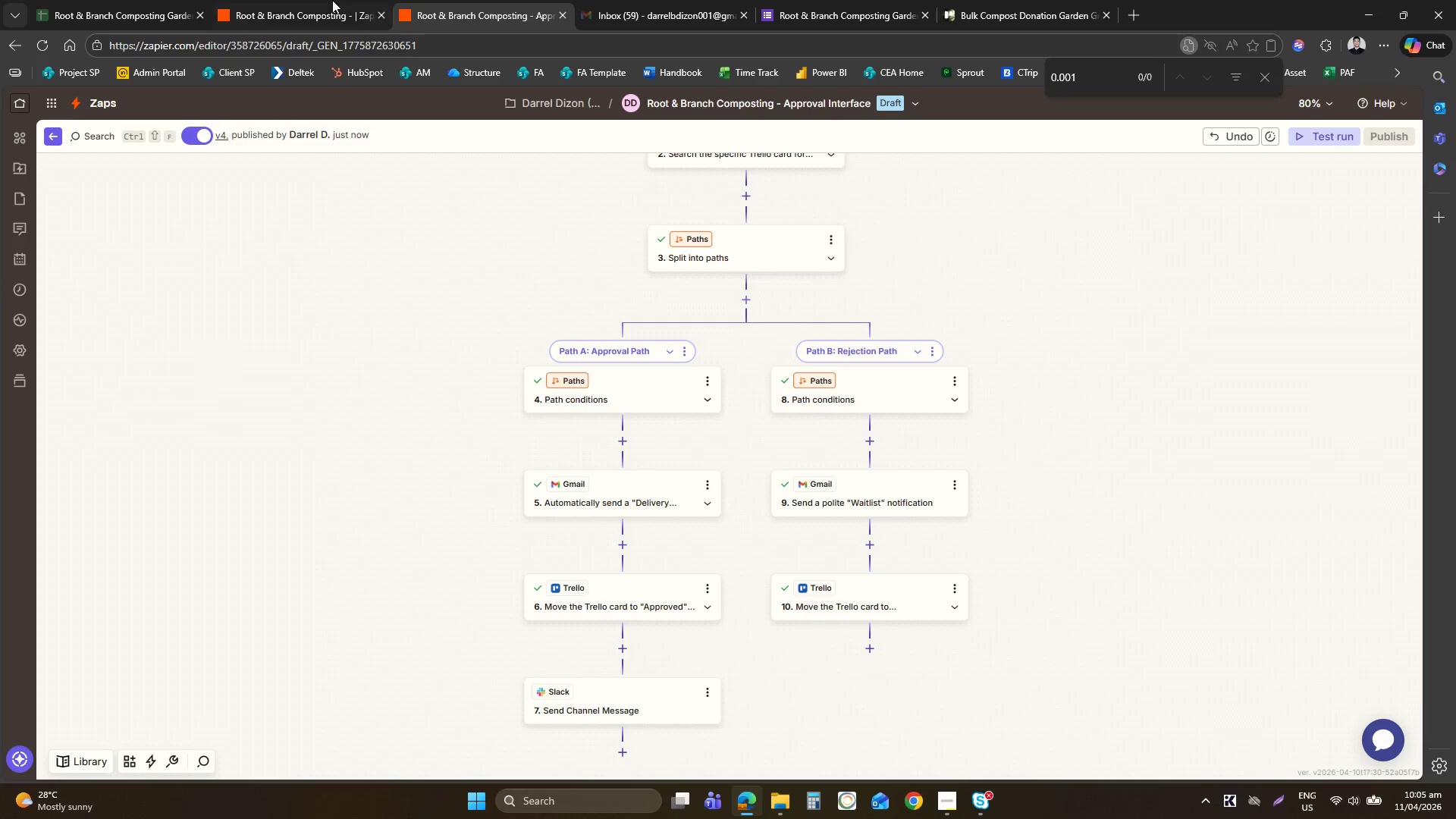 
left_click_drag(start_coordinate=[332, 0], to_coordinate=[627, 446])
 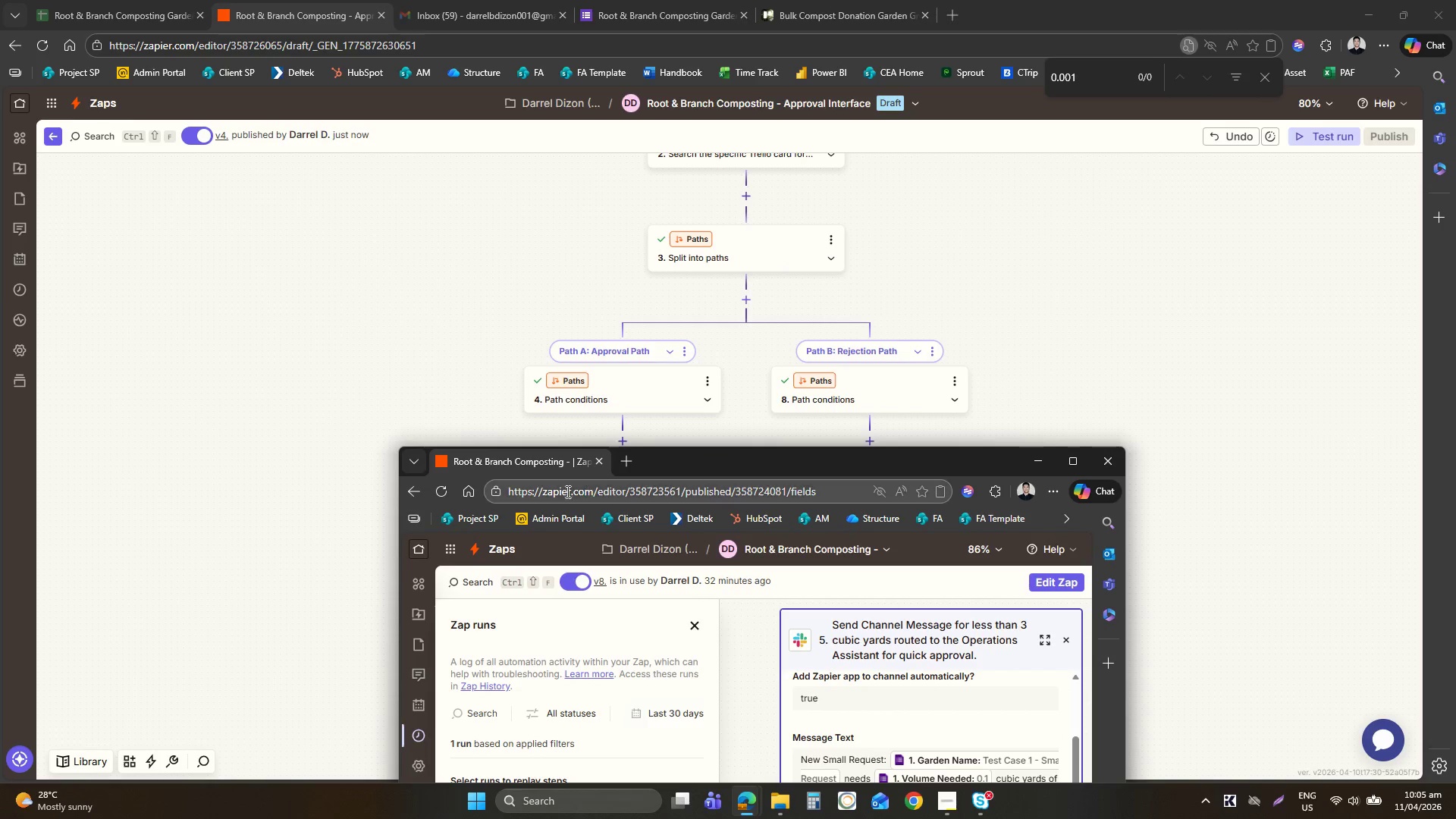 
left_click_drag(start_coordinate=[541, 461], to_coordinate=[327, 1])
 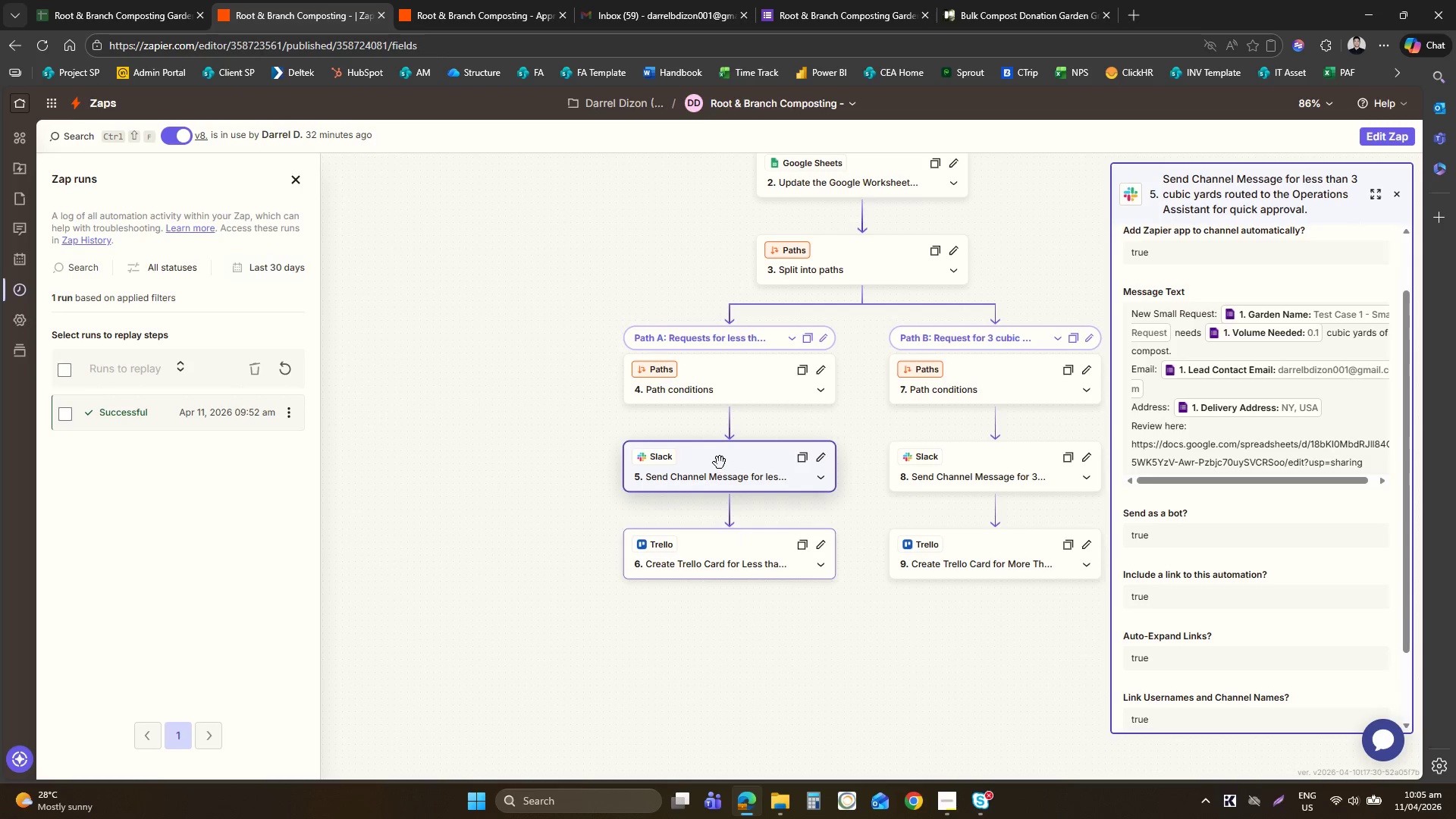 
left_click([721, 467])
 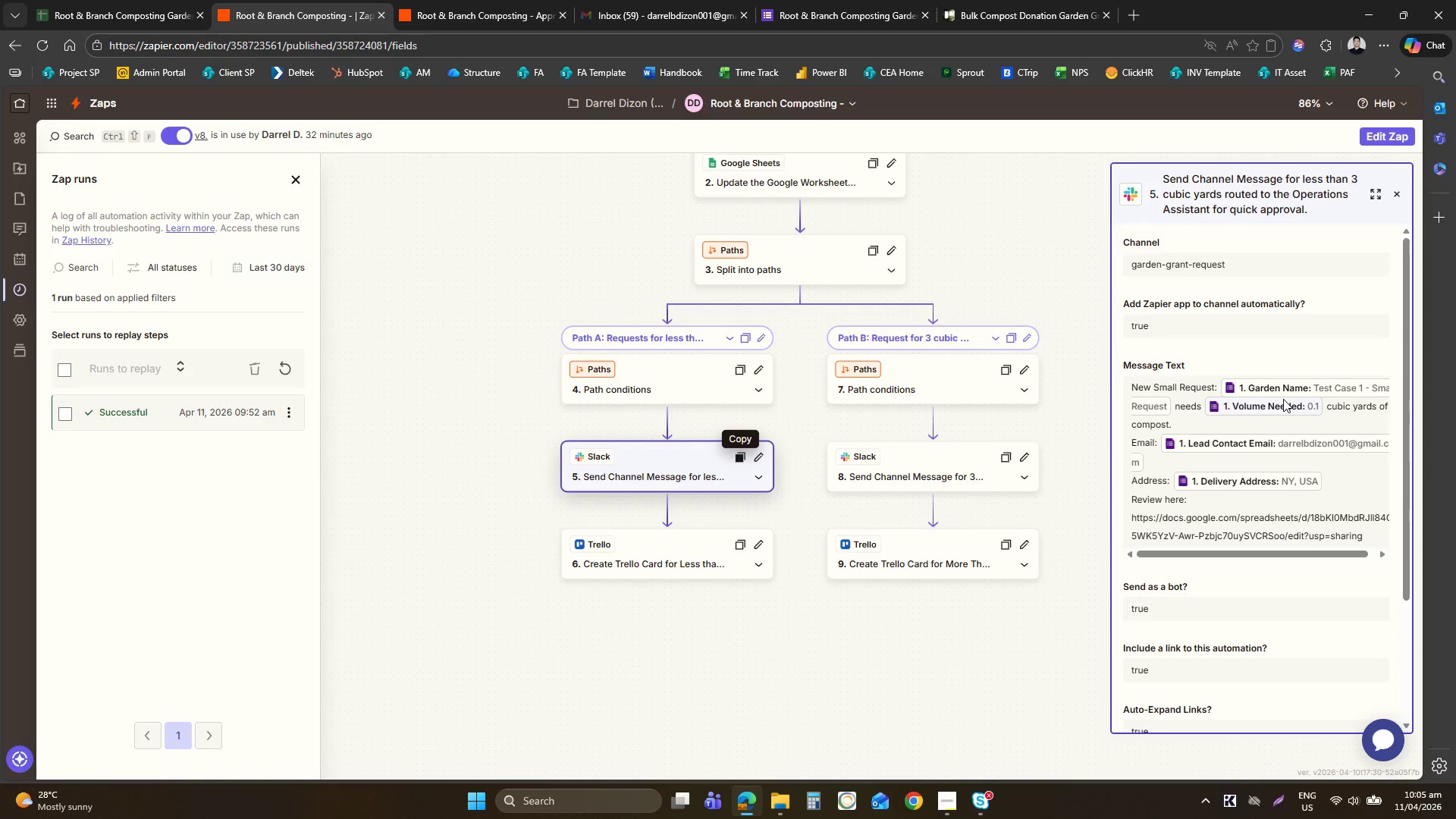 
wait(8.12)
 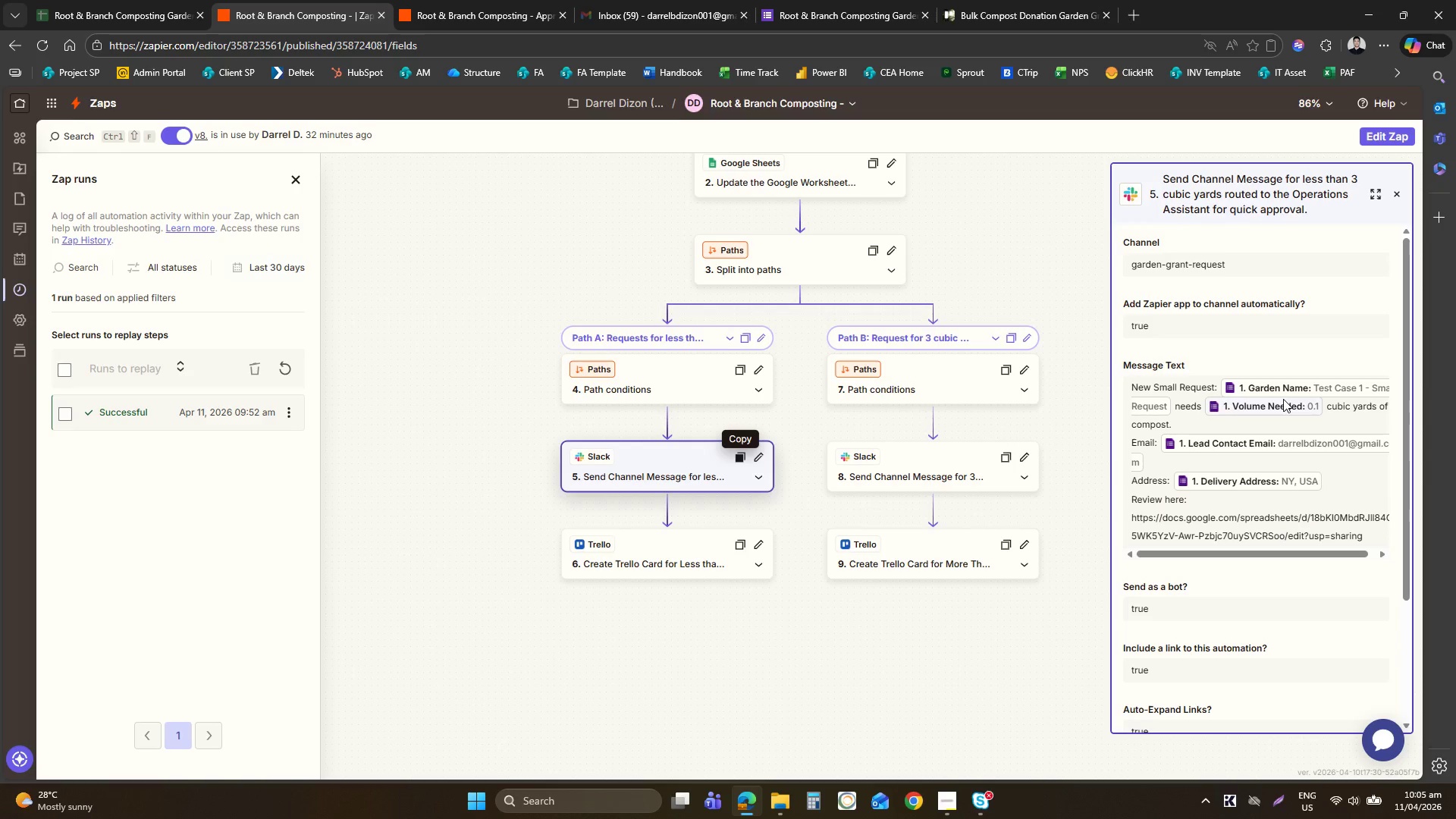 
left_click([435, 0])
 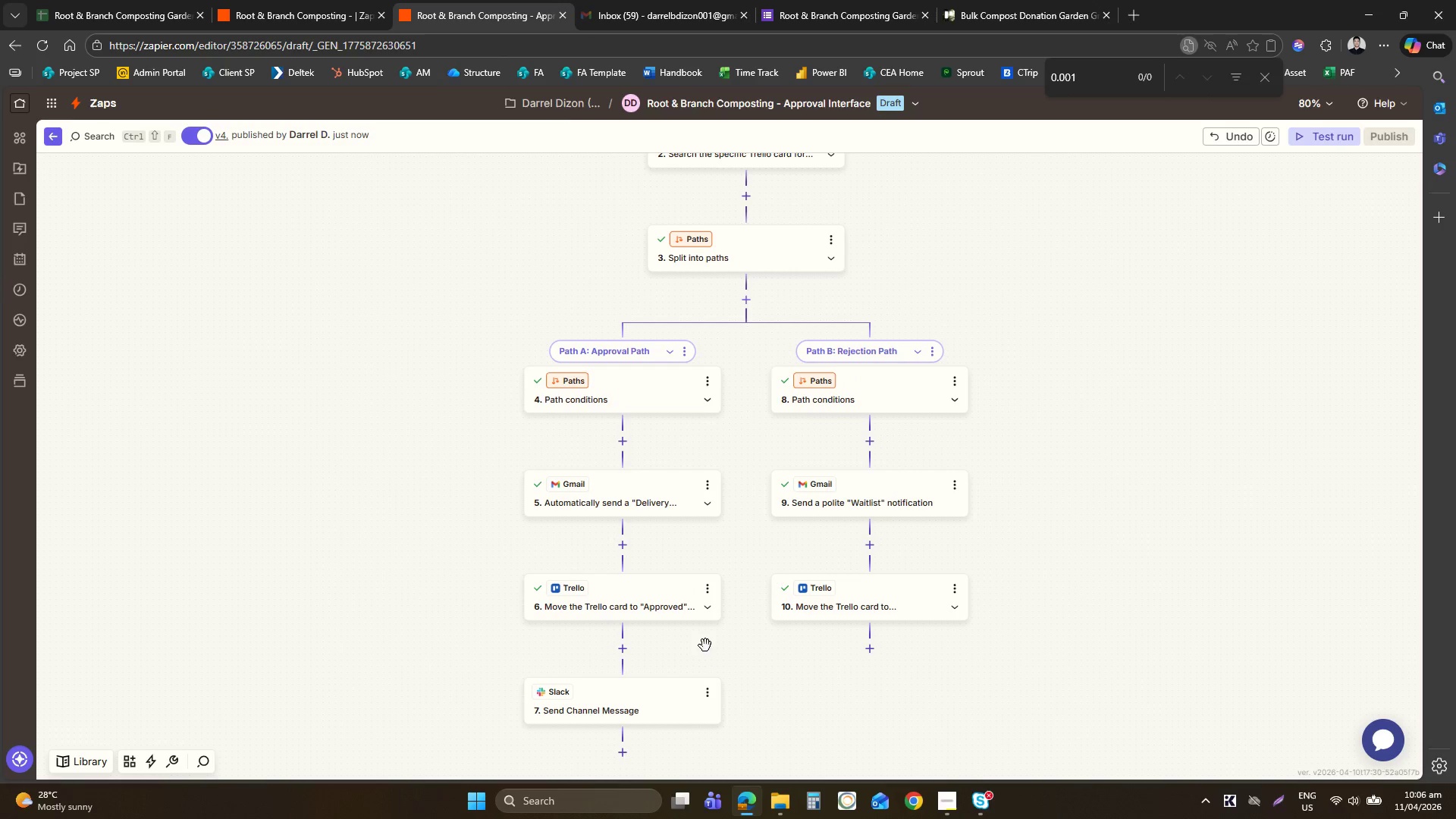 
left_click([704, 692])
 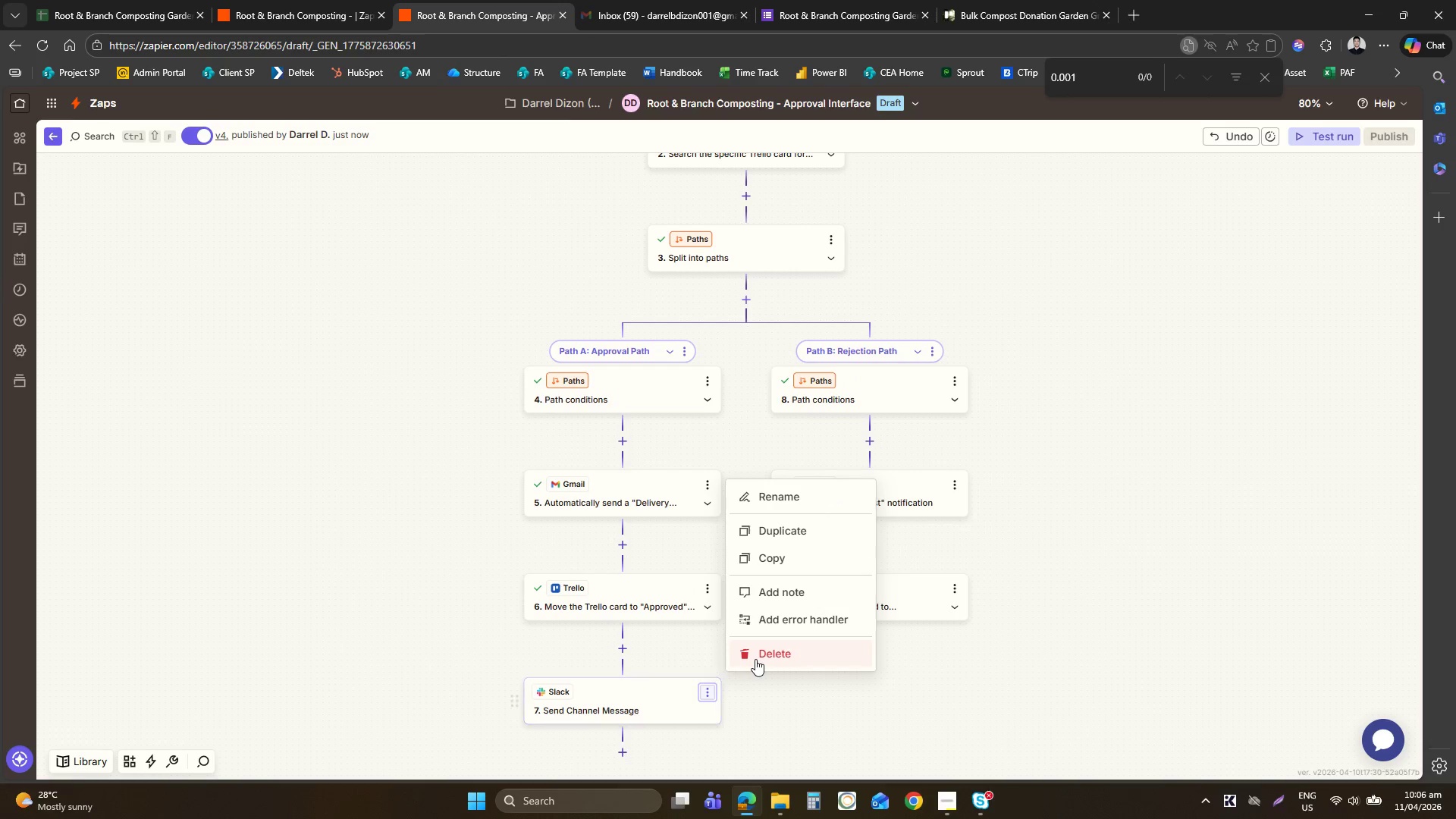 
double_click([755, 660])
 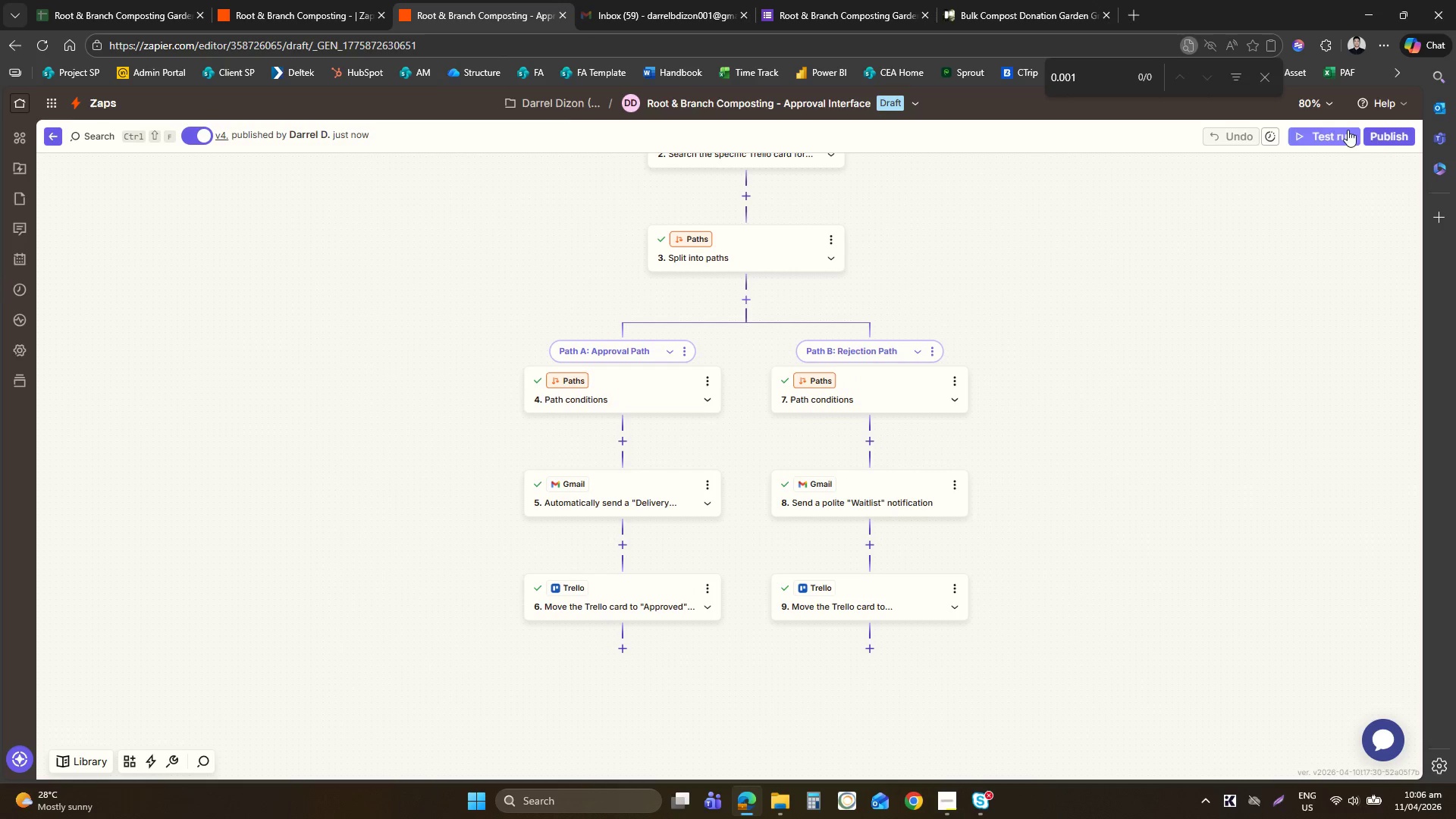 
left_click([1374, 136])
 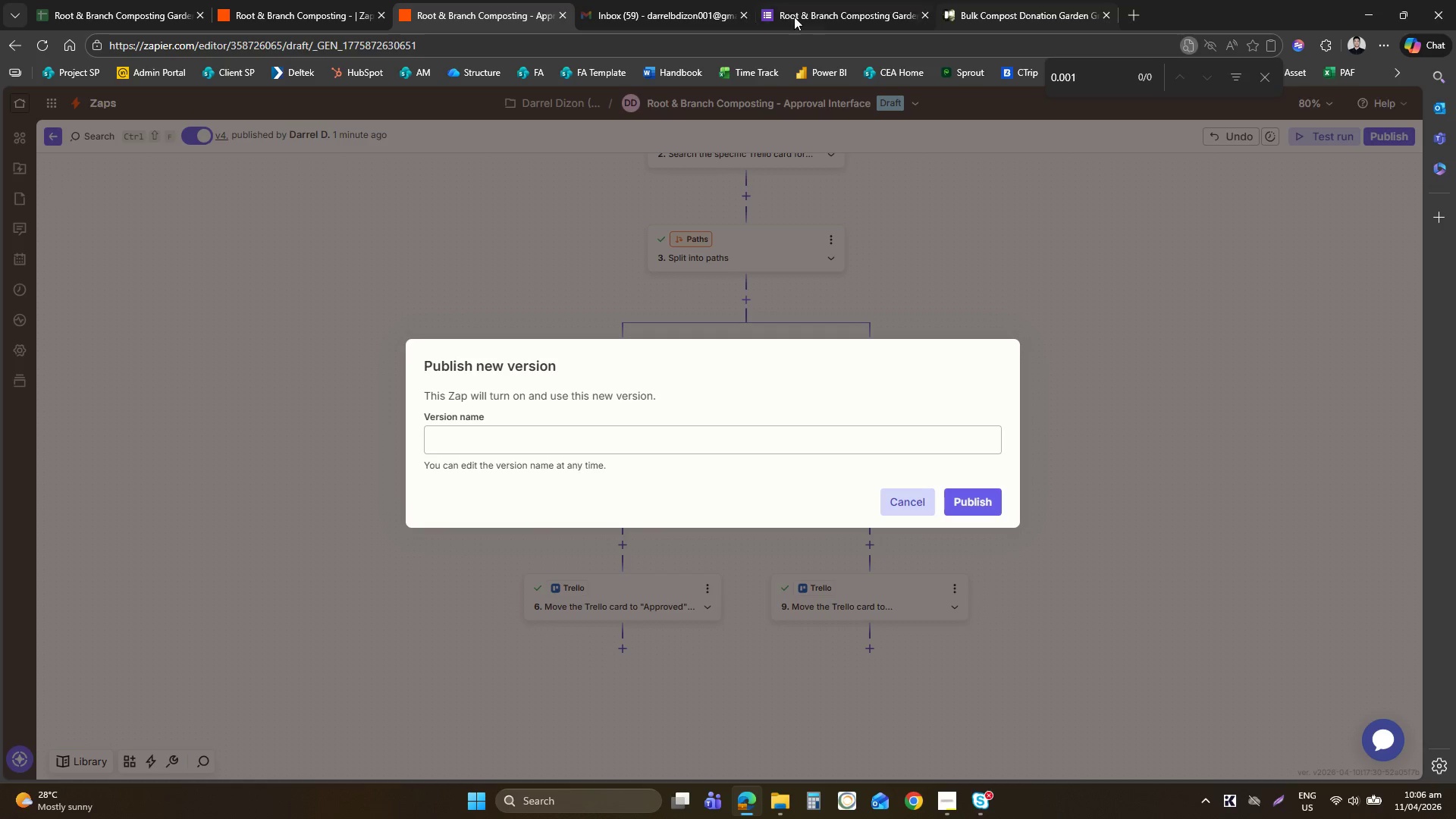 
left_click_drag(start_coordinate=[990, 486], to_coordinate=[981, 503])
 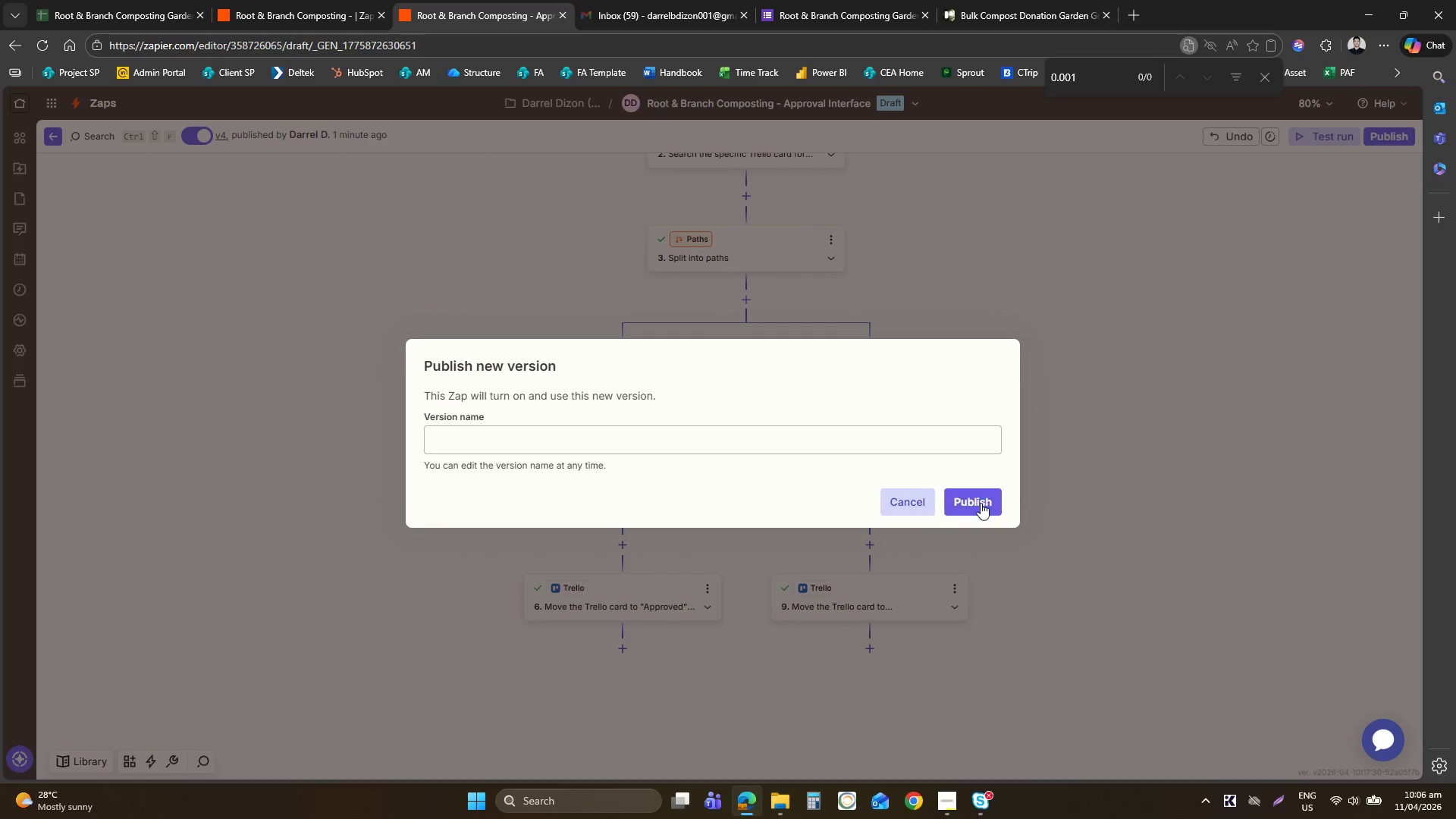 
double_click([981, 503])
 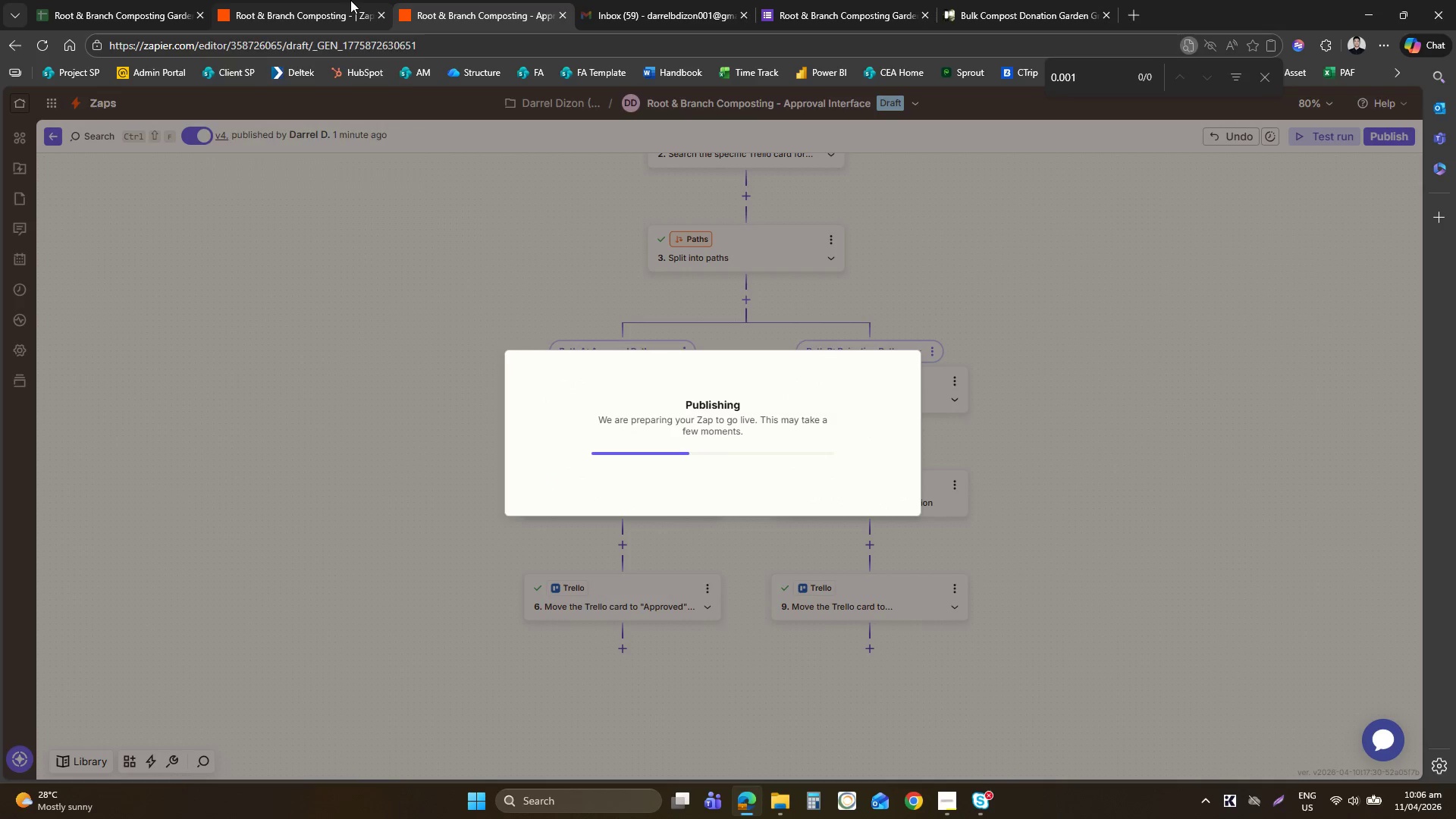 
left_click([350, 0])
 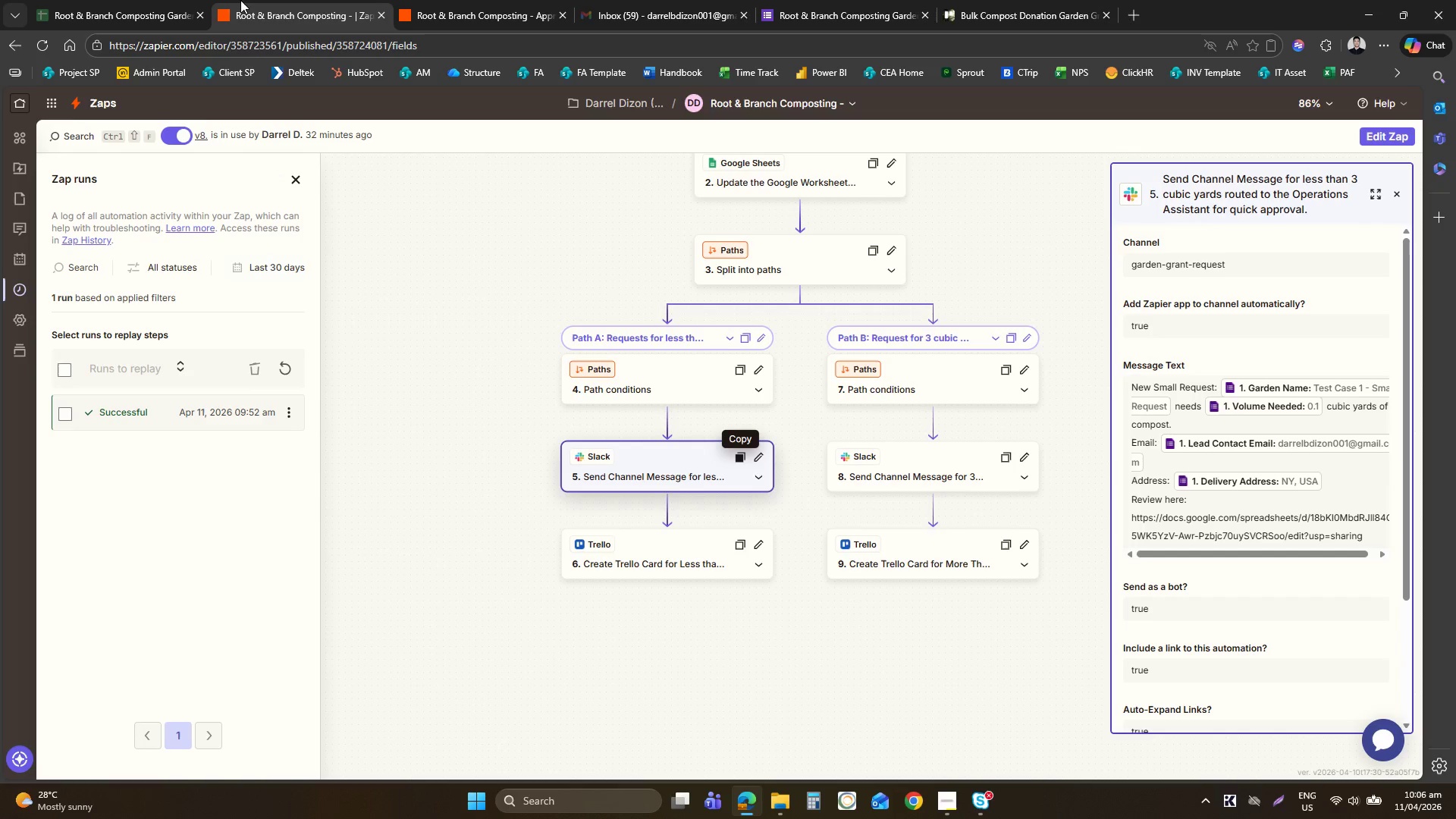 
left_click([187, 0])
 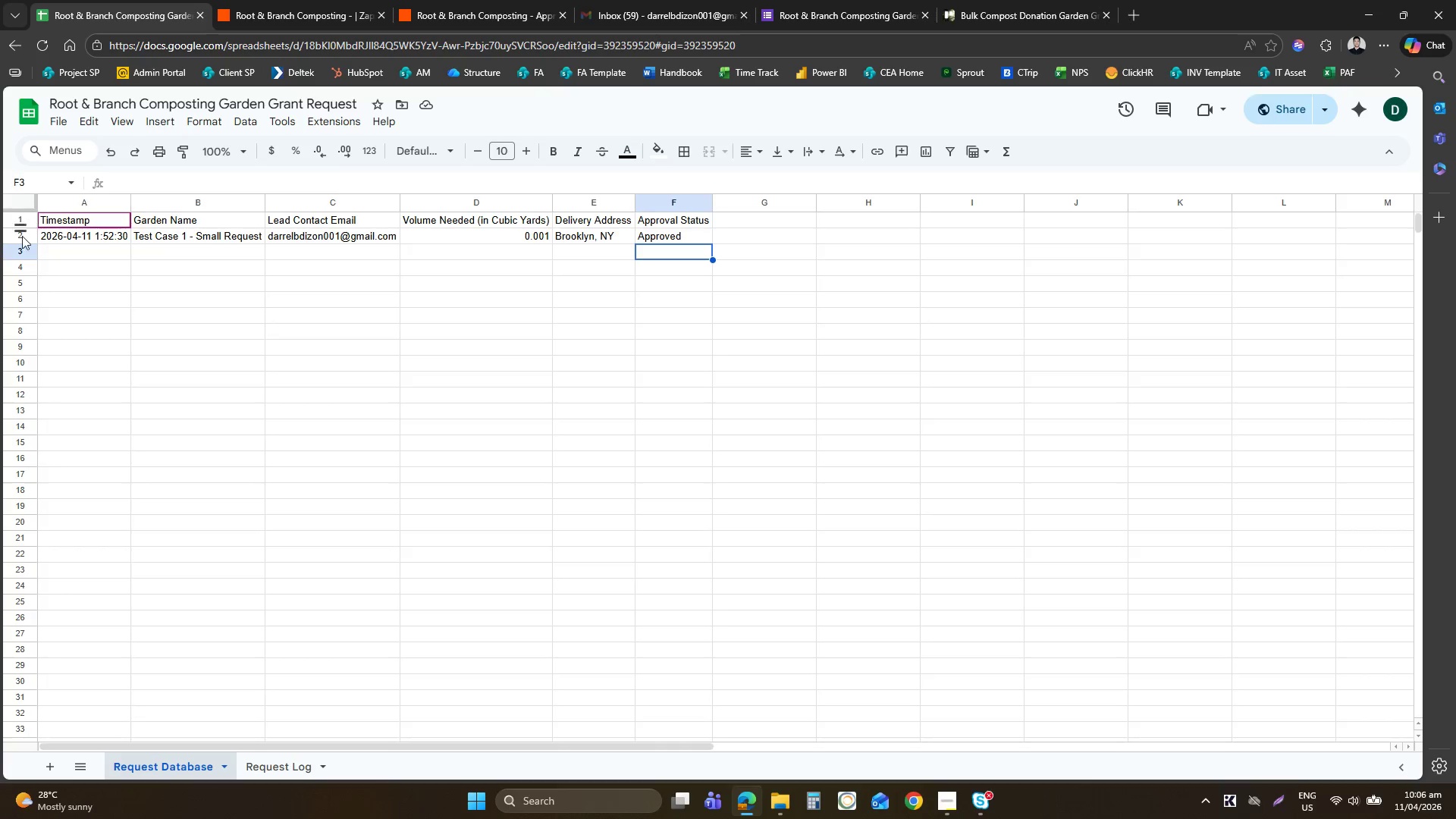 
left_click([16, 241])
 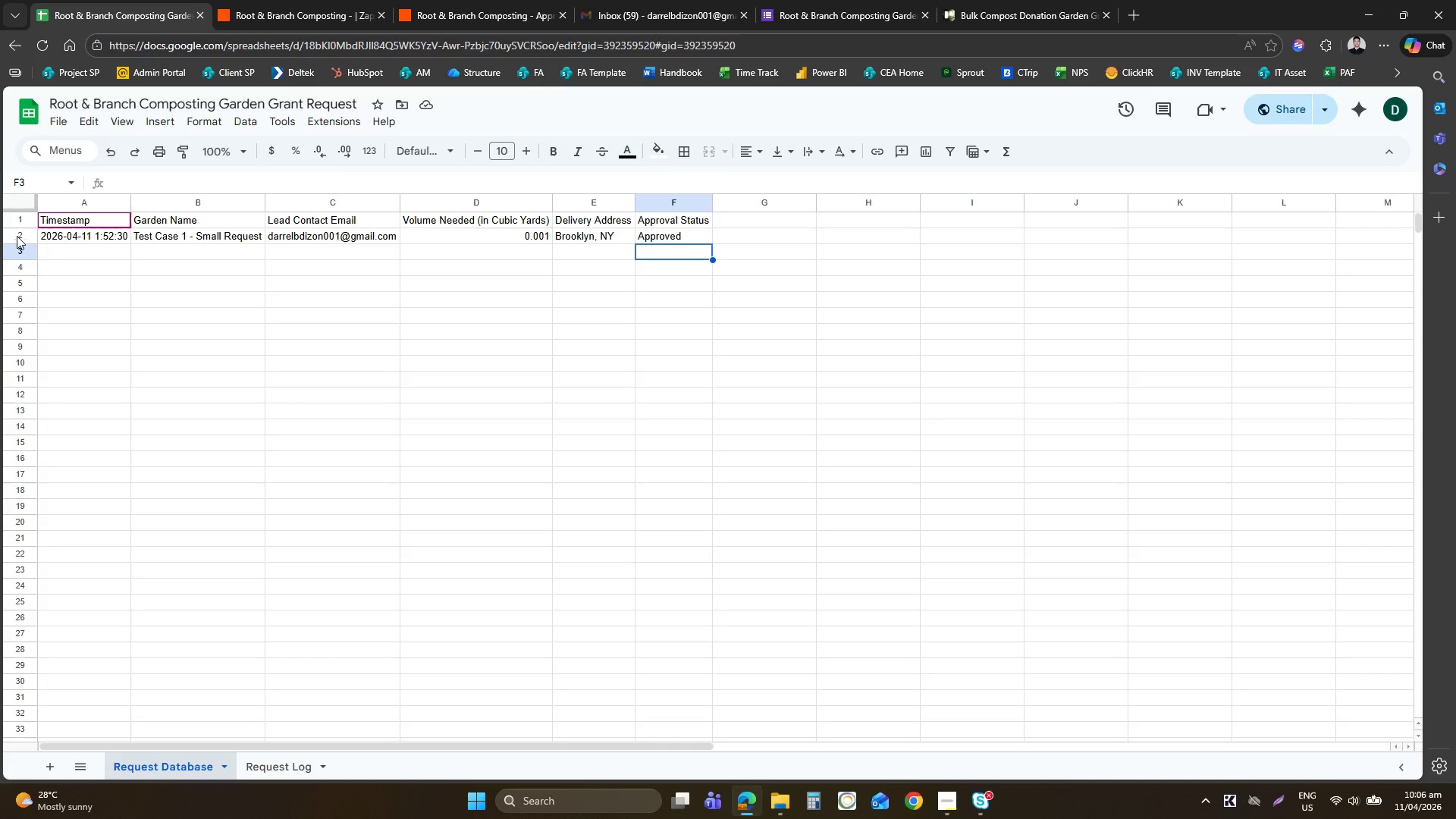 
left_click([17, 236])
 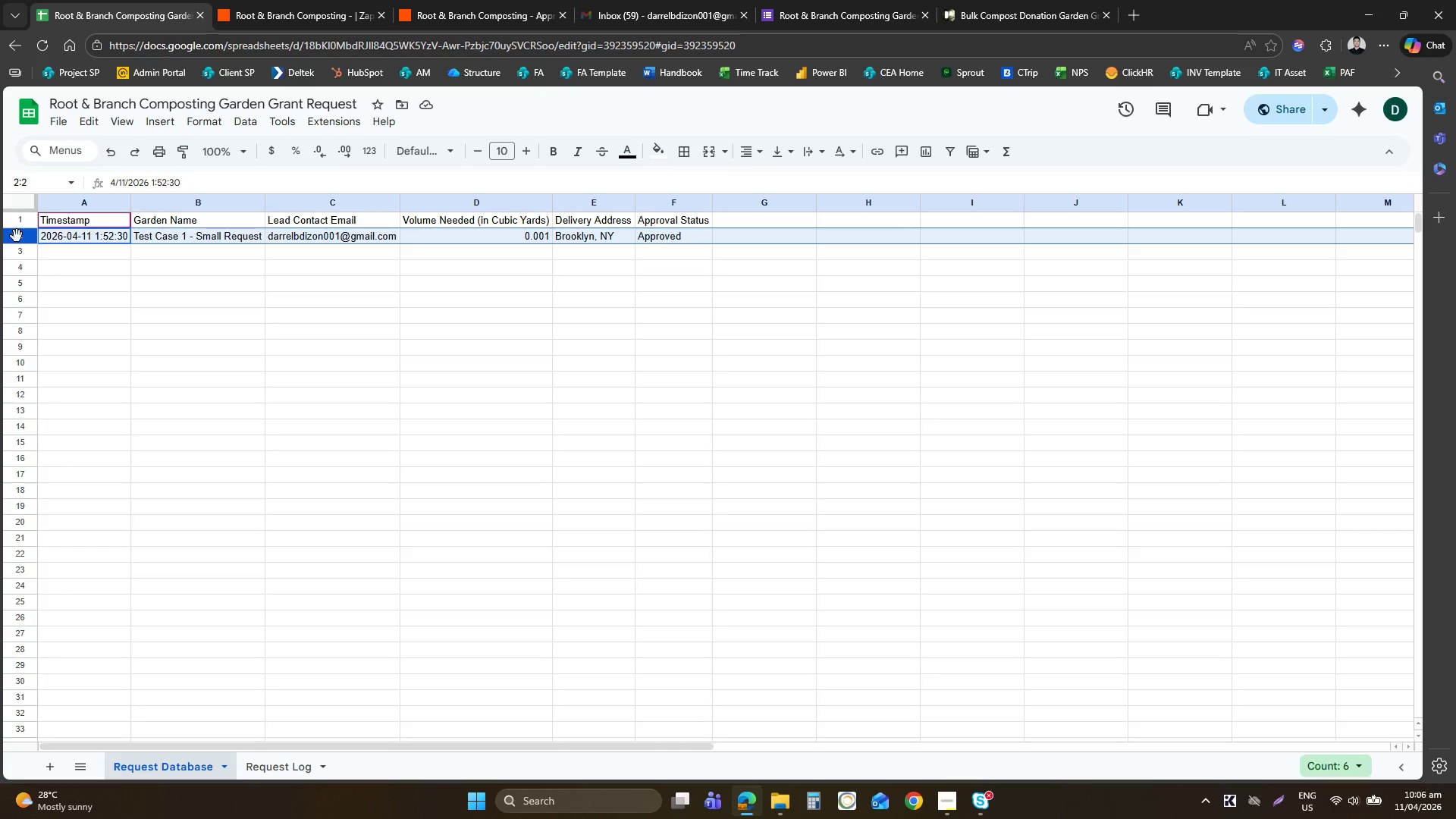 
right_click([17, 236])
 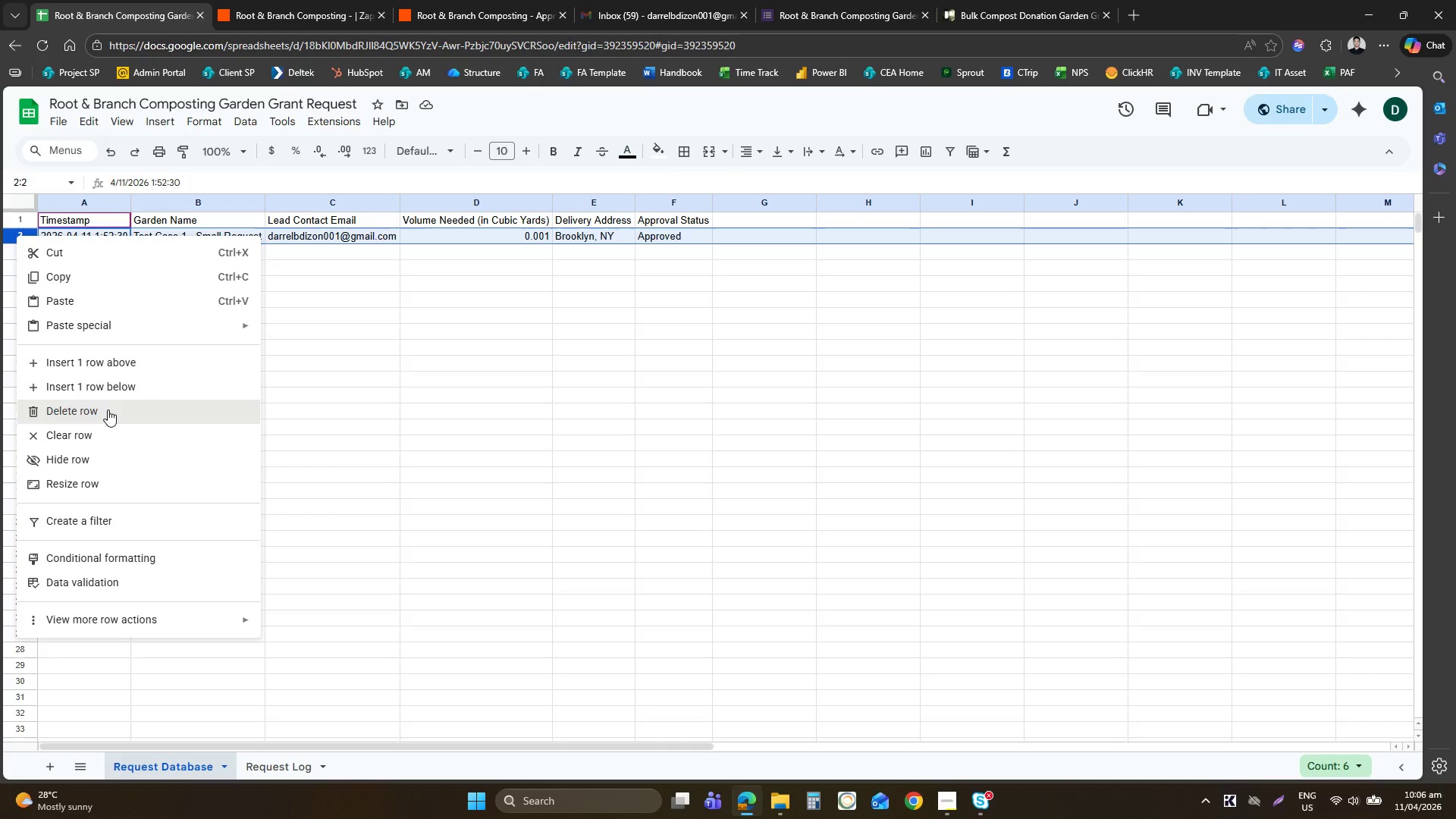 
left_click([108, 410])
 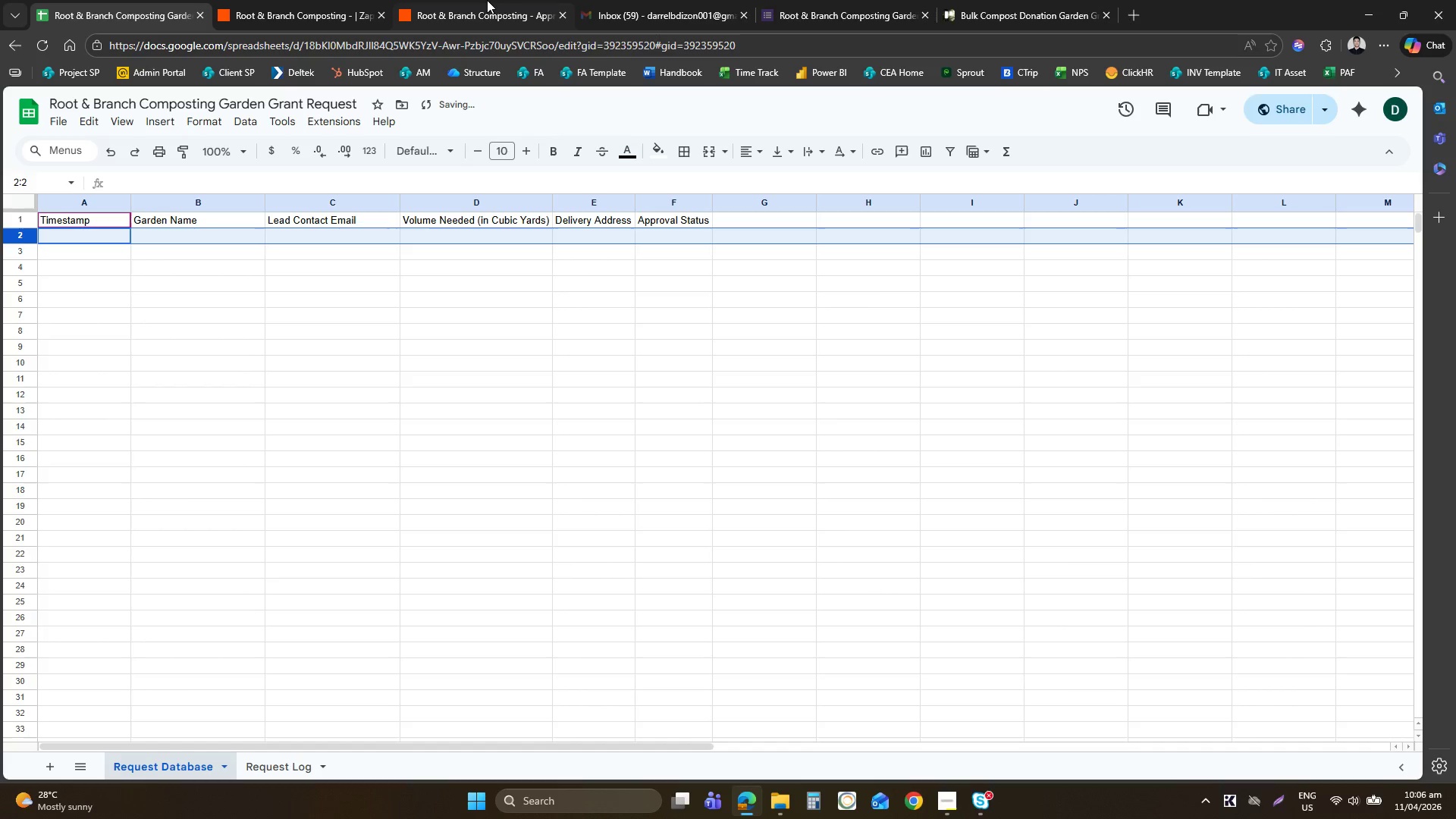 
left_click([487, 0])
 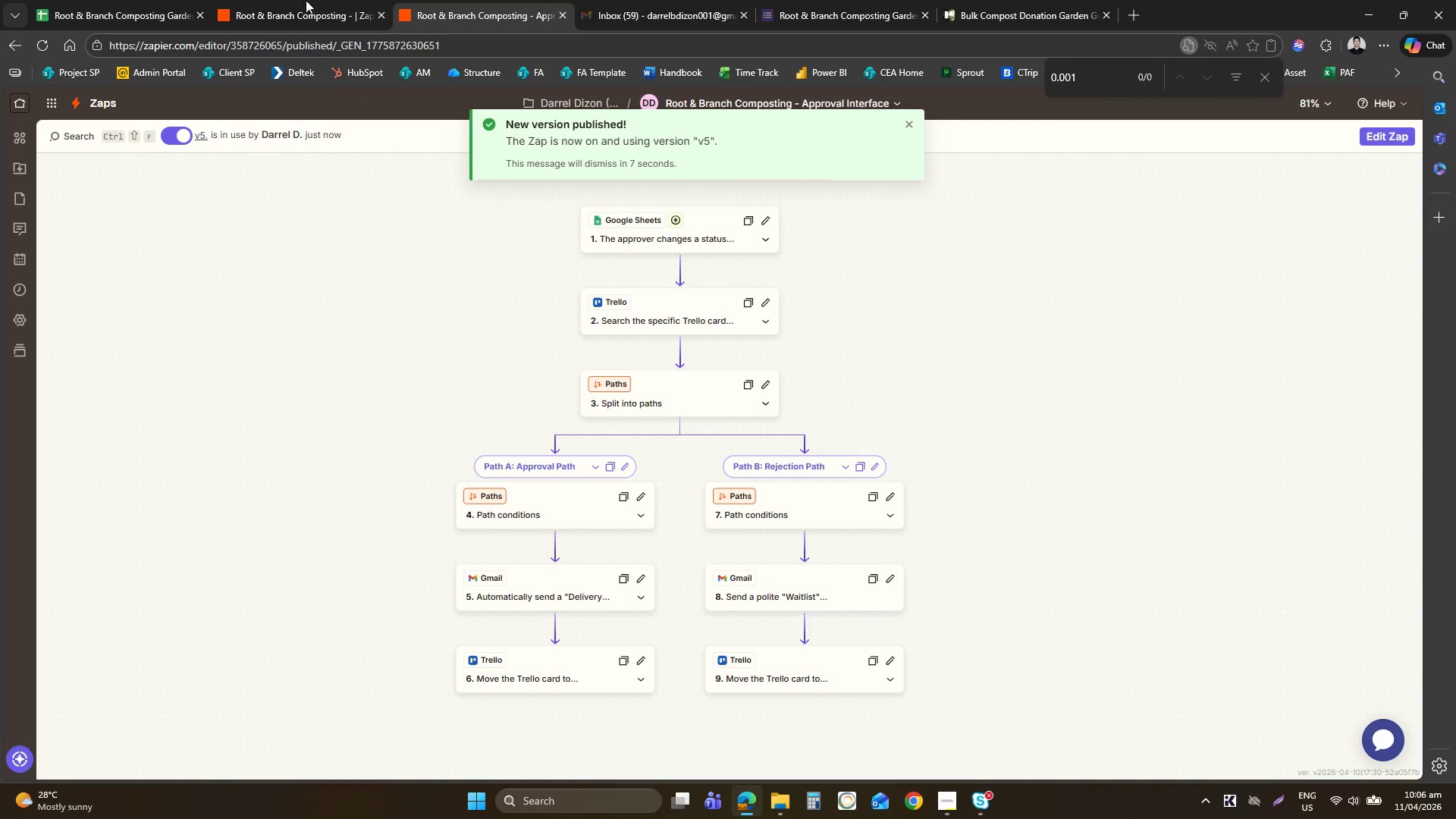 
left_click([300, 0])
 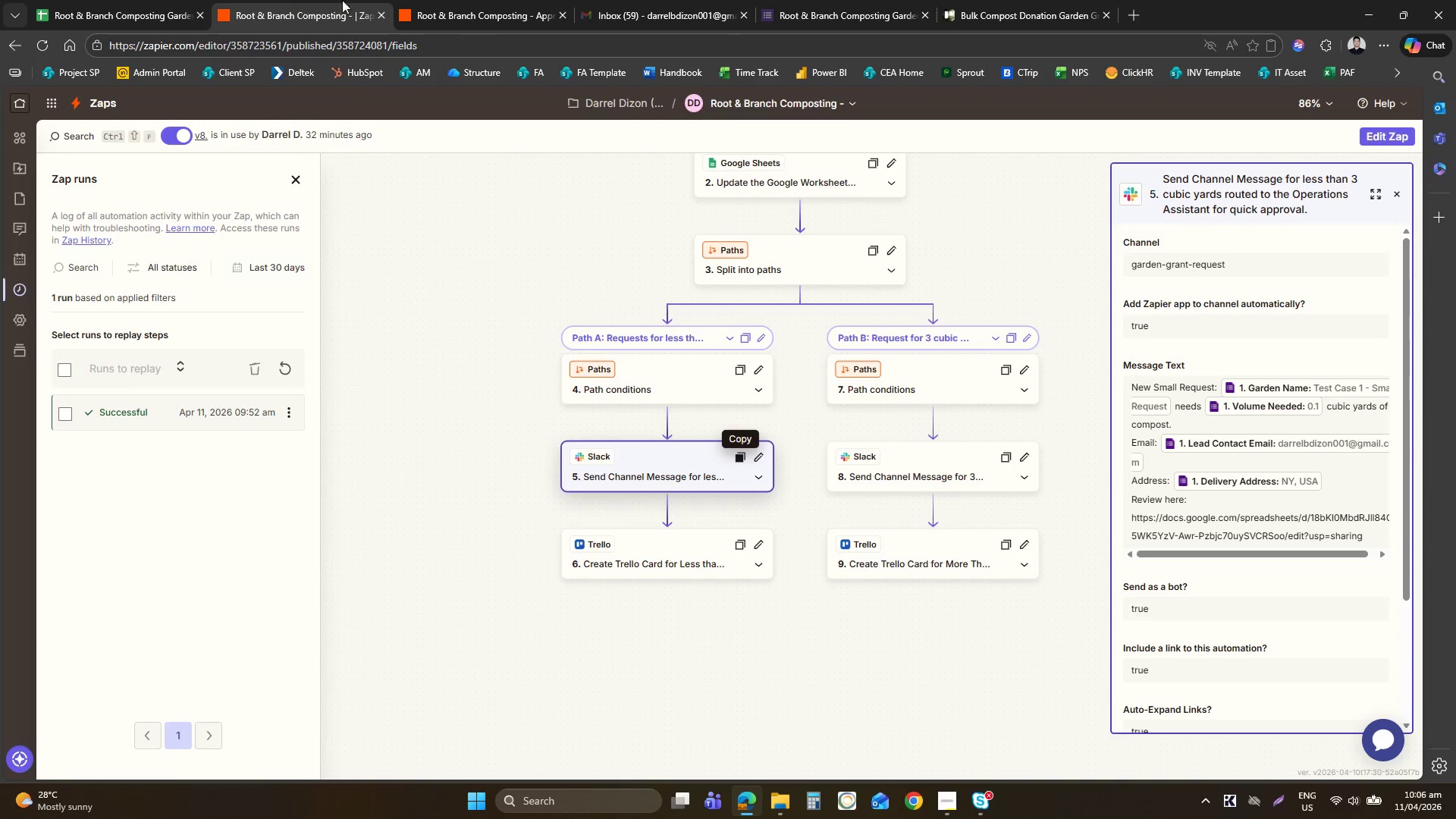 
left_click([466, 0])
 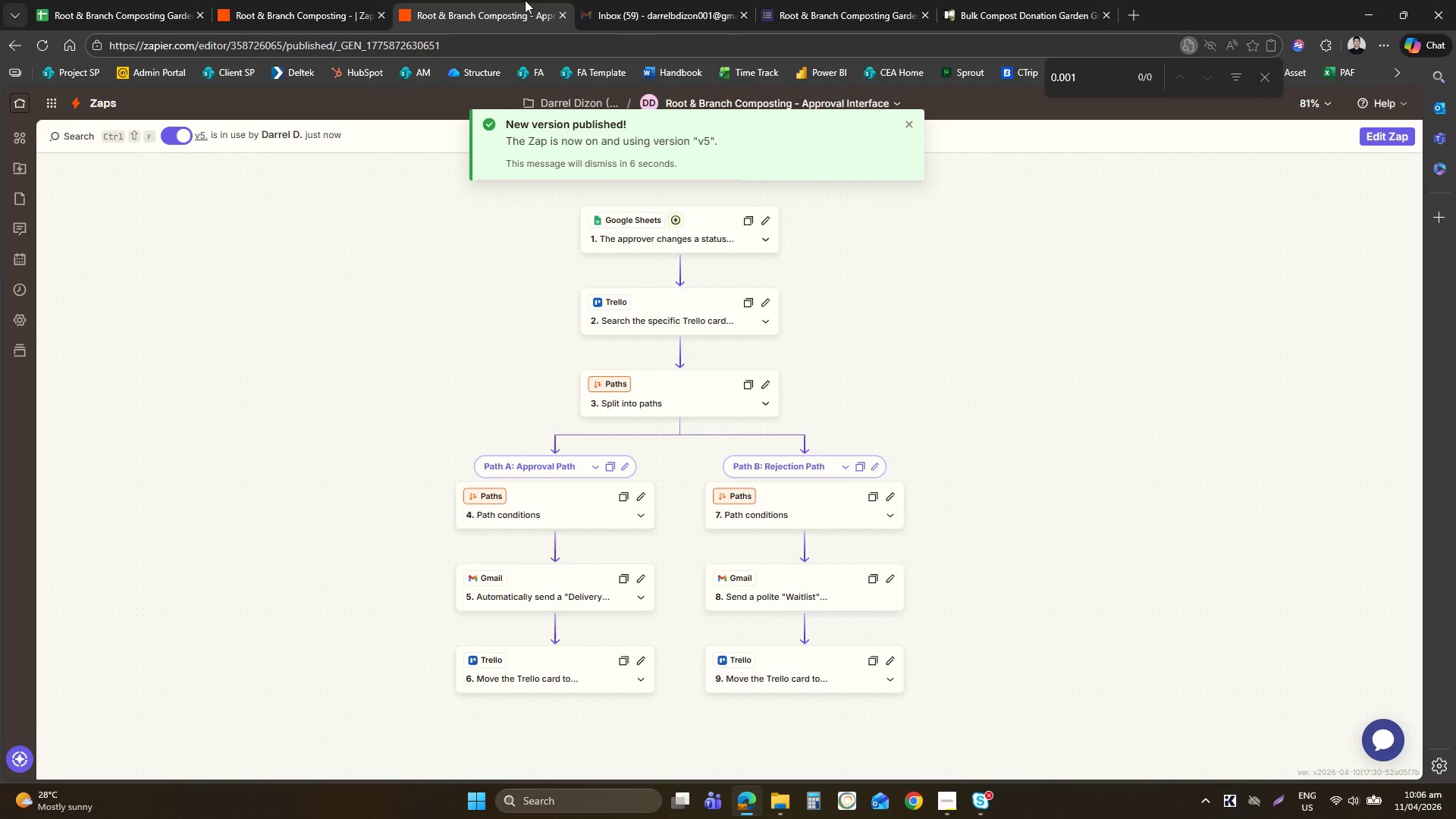 
left_click([595, 0])
 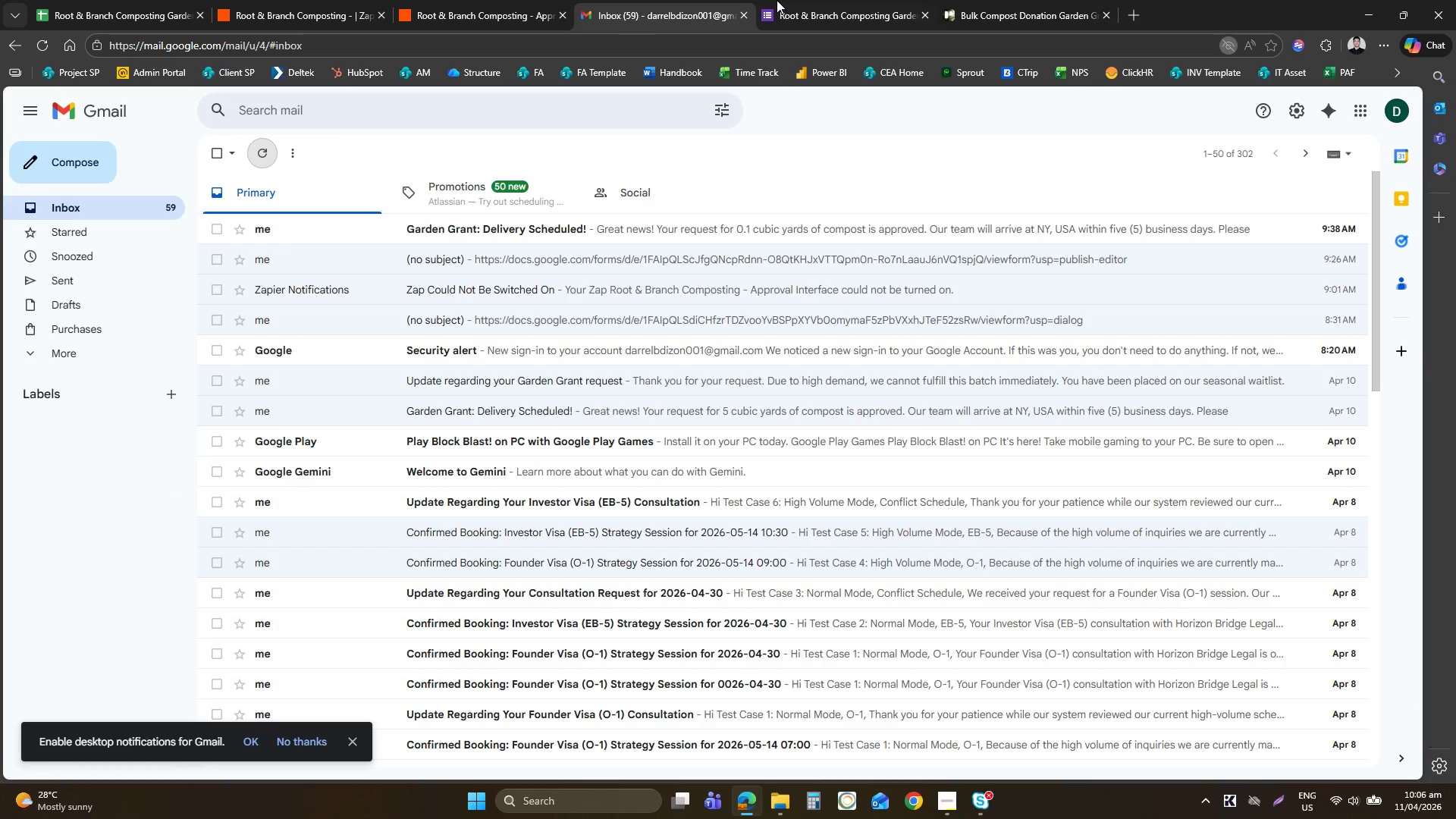 
left_click([831, 0])
 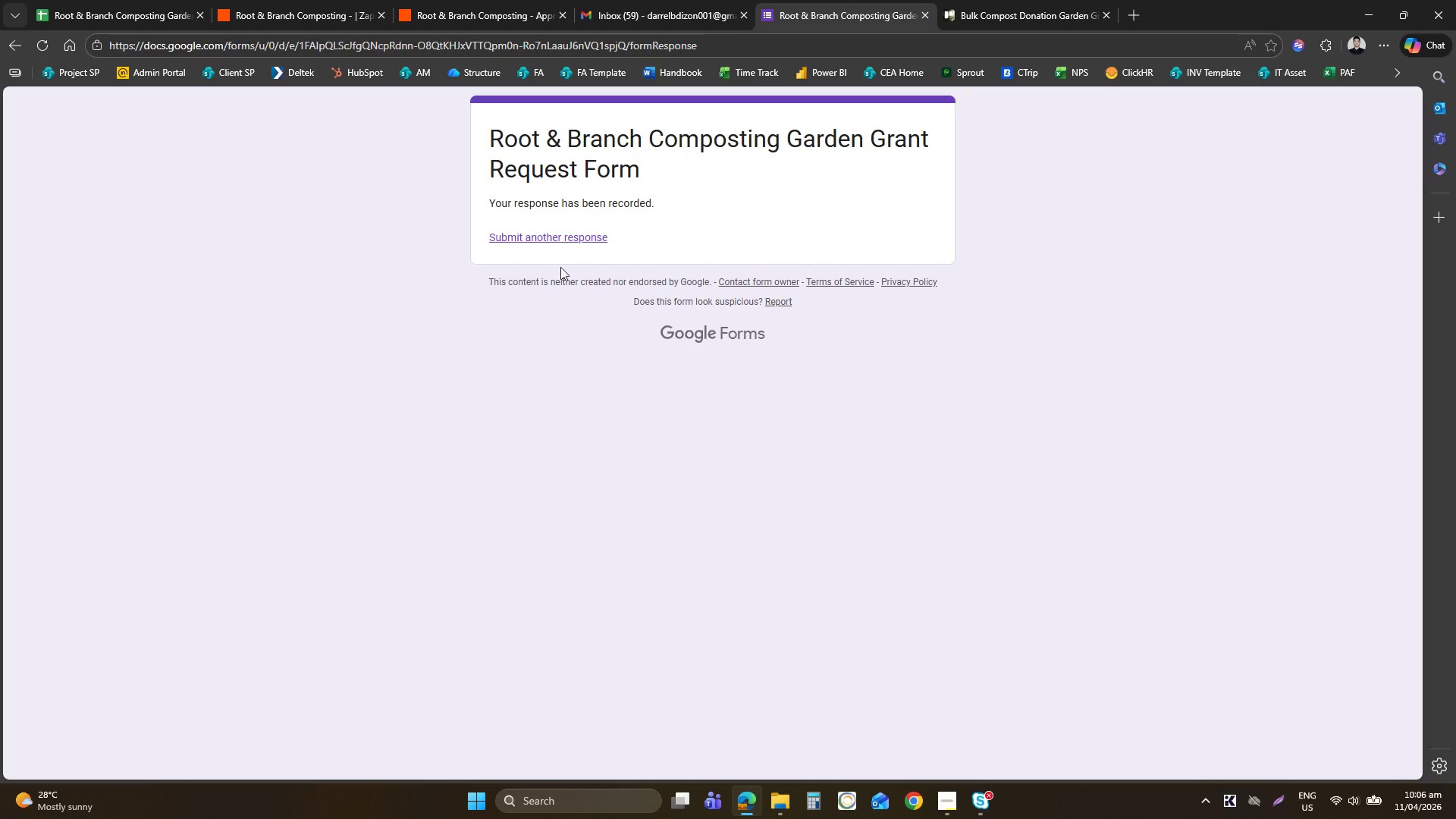 
left_click([557, 240])
 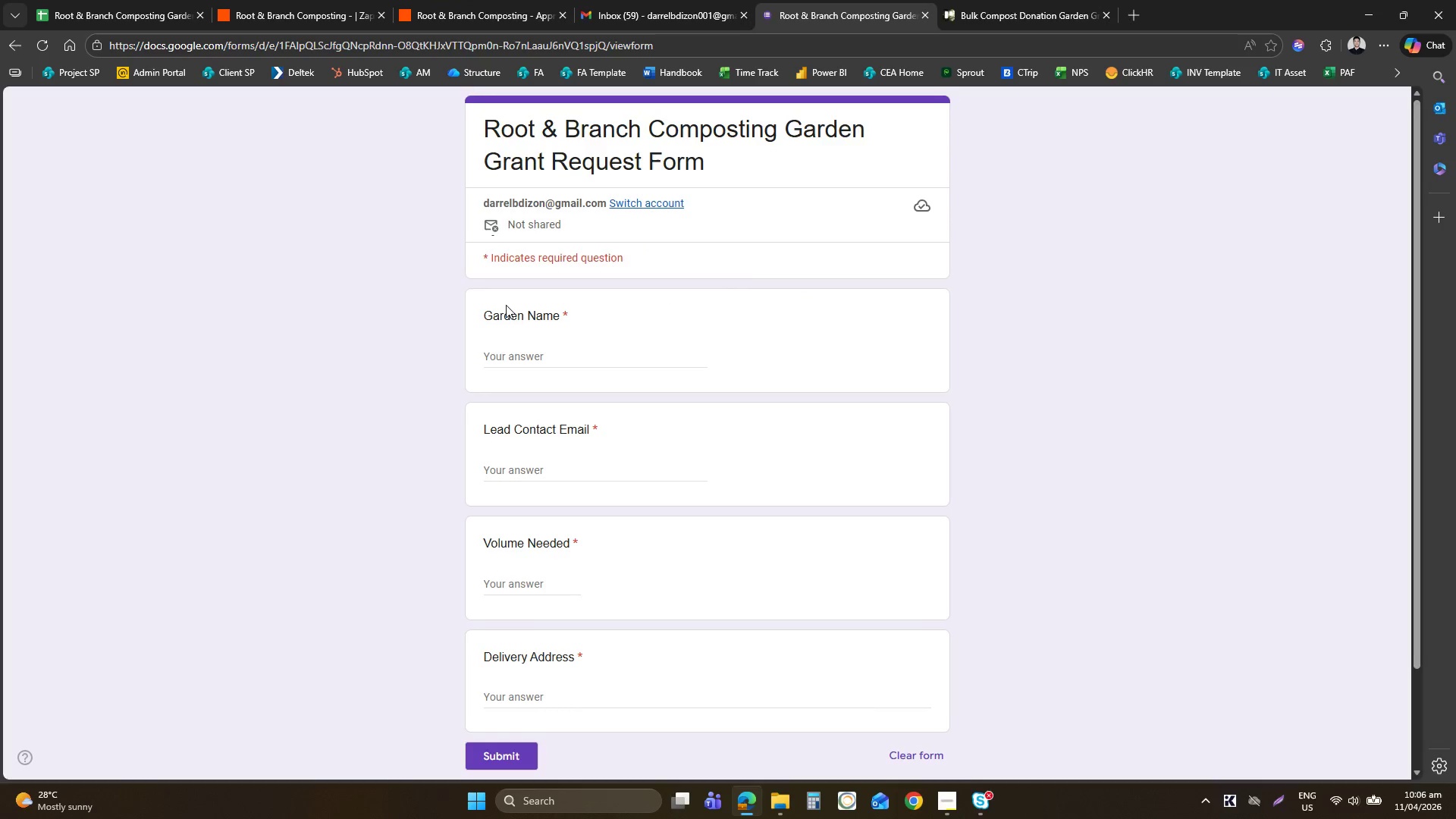 
left_click([544, 353])
 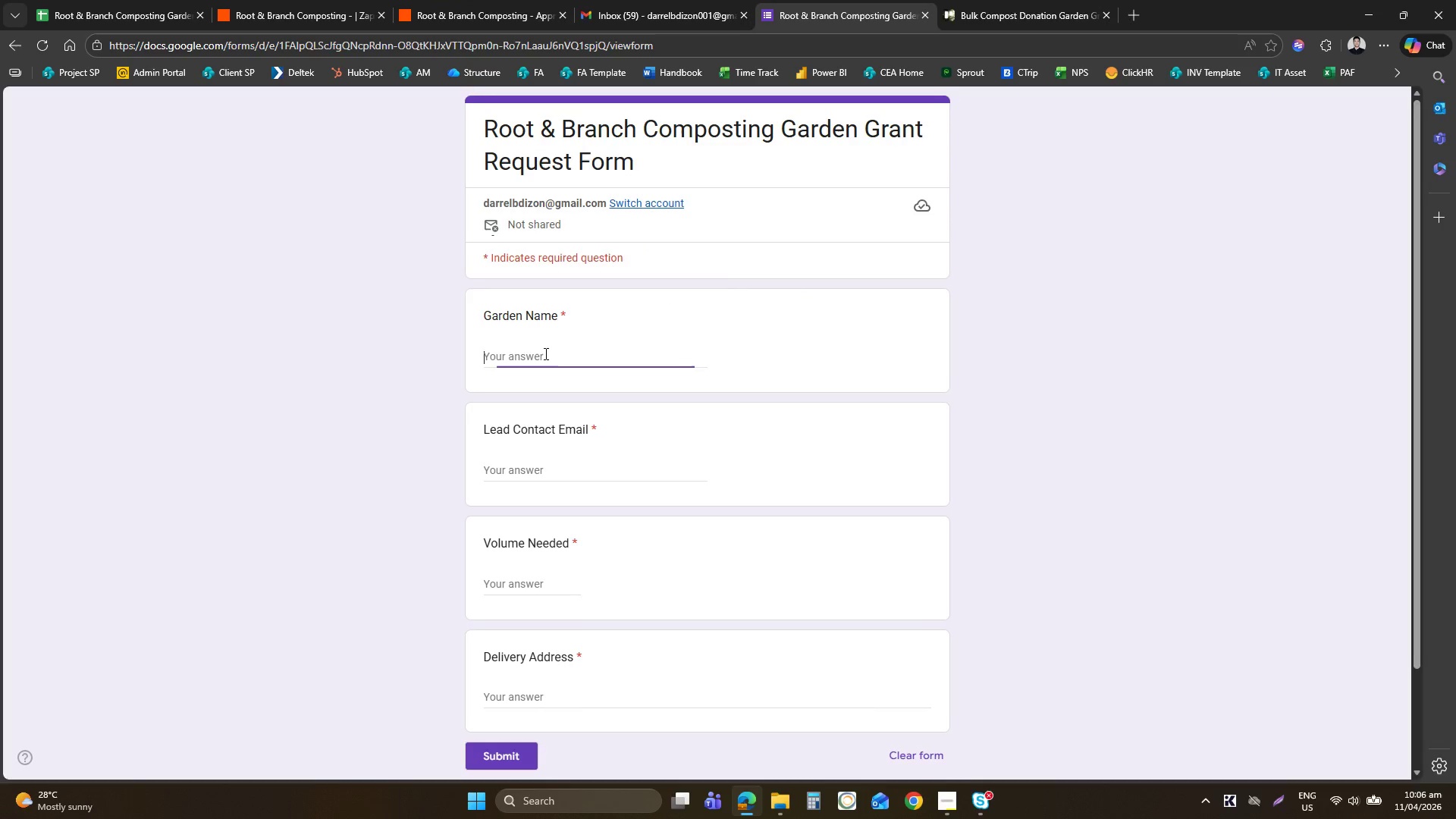 
type(Dar)
key(Backspace)
key(Backspace)
key(Backspace)
key(Backspace)
type(Test Case 1 - Small REu)
key(Backspace)
key(Backspace)
type(equest)
key(Tab)
type(da)
 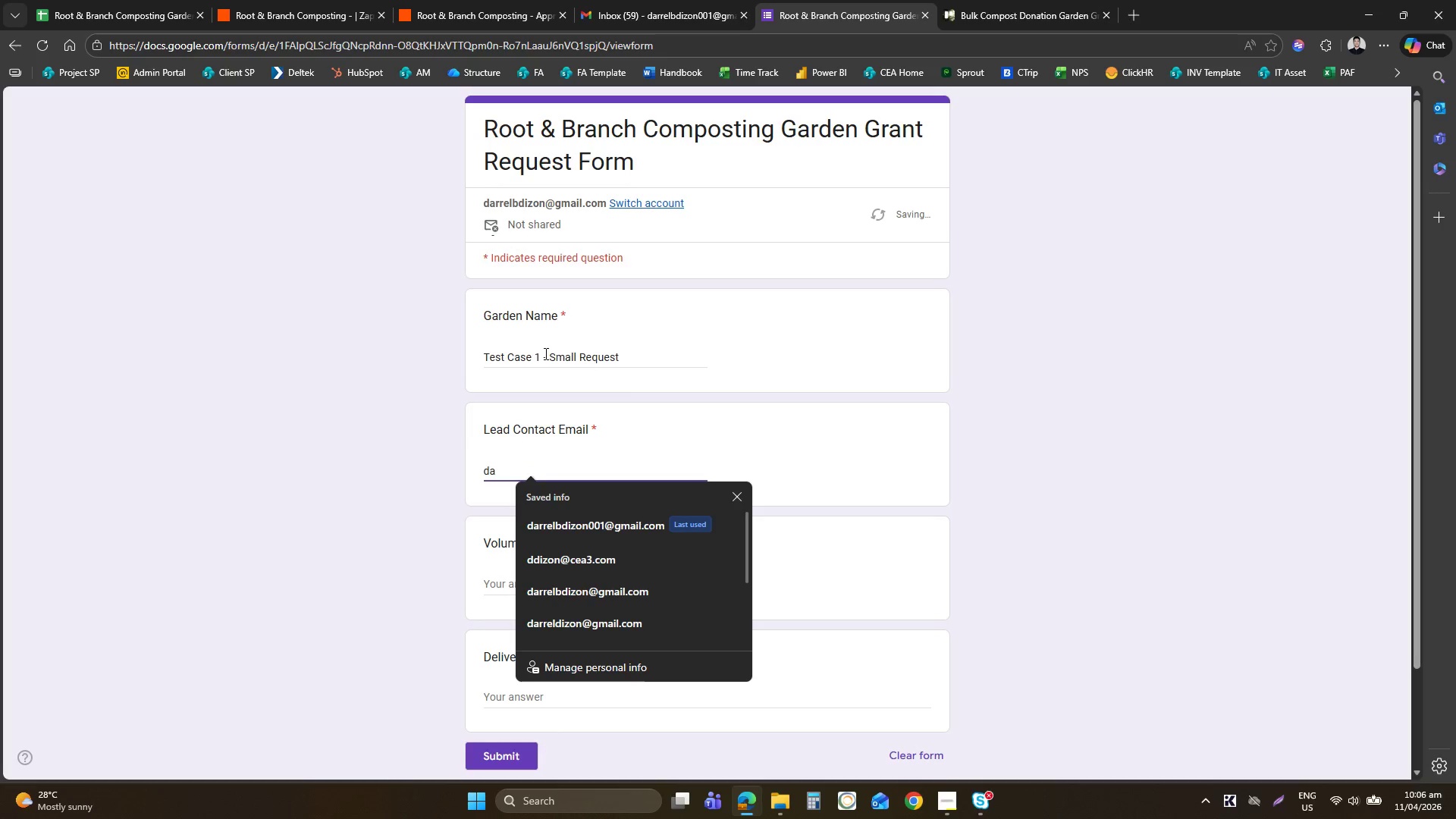 
key(ArrowDown)
 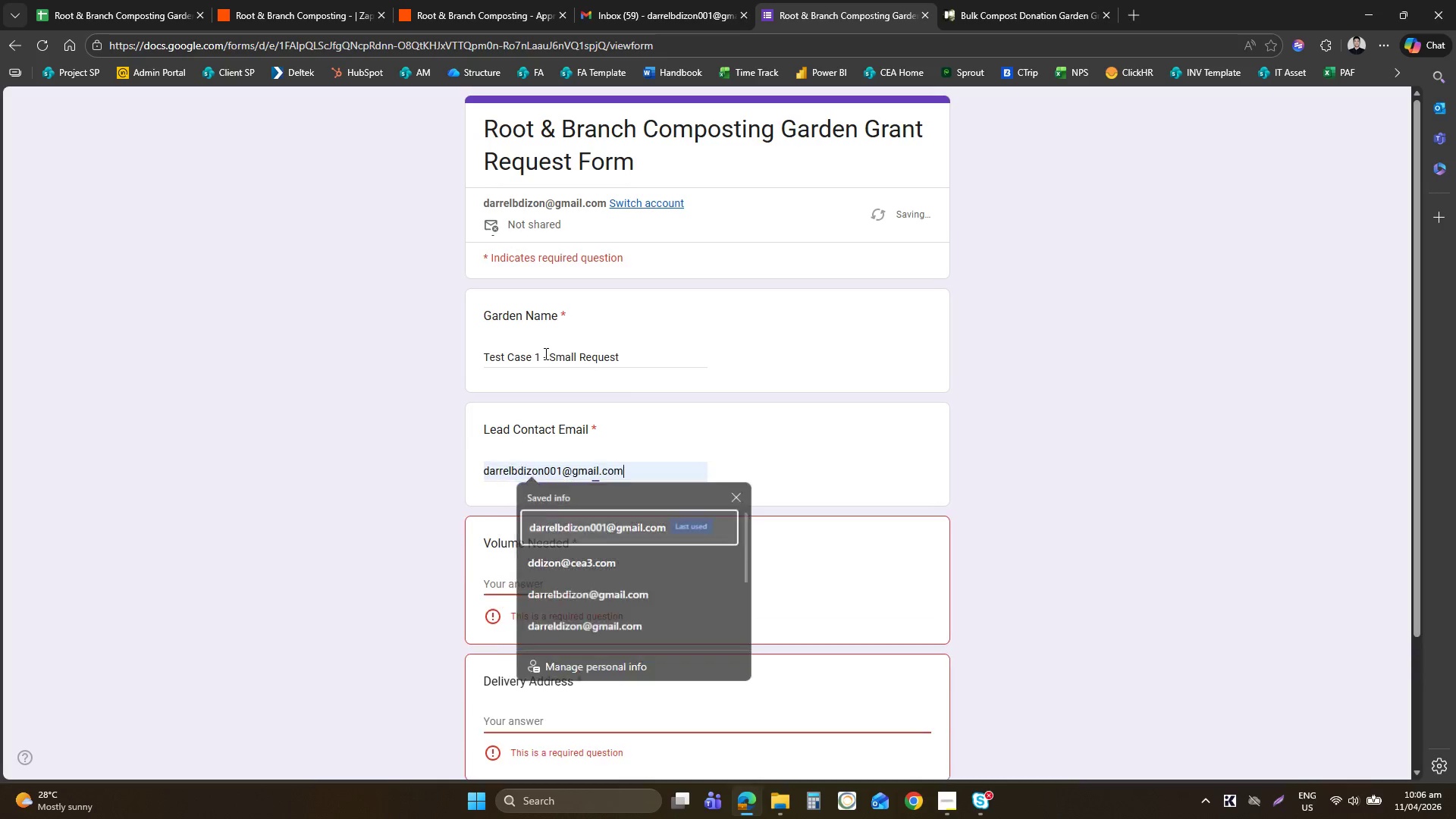 
key(Enter)
 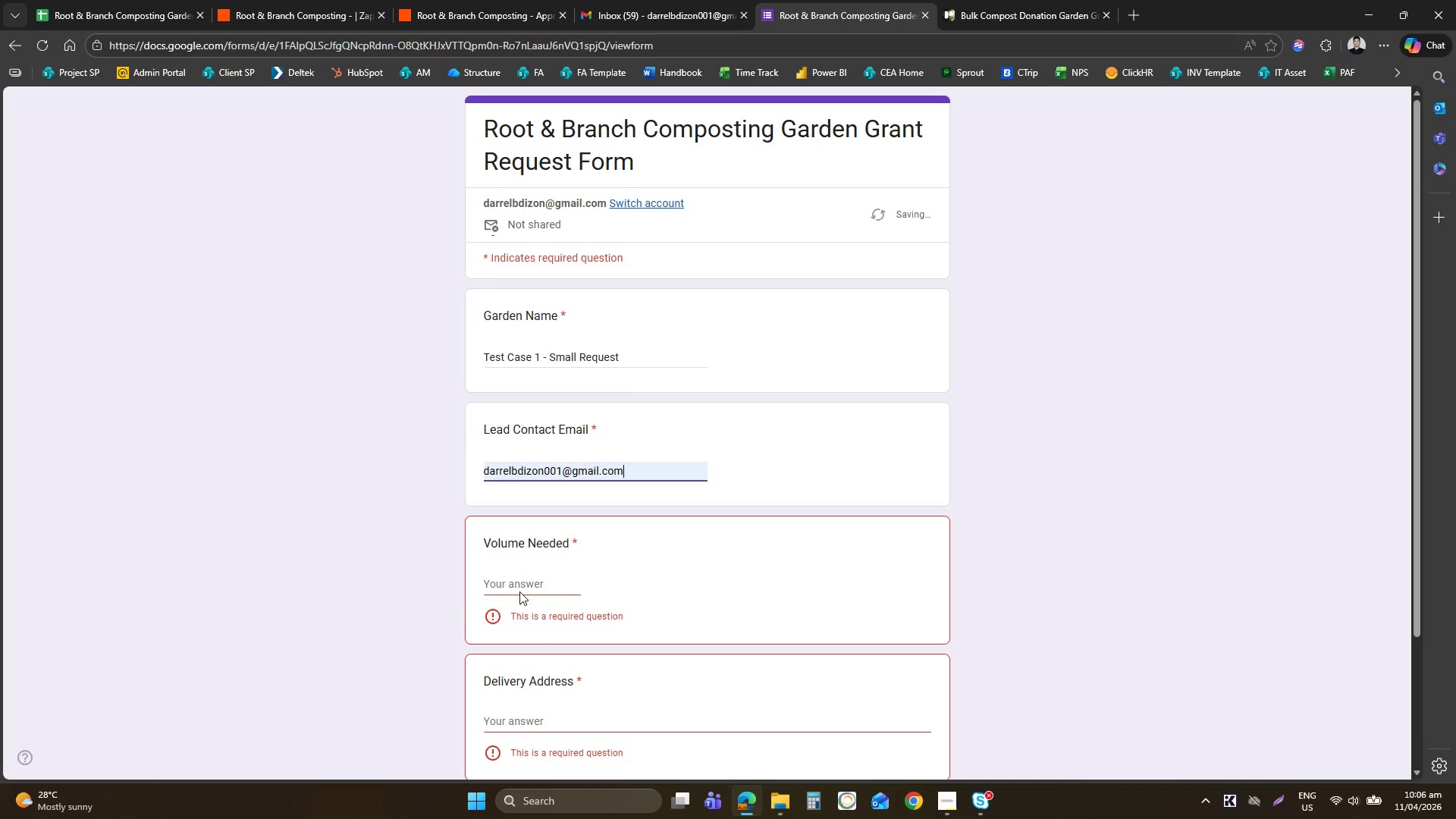 
left_click([516, 585])
 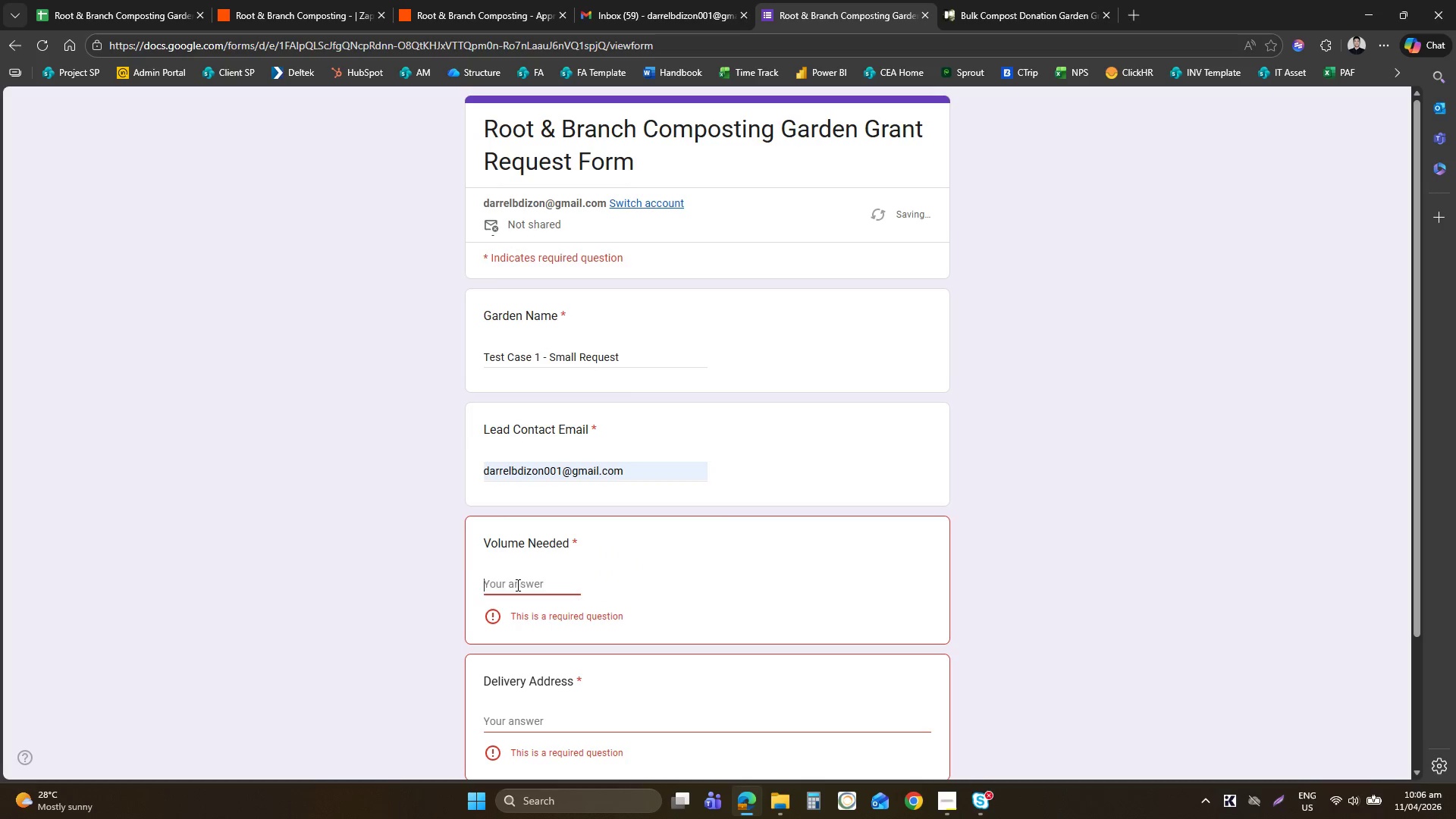 
key(0)
 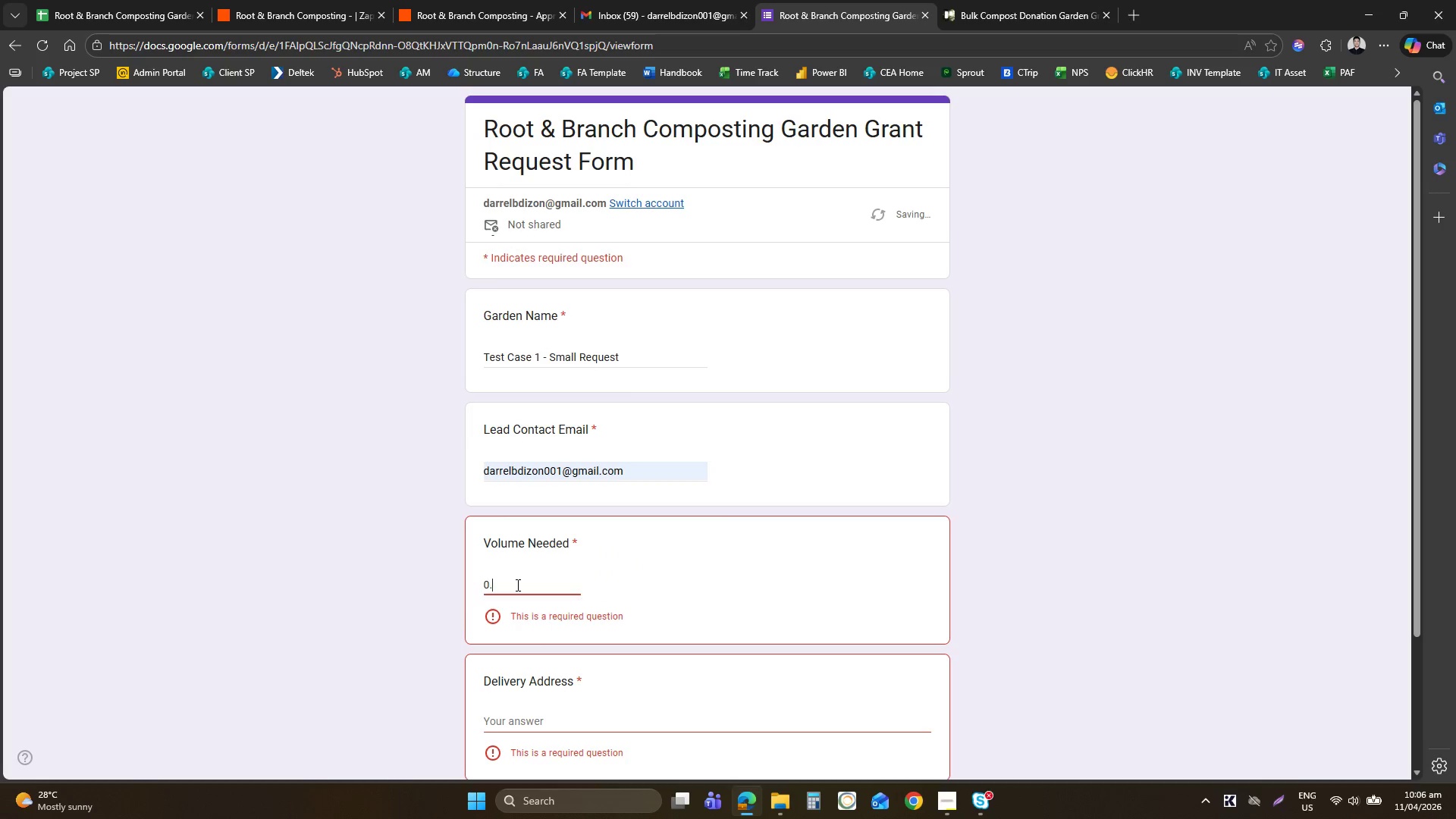 
key(Period)
 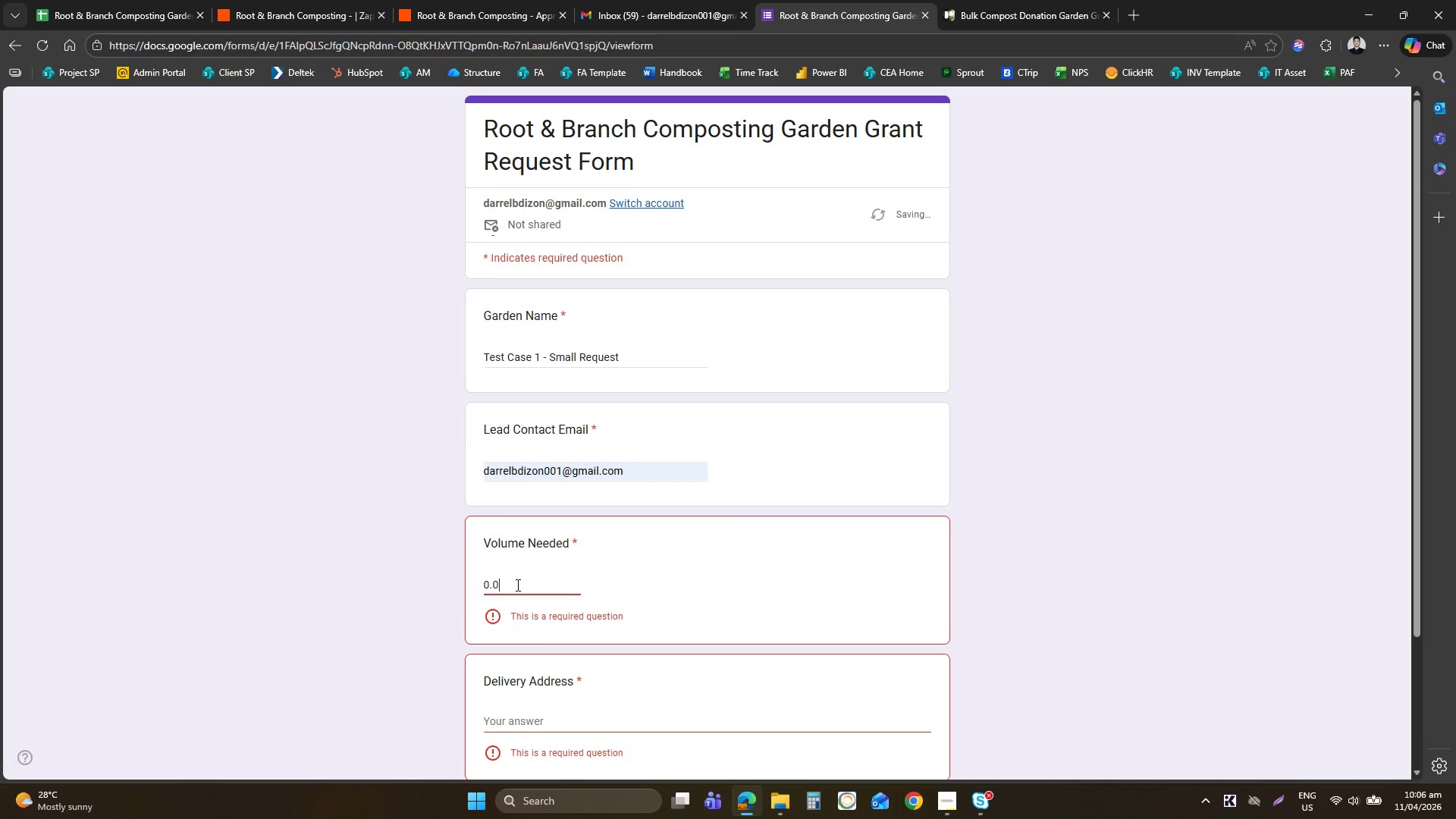 
key(0)
 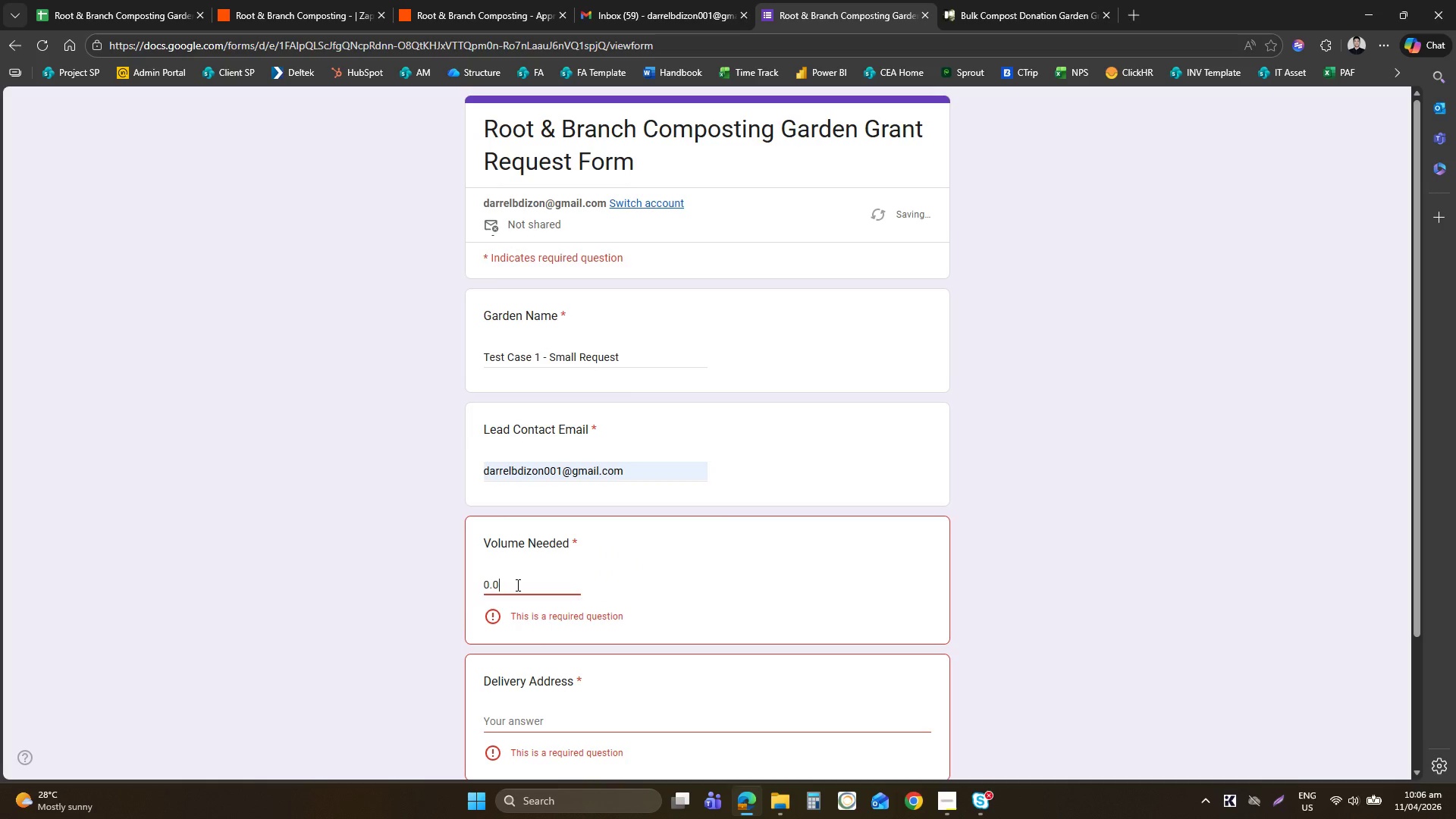 
key(Backspace)
 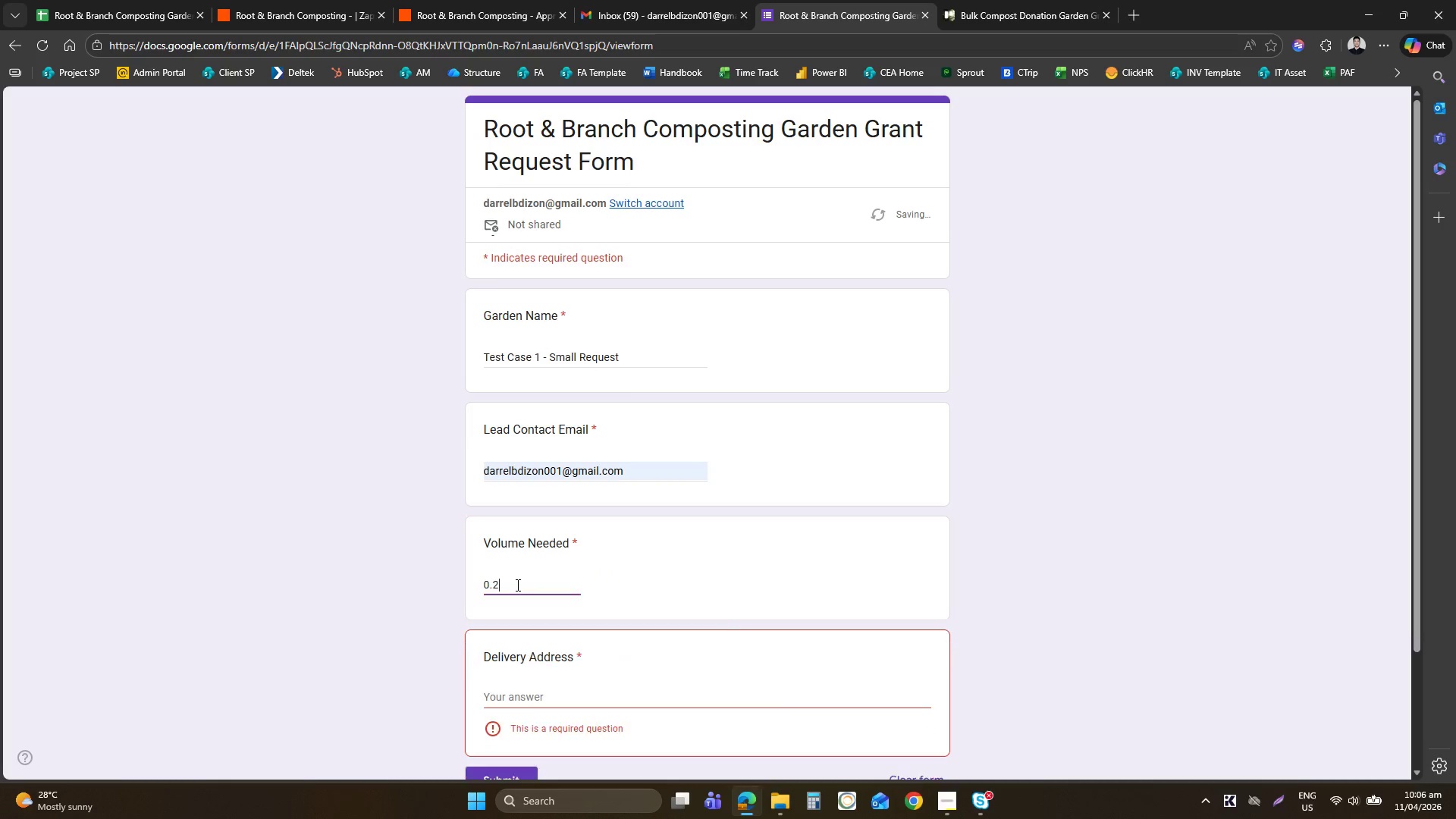 
key(2)
 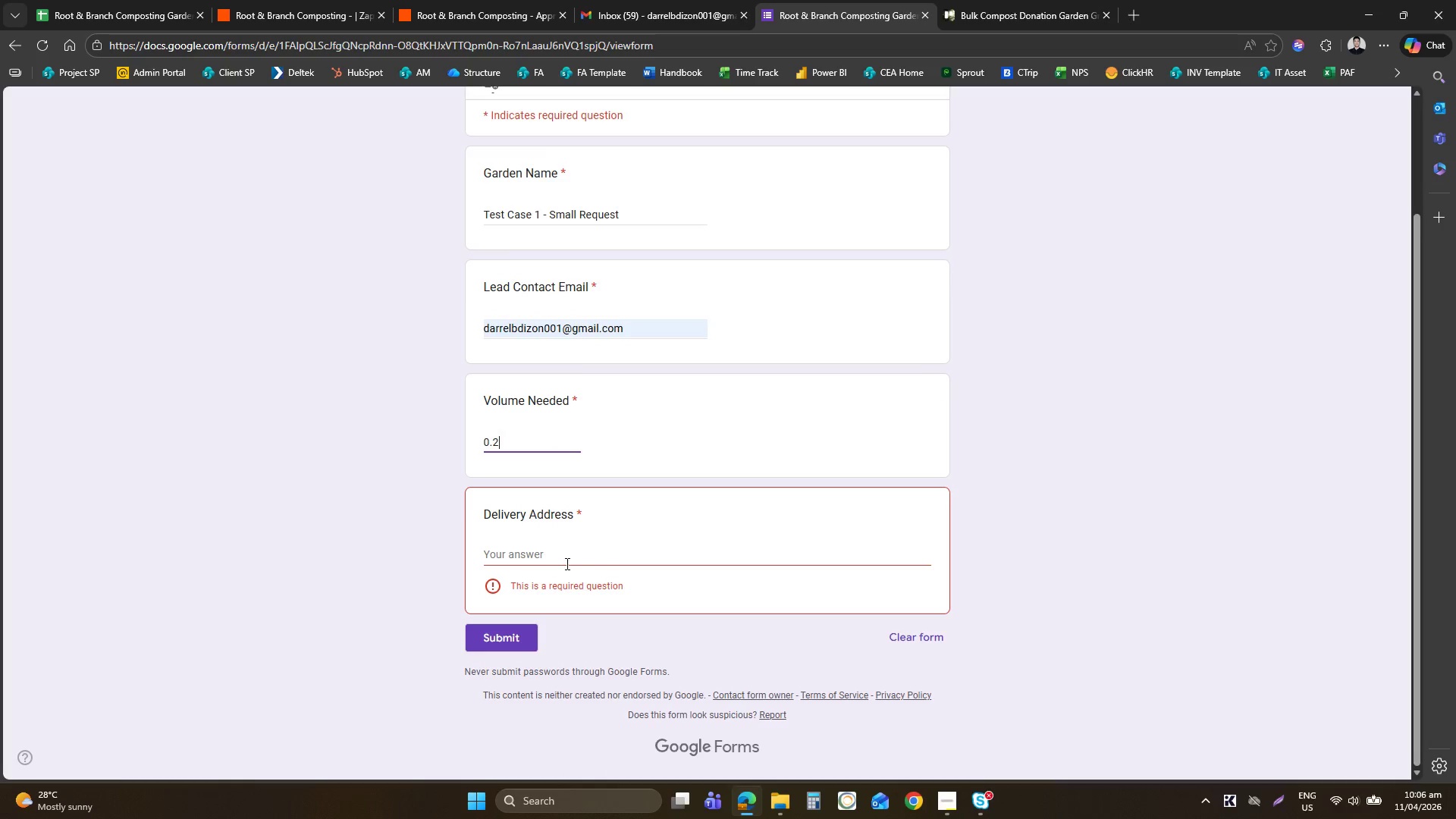 
left_click([578, 556])
 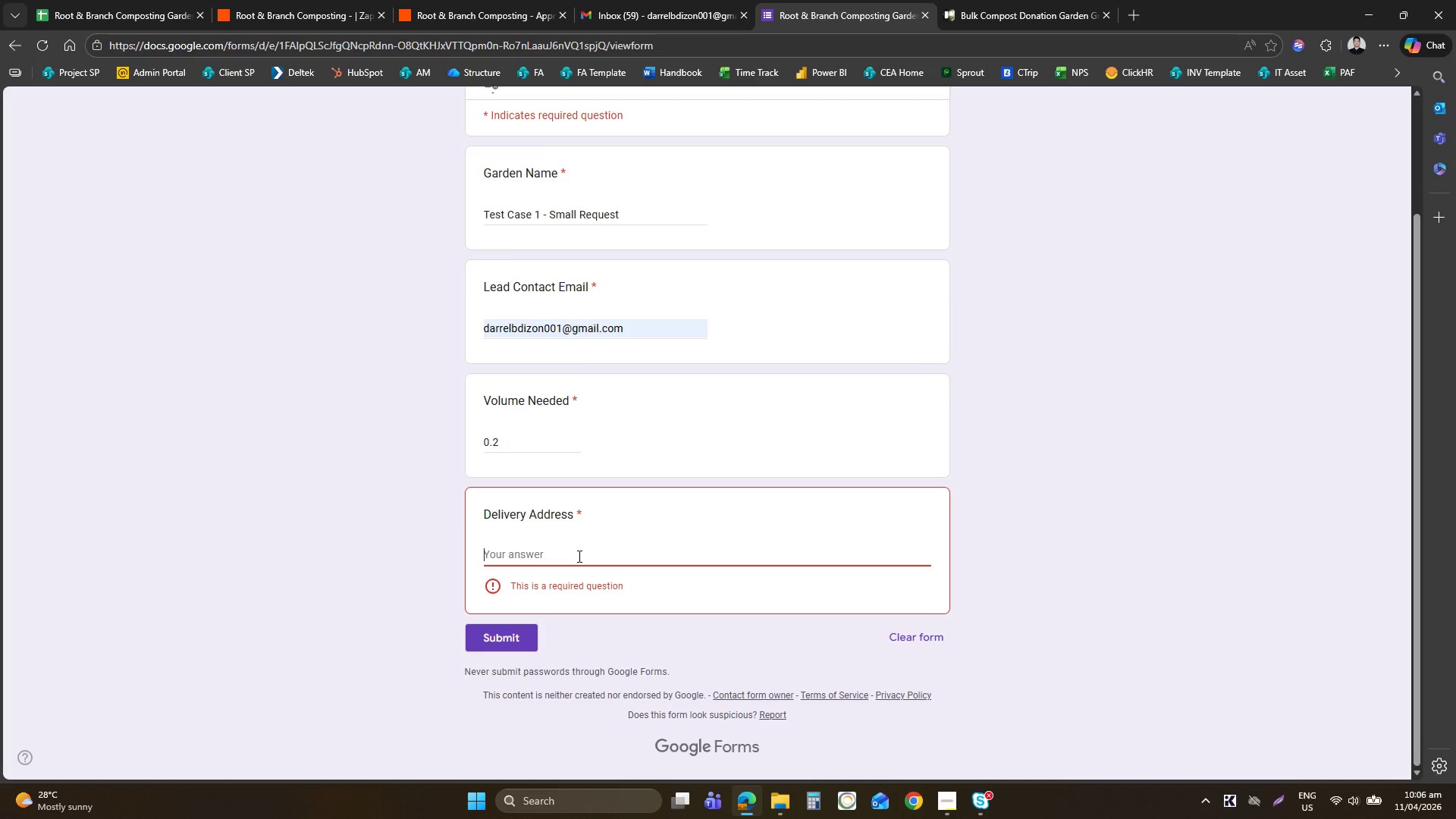 
type(NY, USA)
 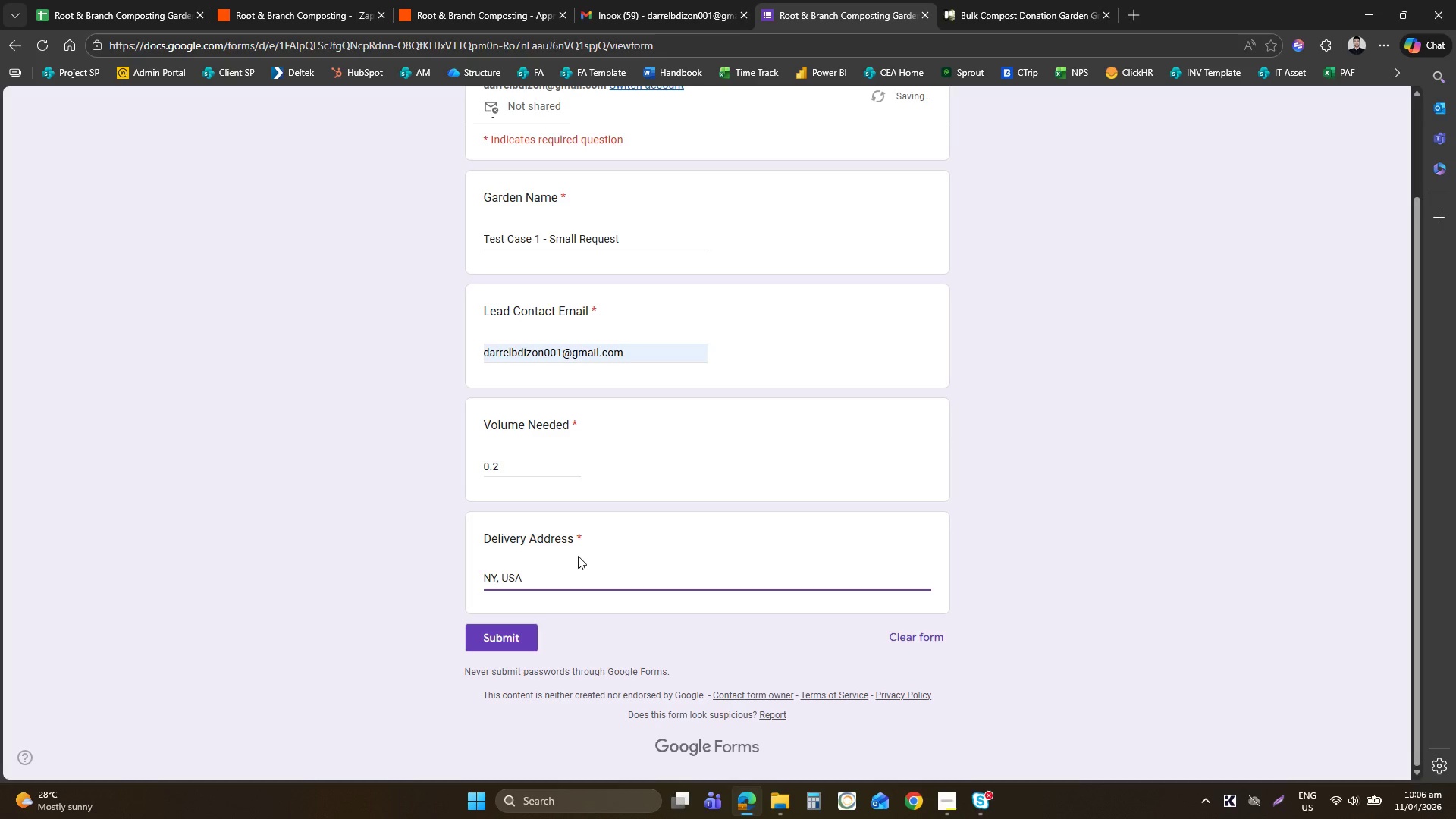 
left_click([510, 643])
 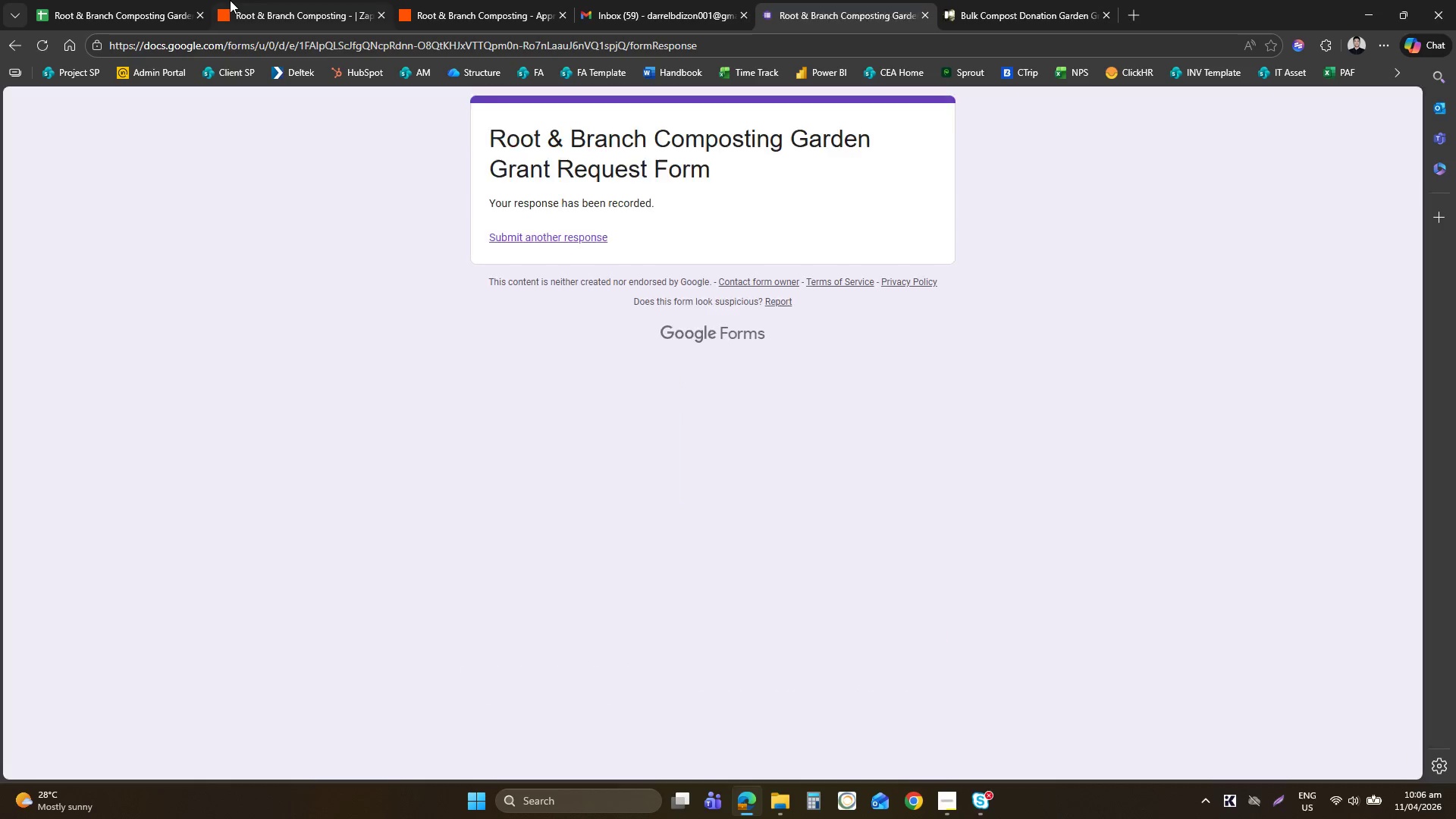 
left_click([230, 0])
 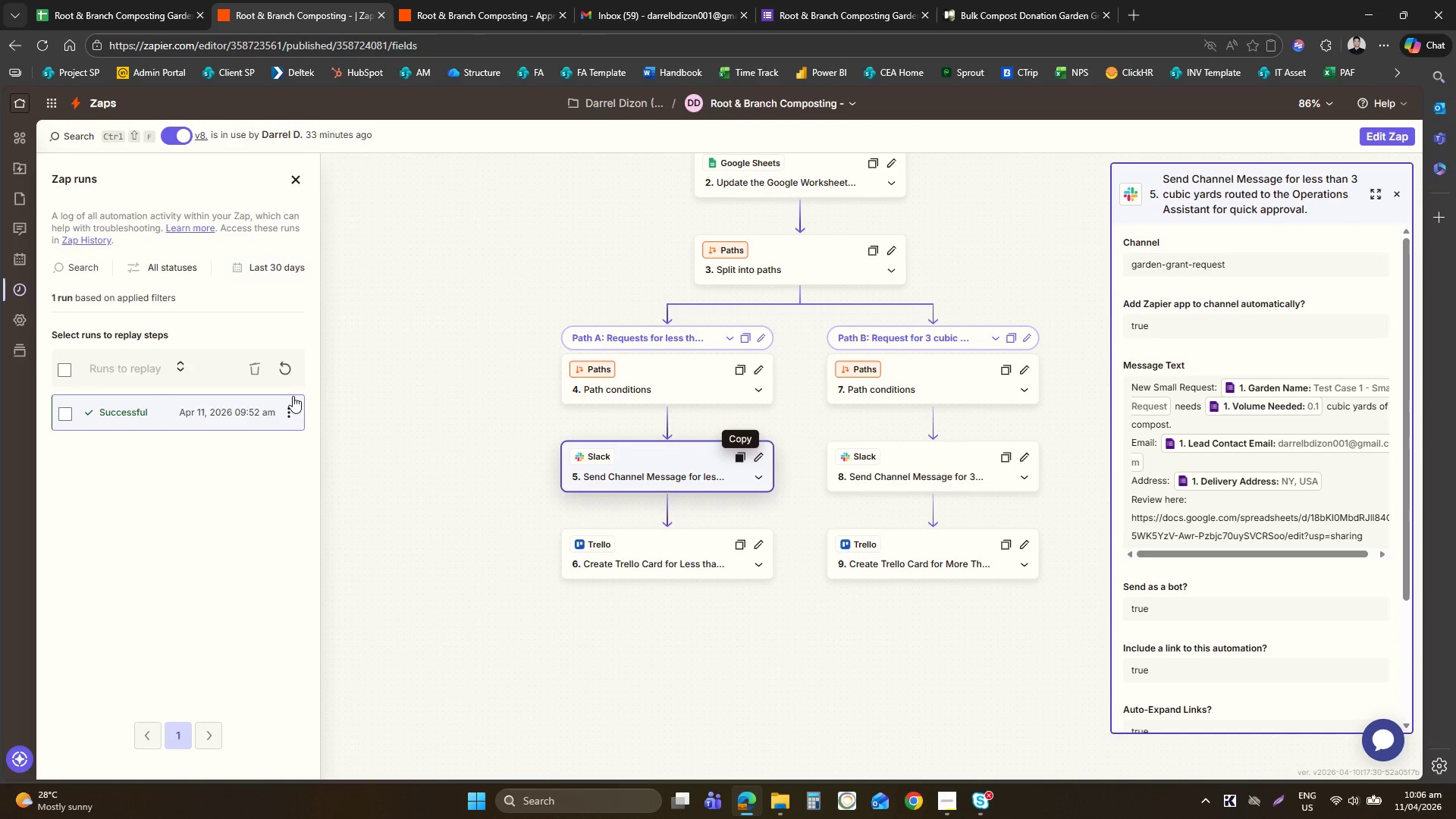 
left_click([293, 406])
 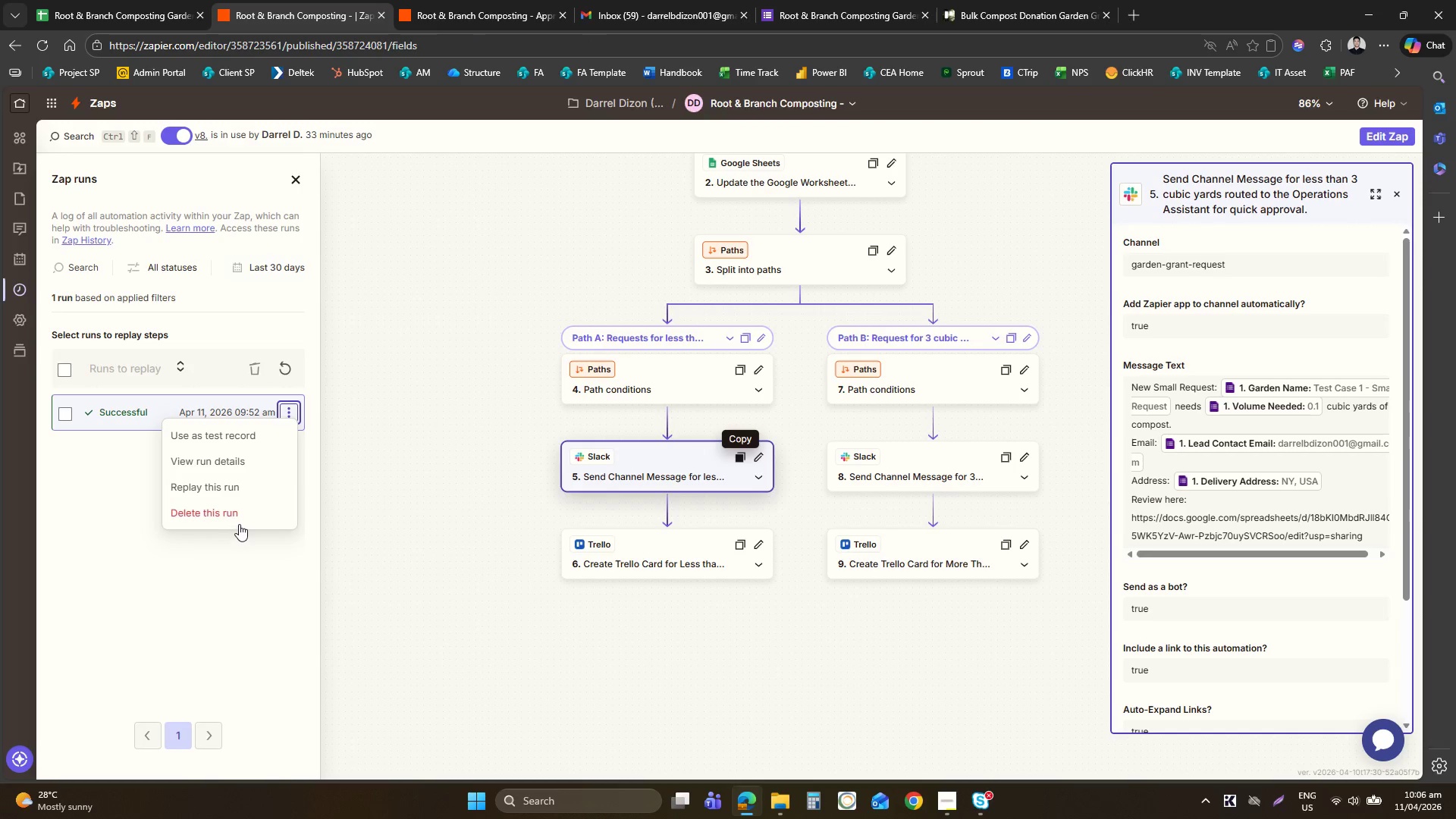 
left_click([240, 520])
 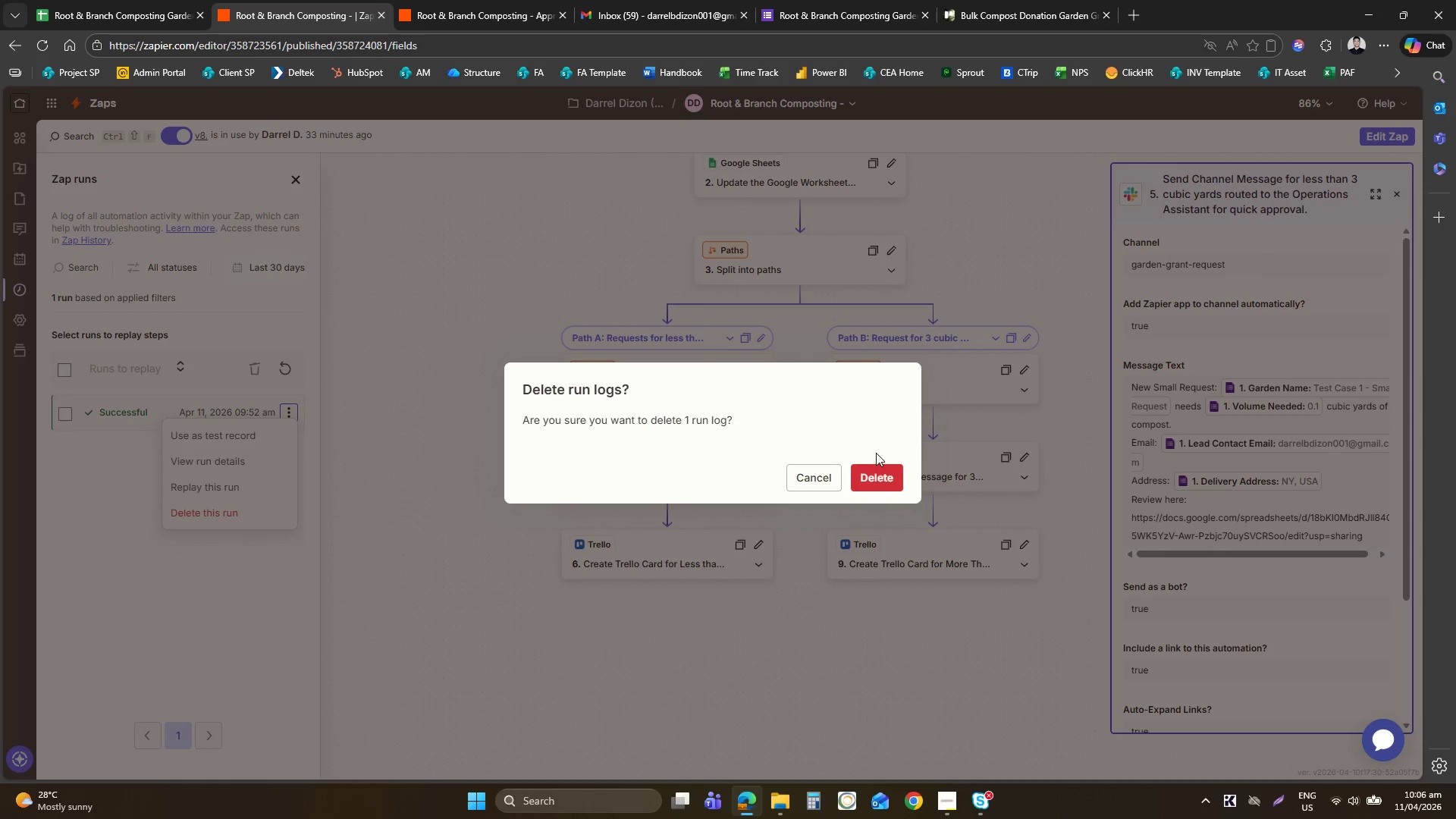 
left_click([877, 480])
 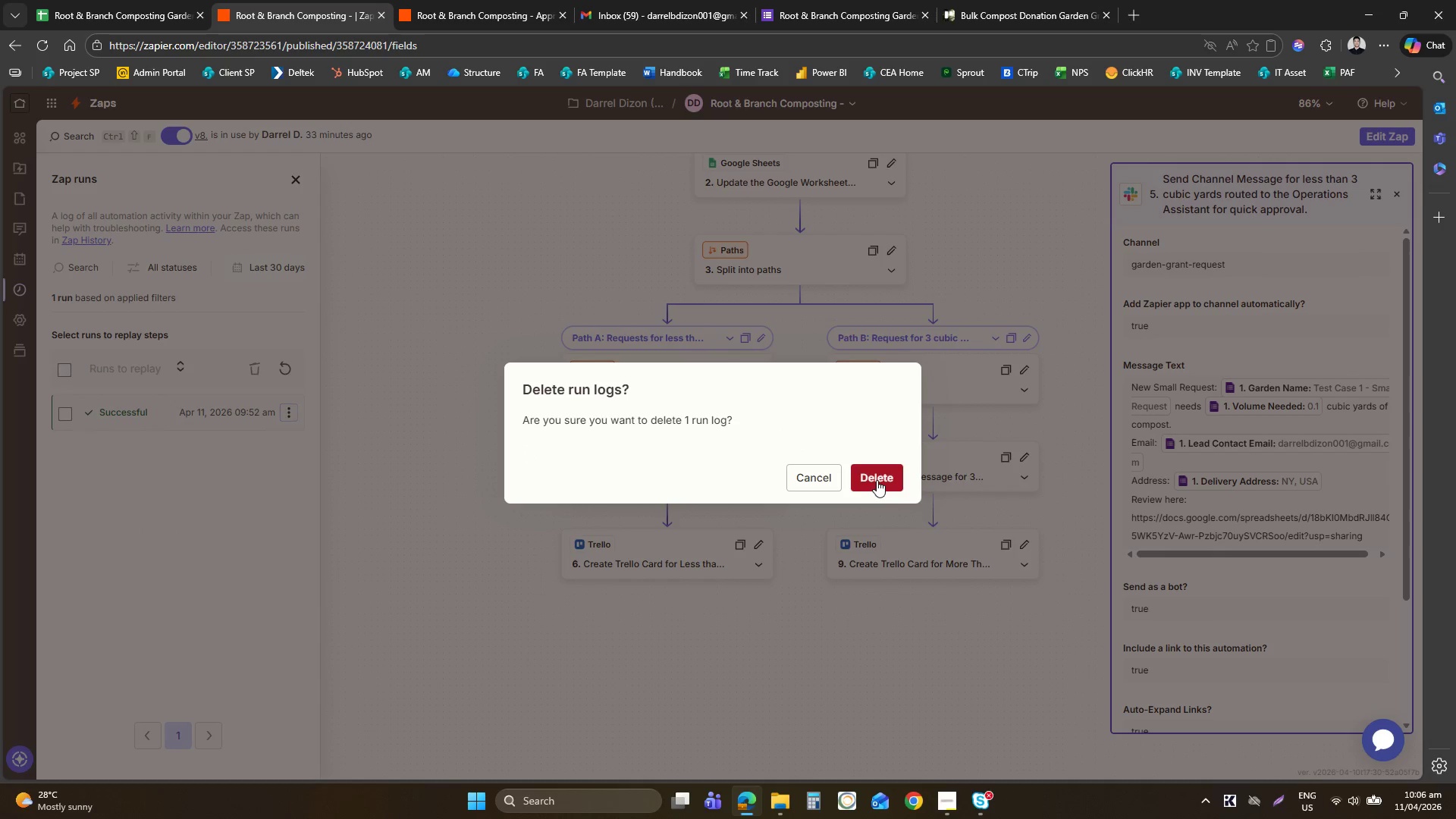 
mouse_move([486, 26])
 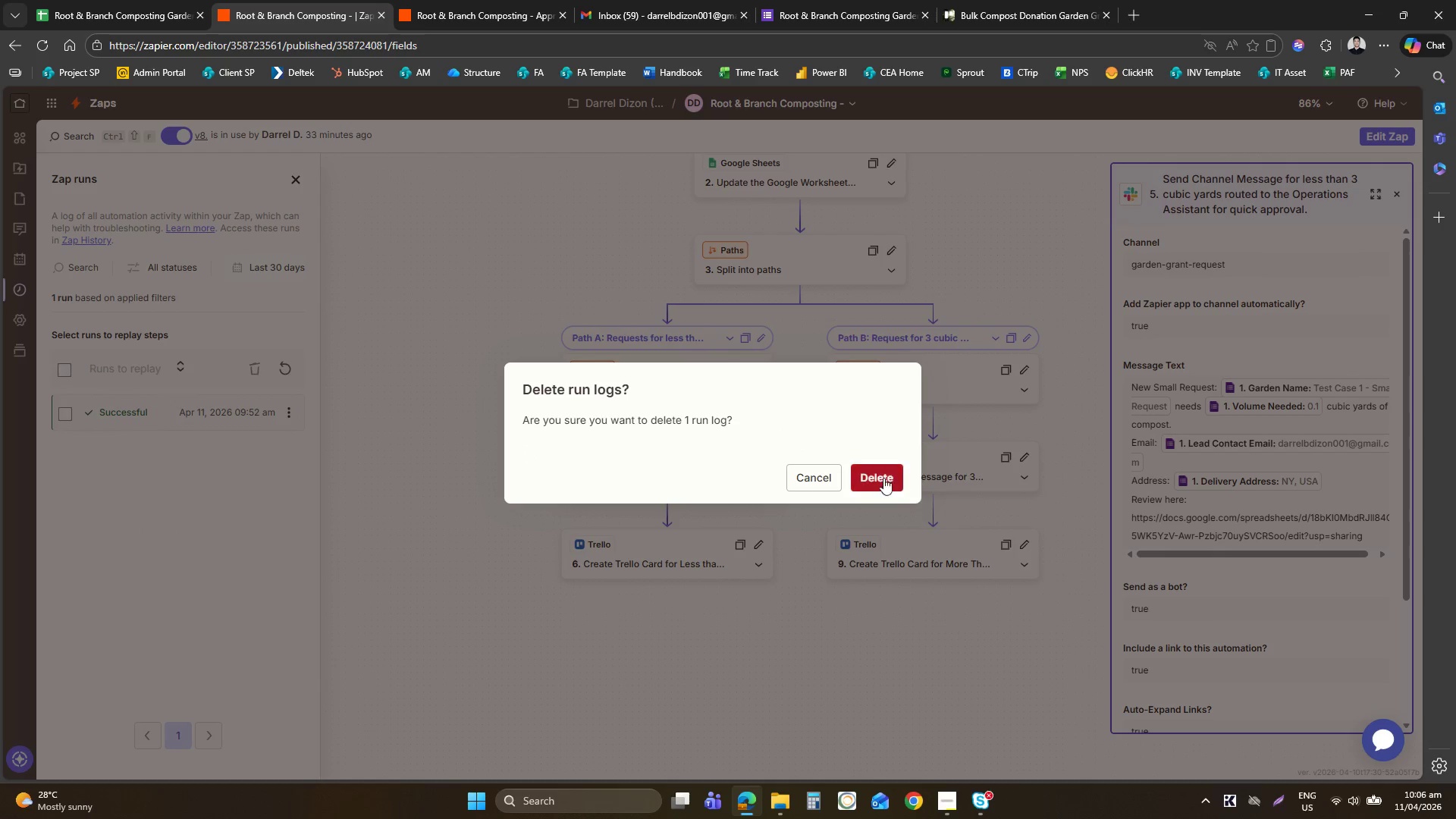 
left_click([880, 475])
 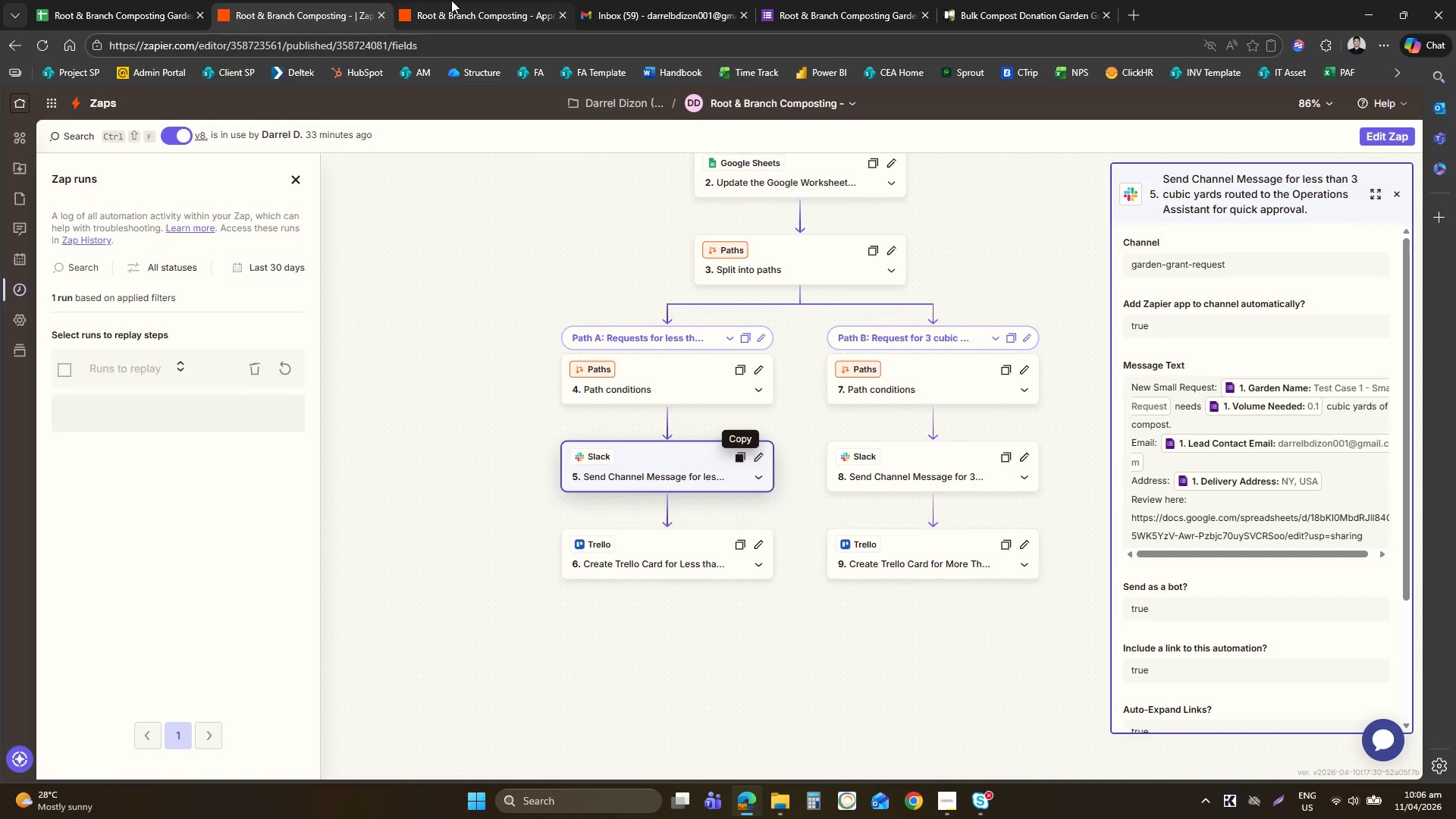 
left_click([451, 0])
 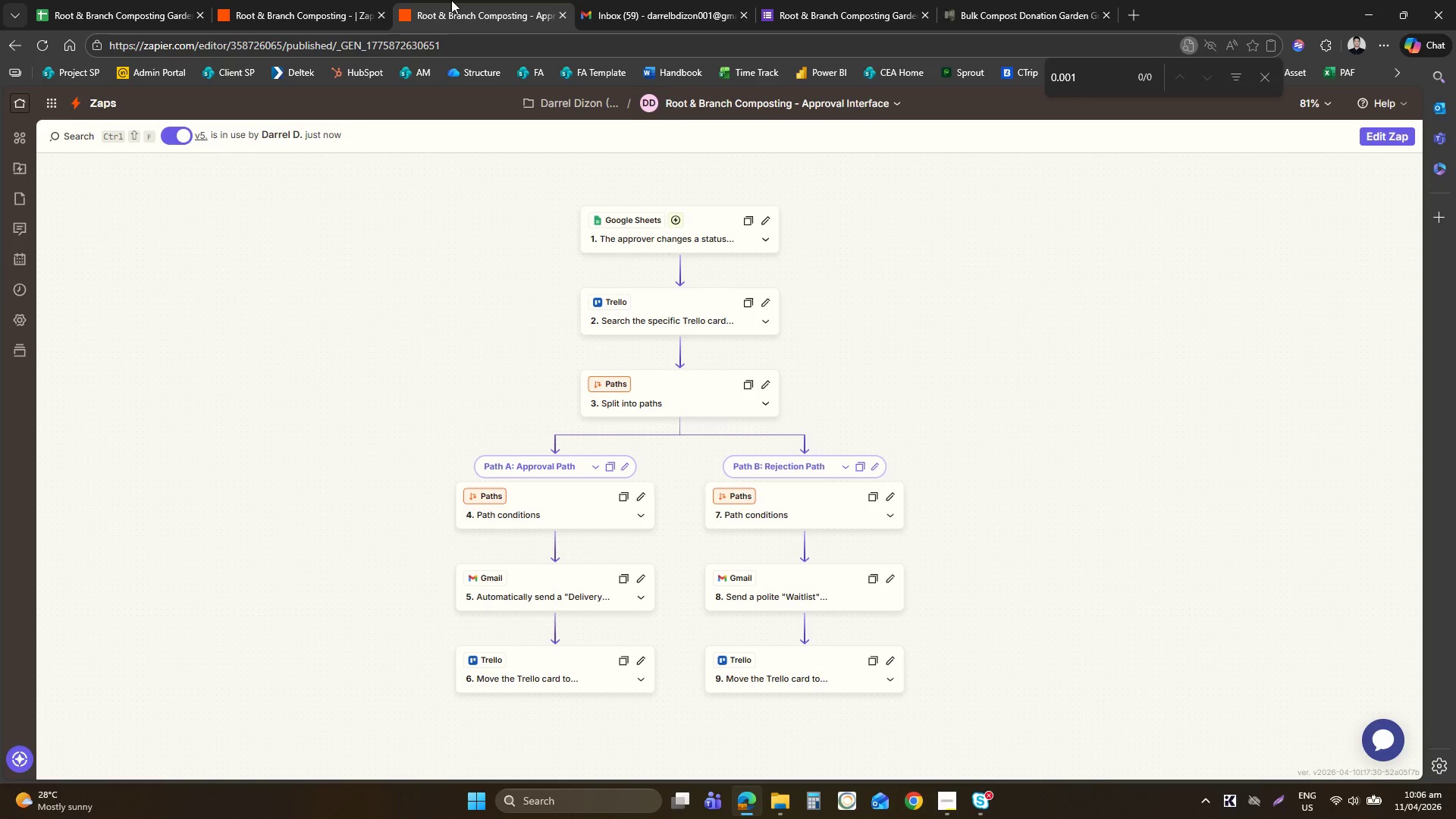 
wait(7.16)
 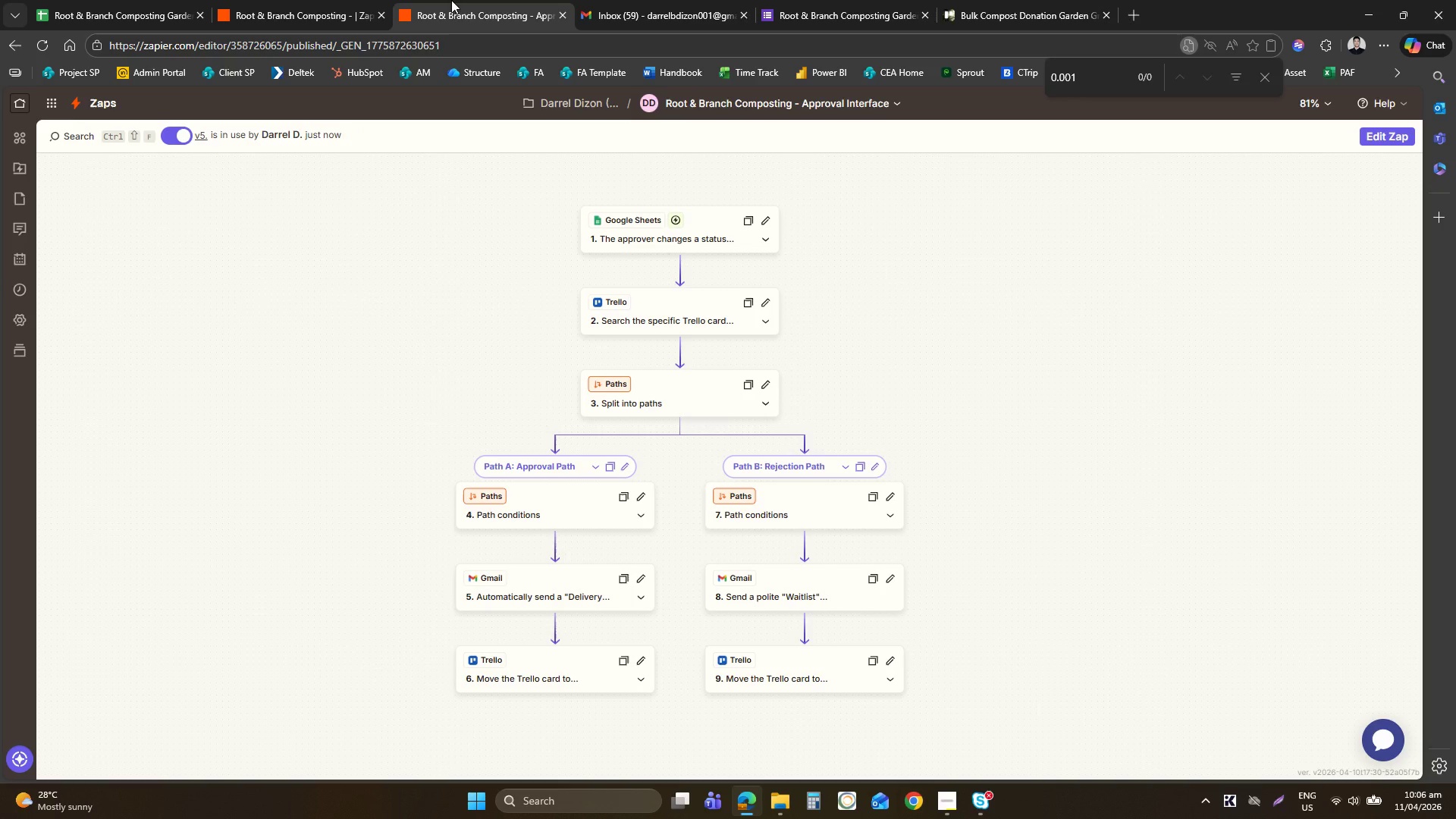 
left_click([334, 0])
 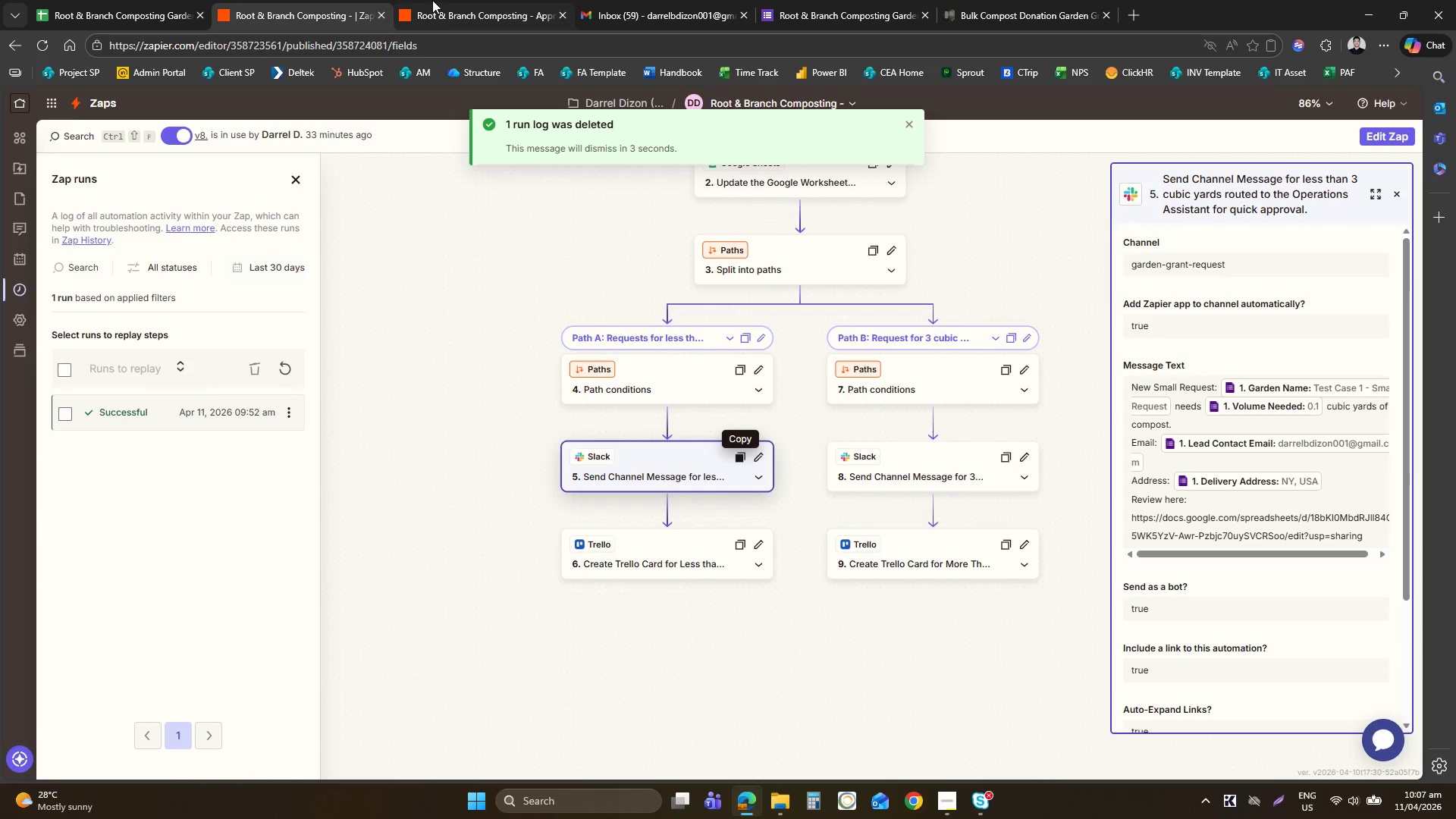 
left_click([432, 0])
 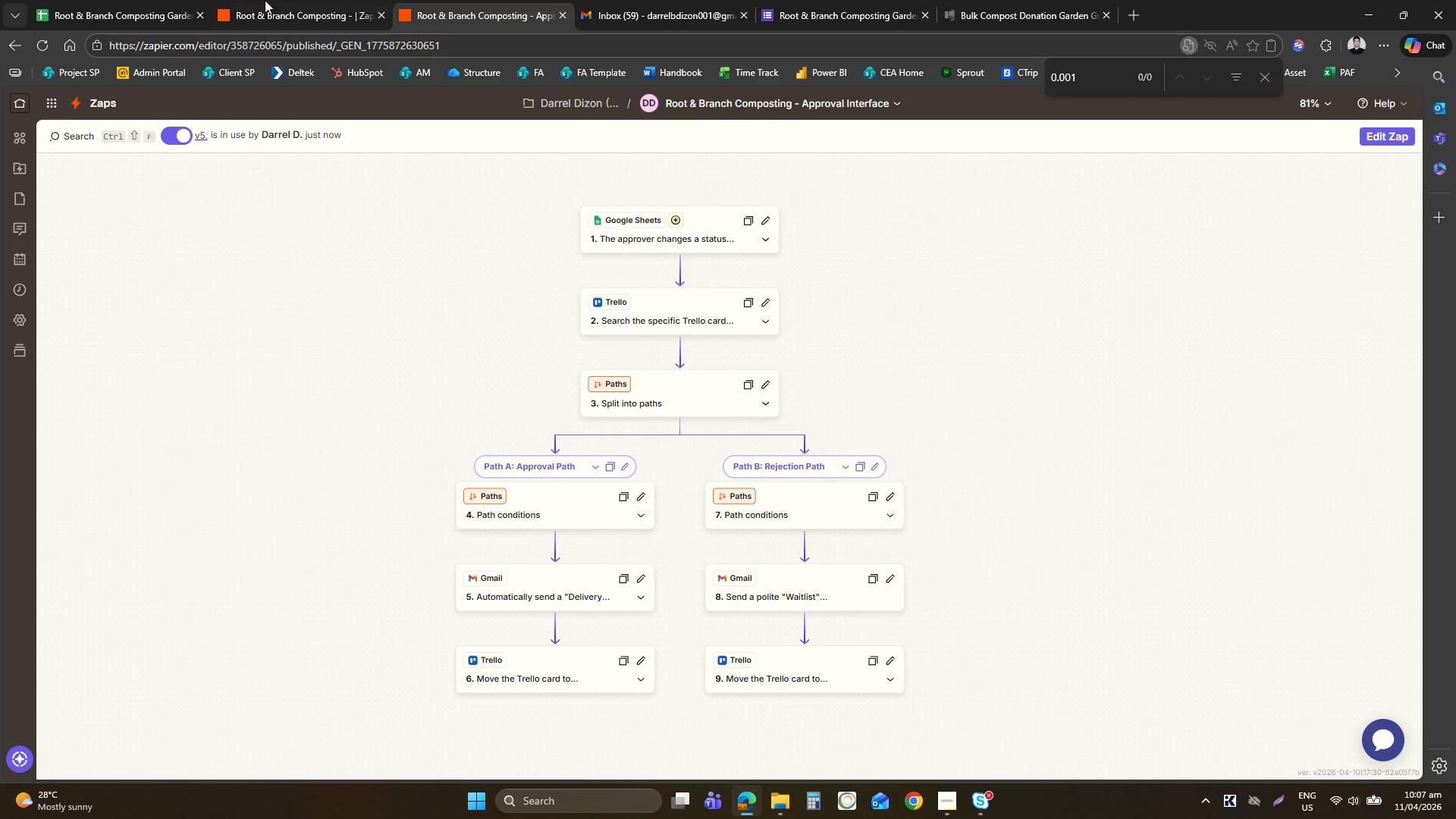 
left_click([265, 0])
 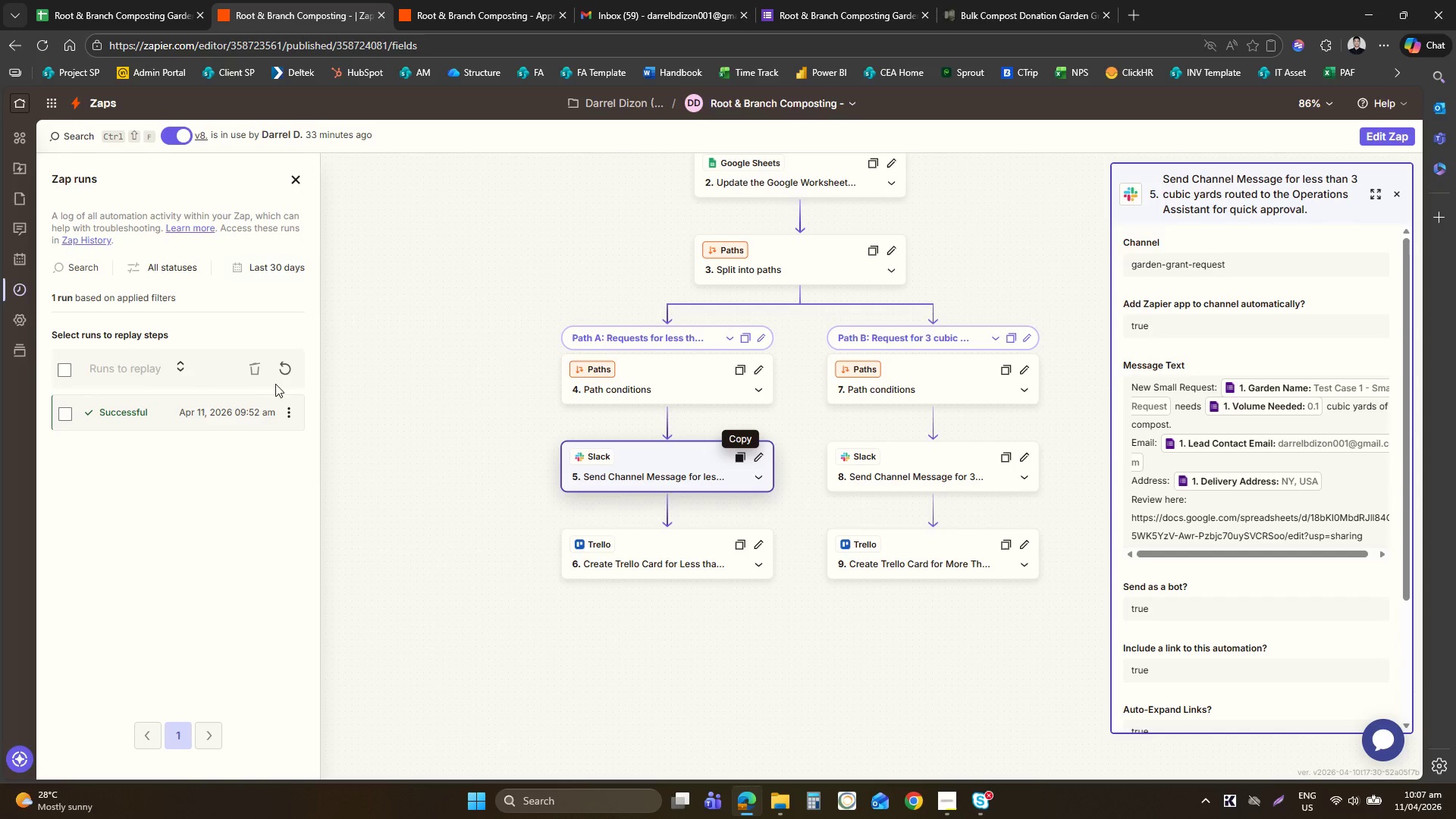 
left_click([281, 378])
 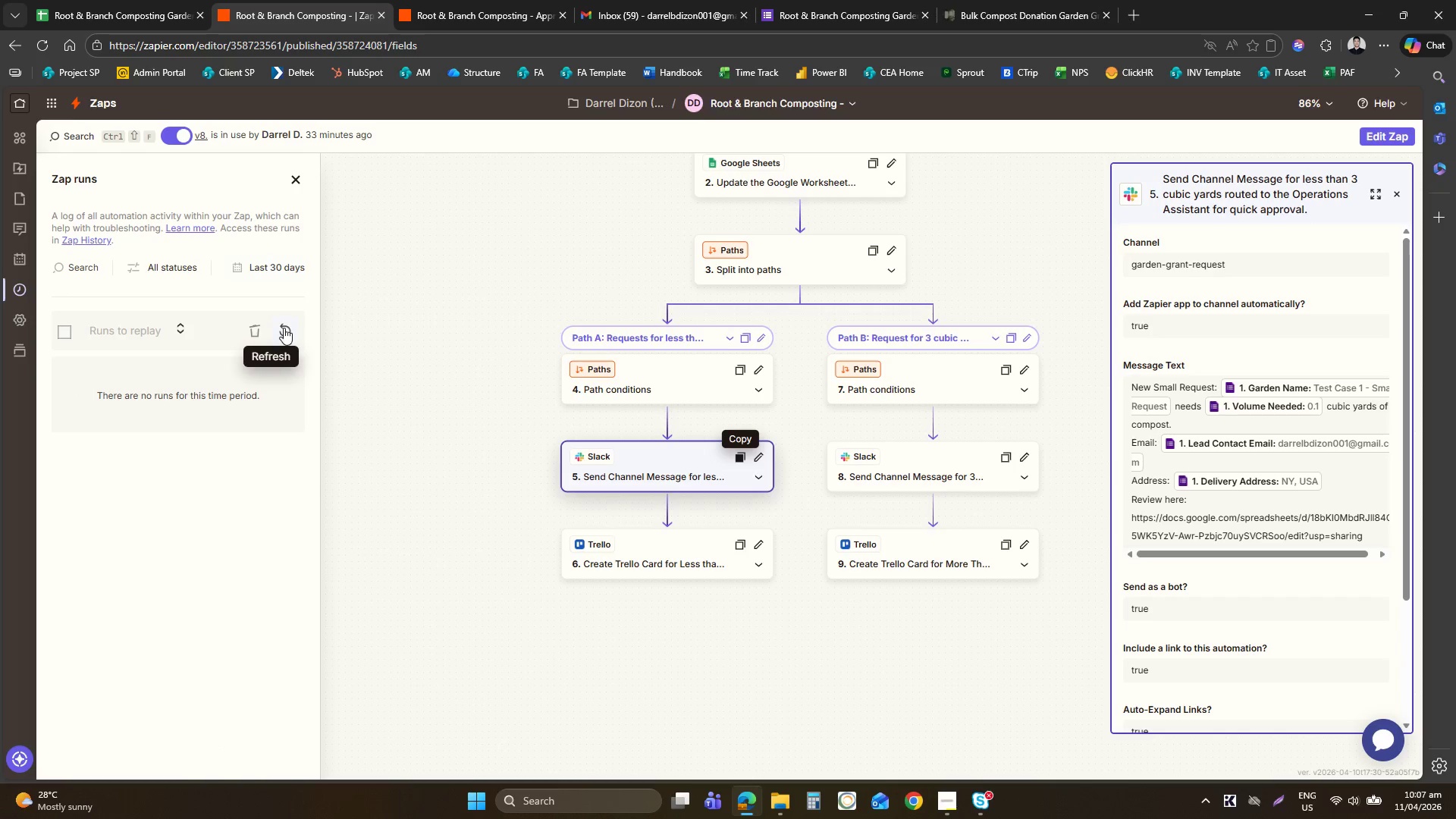 
left_click([285, 326])
 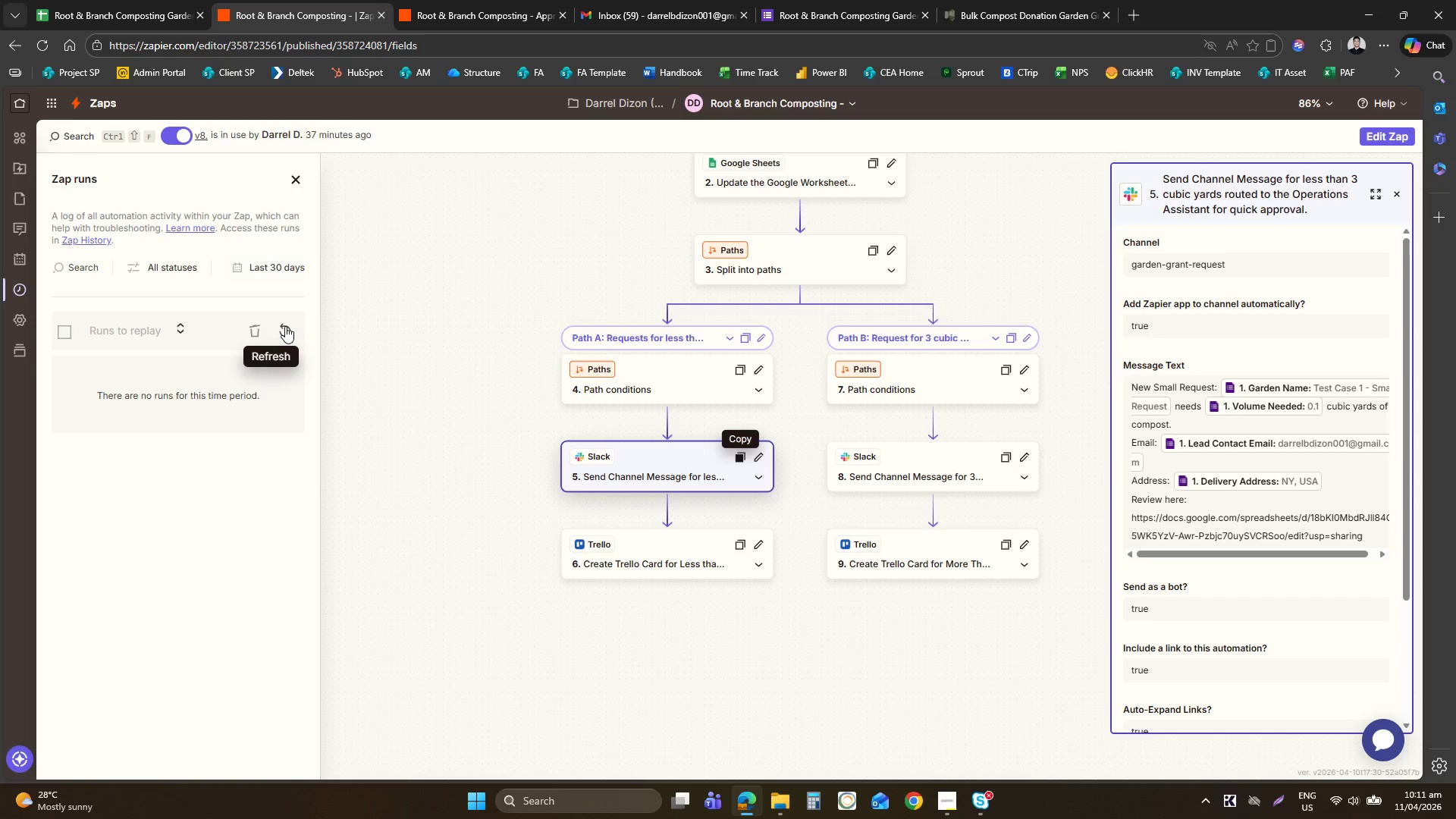 
wait(250.06)
 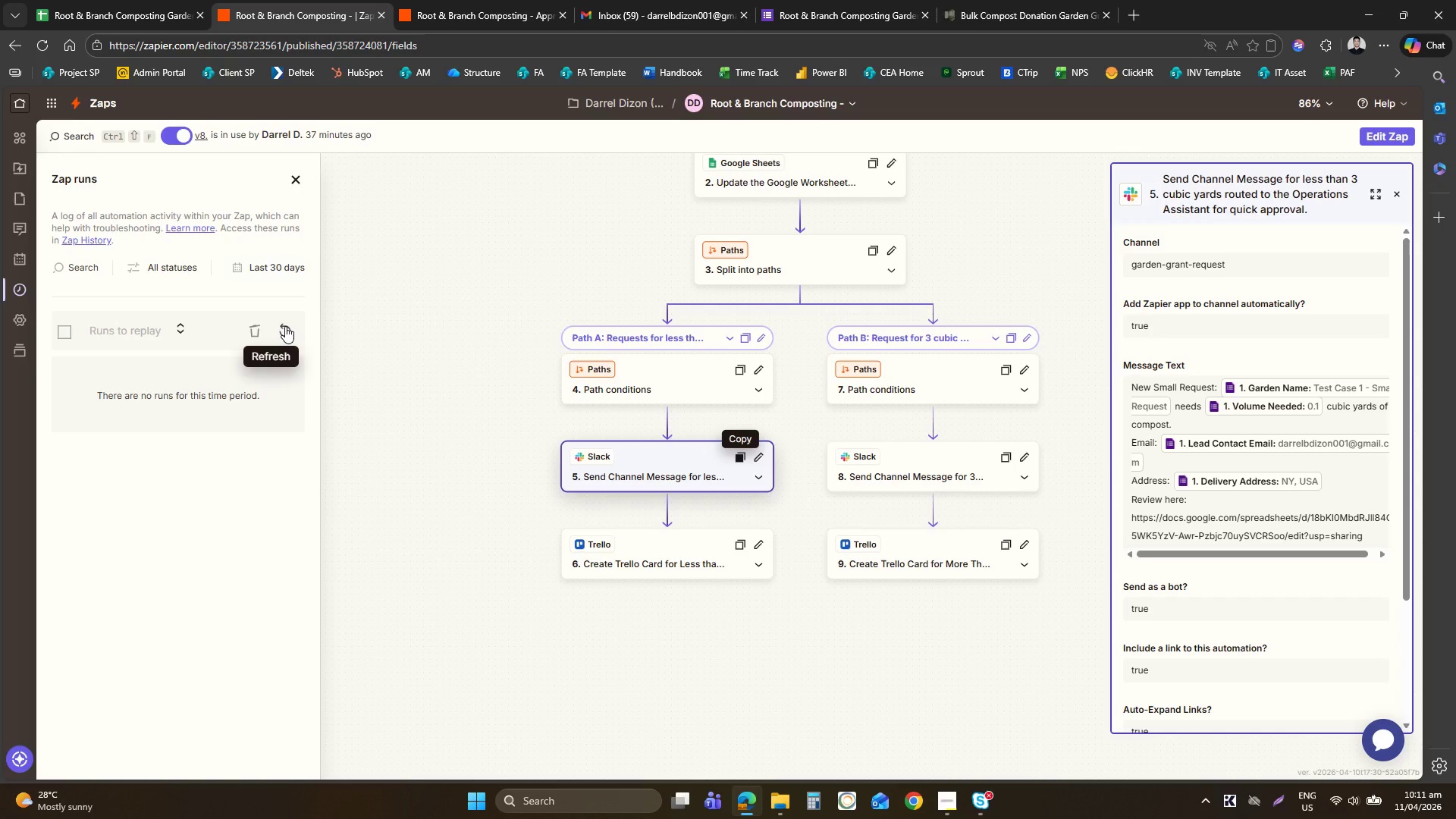 
left_click([281, 325])
 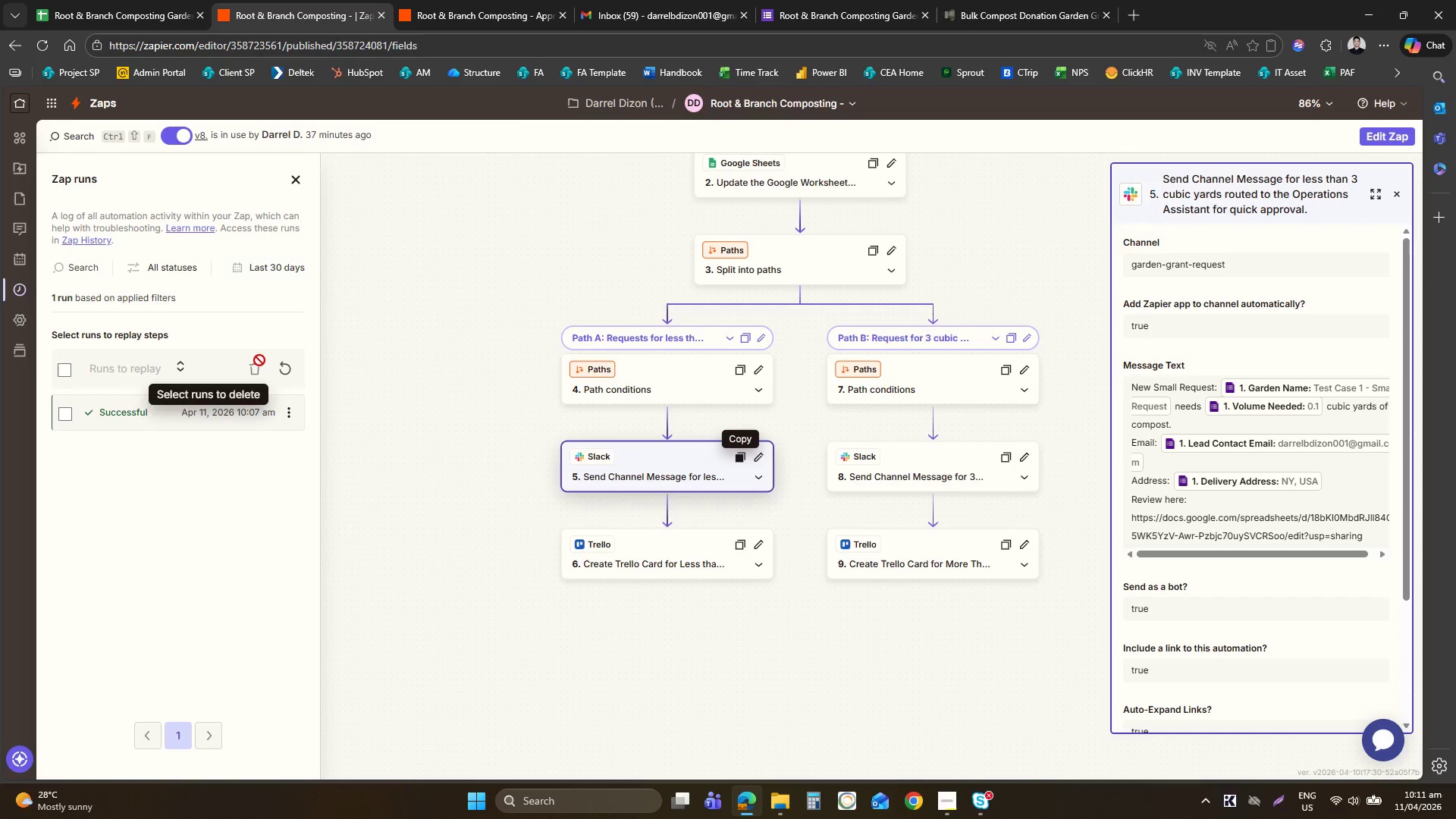 
left_click([132, 0])
 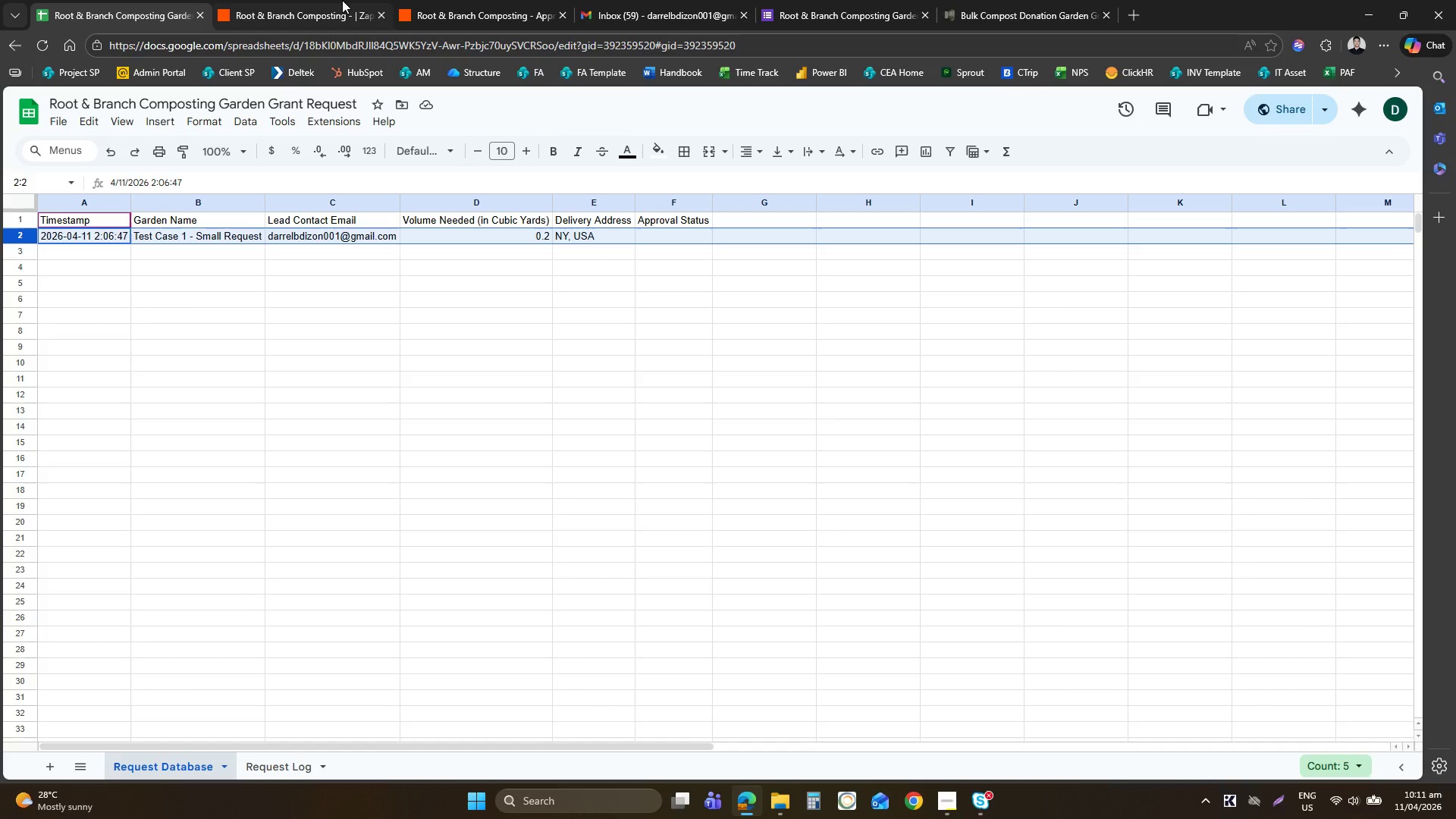 
left_click([342, 0])
 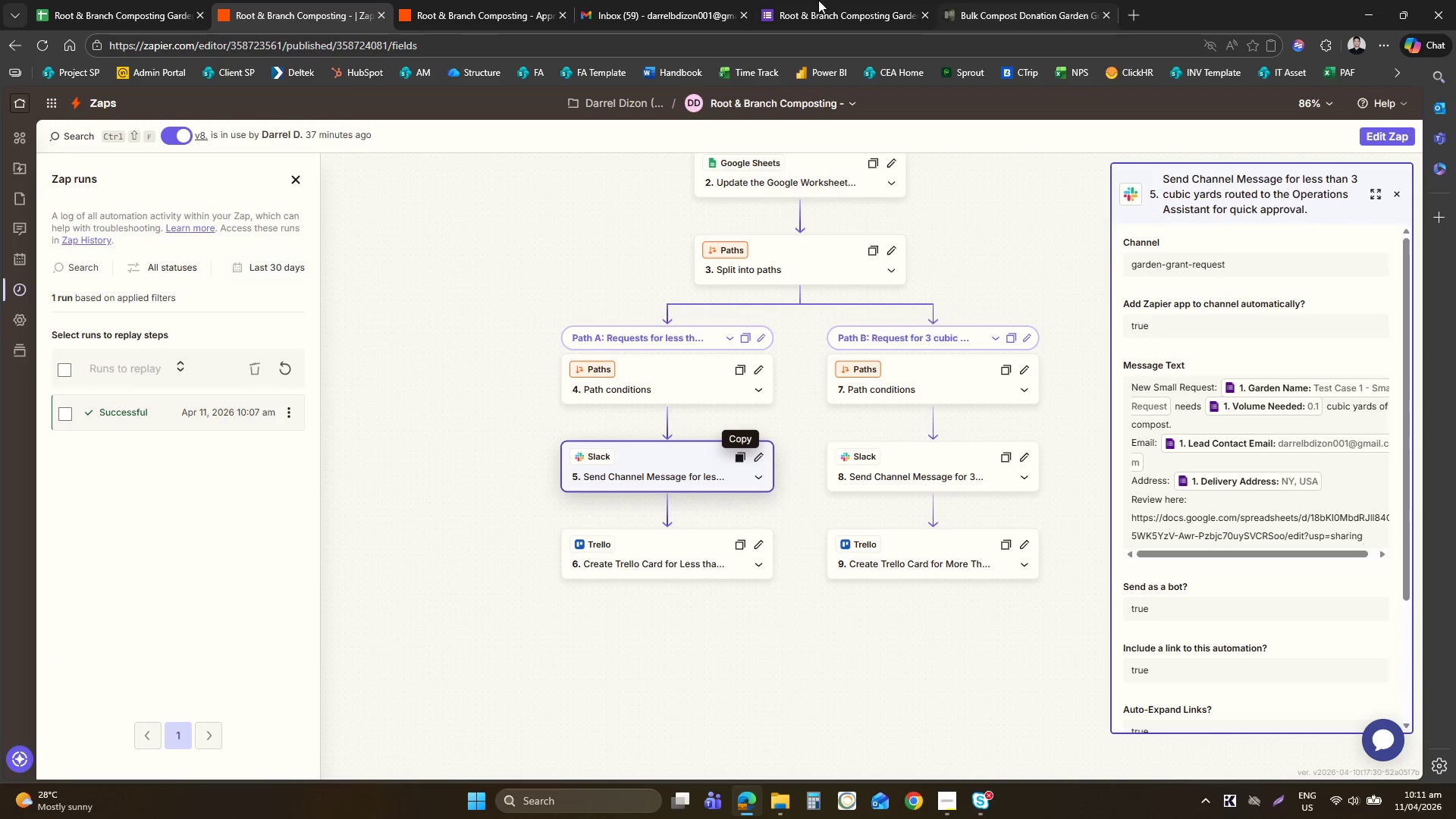 
left_click([1040, 0])
 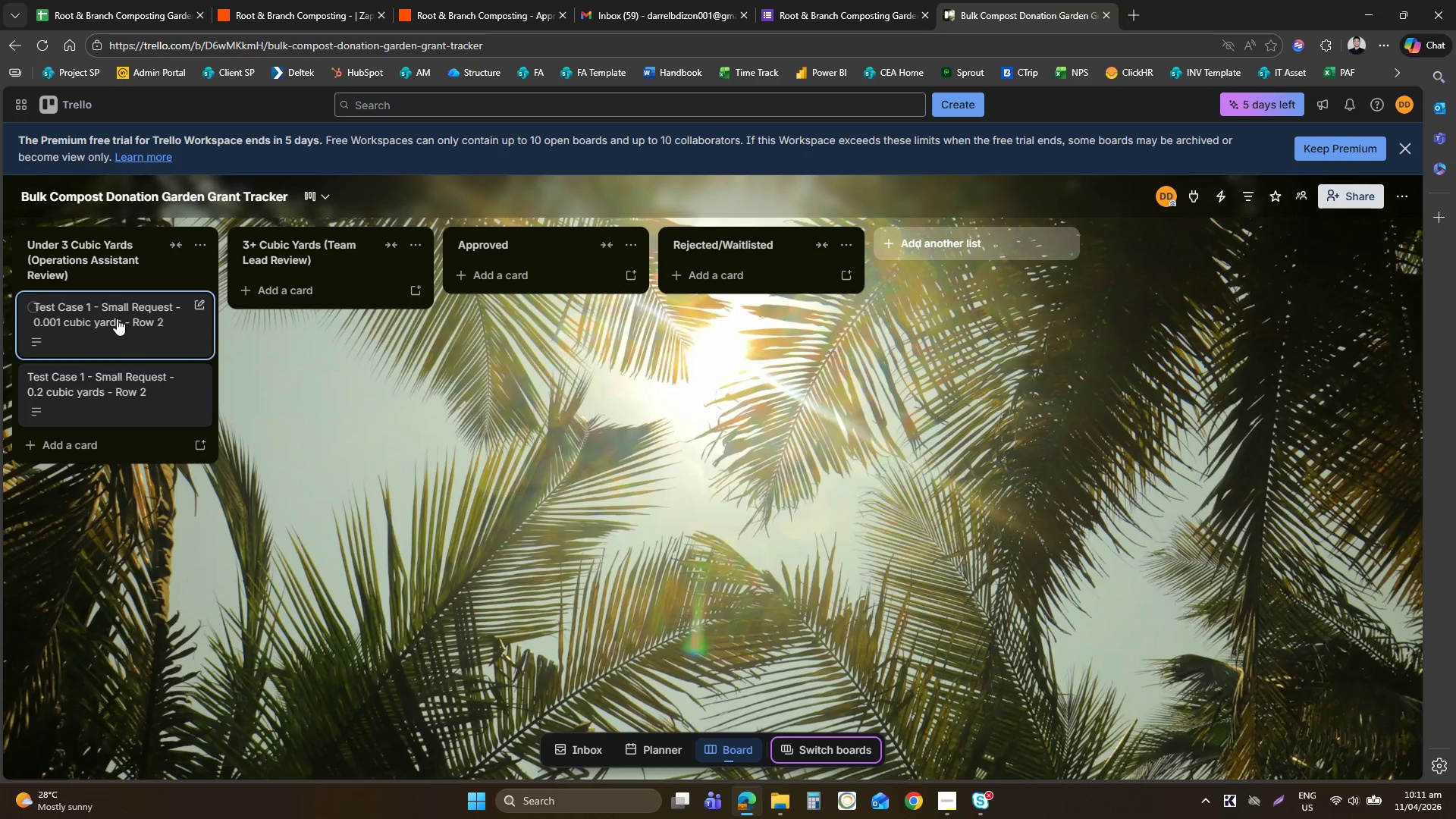 
right_click([117, 318])
 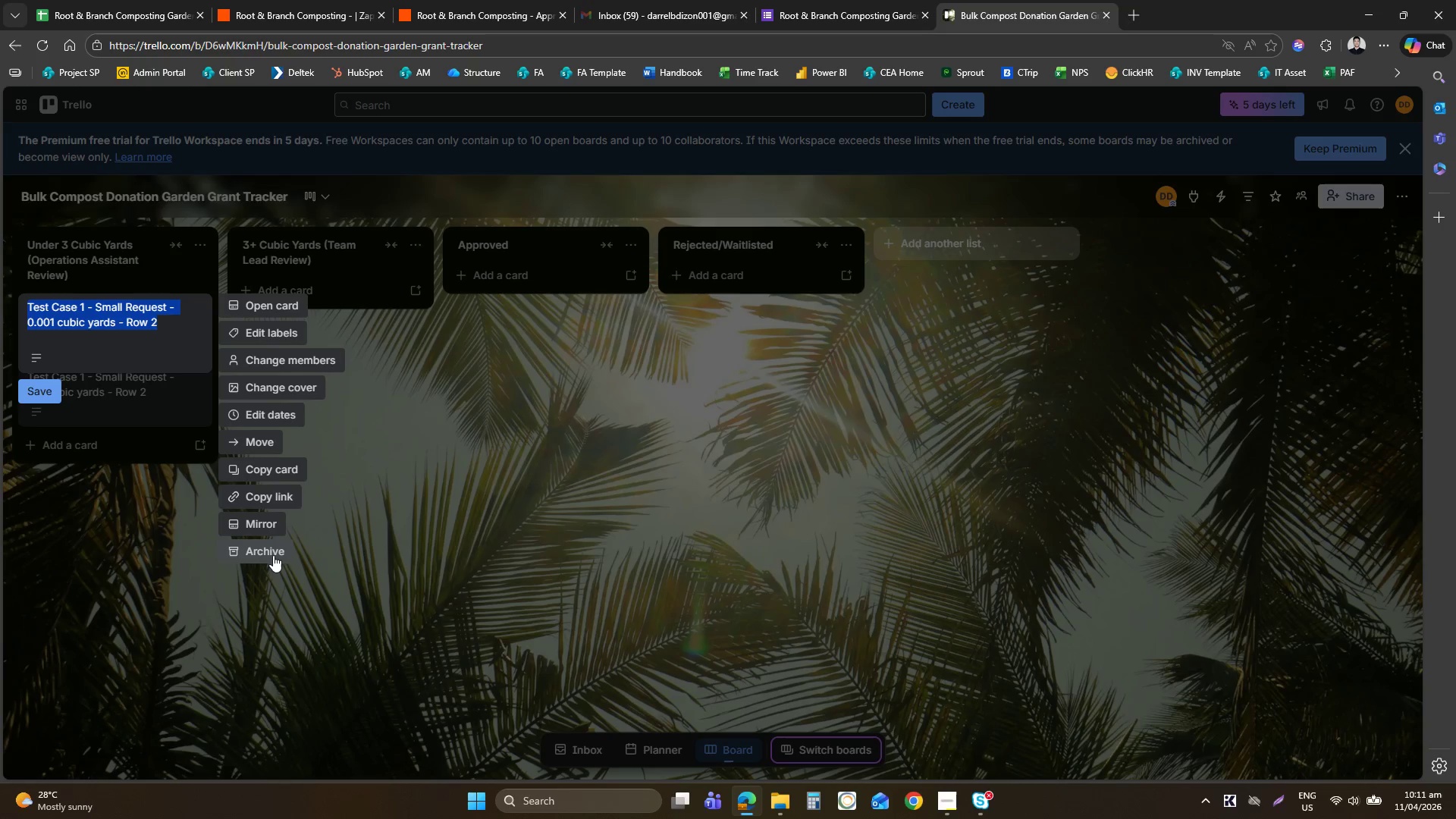 
left_click([273, 555])
 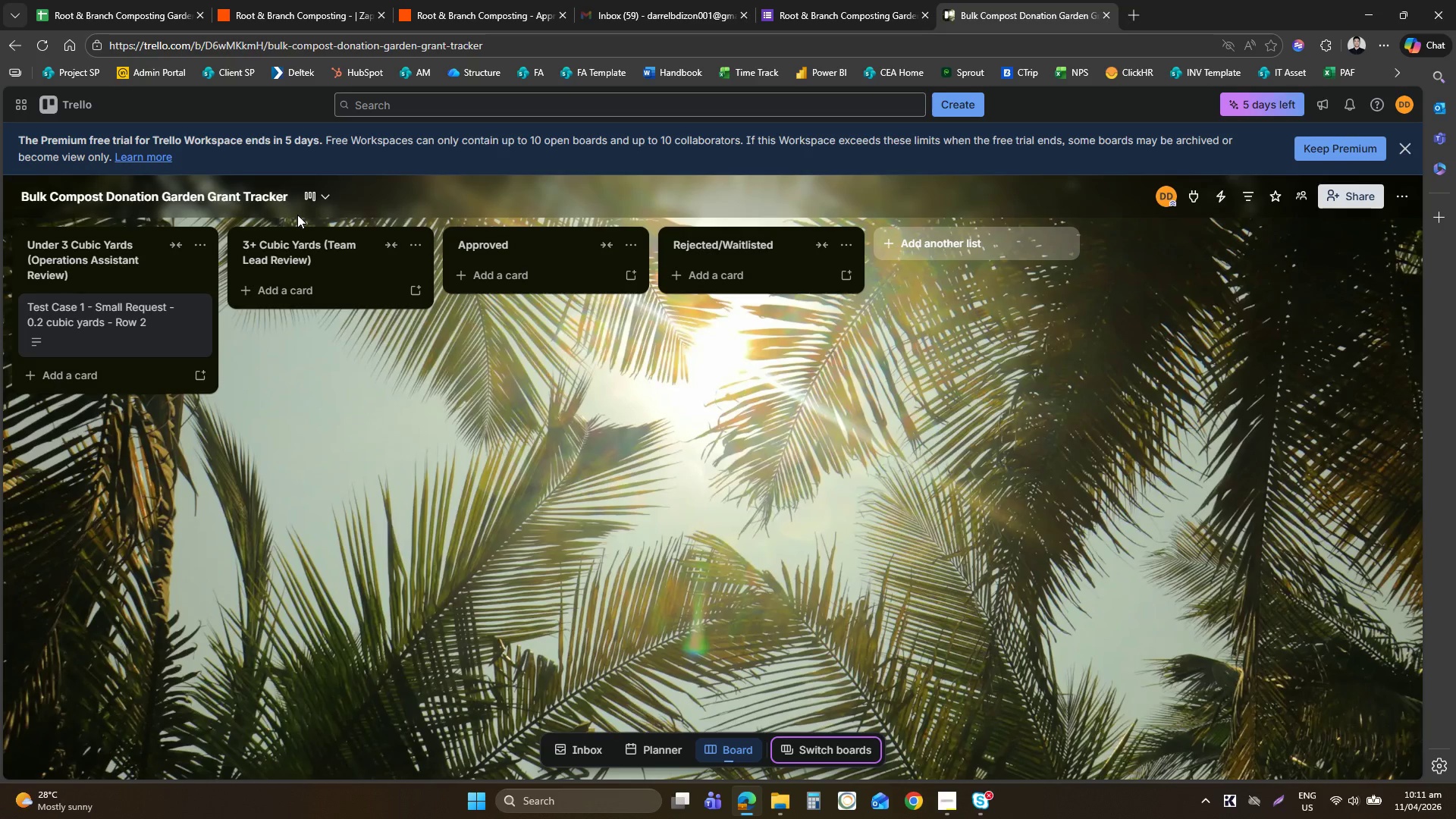 
mouse_move([166, 298])
 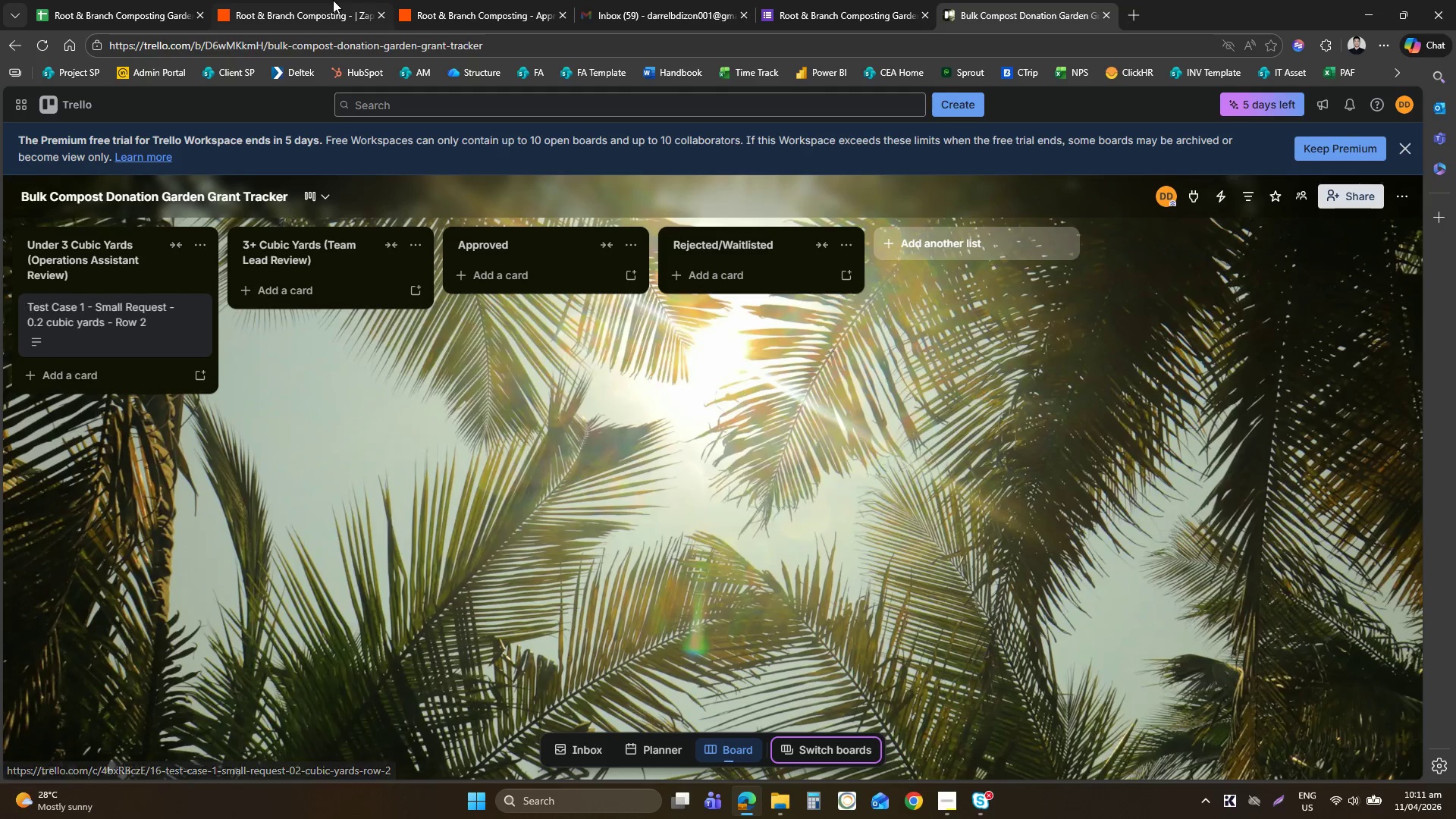 
left_click([333, 0])
 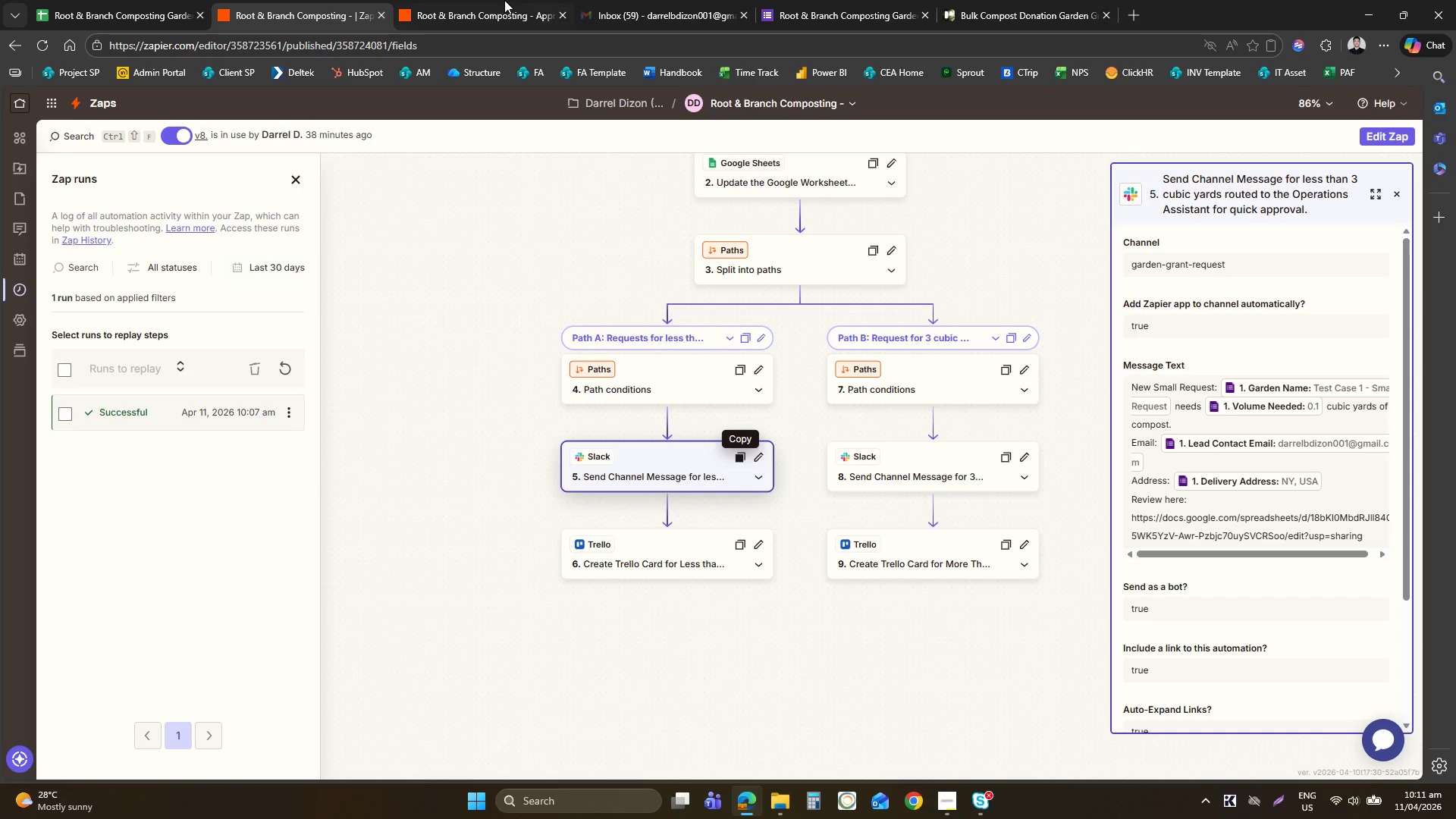 
left_click([504, 0])
 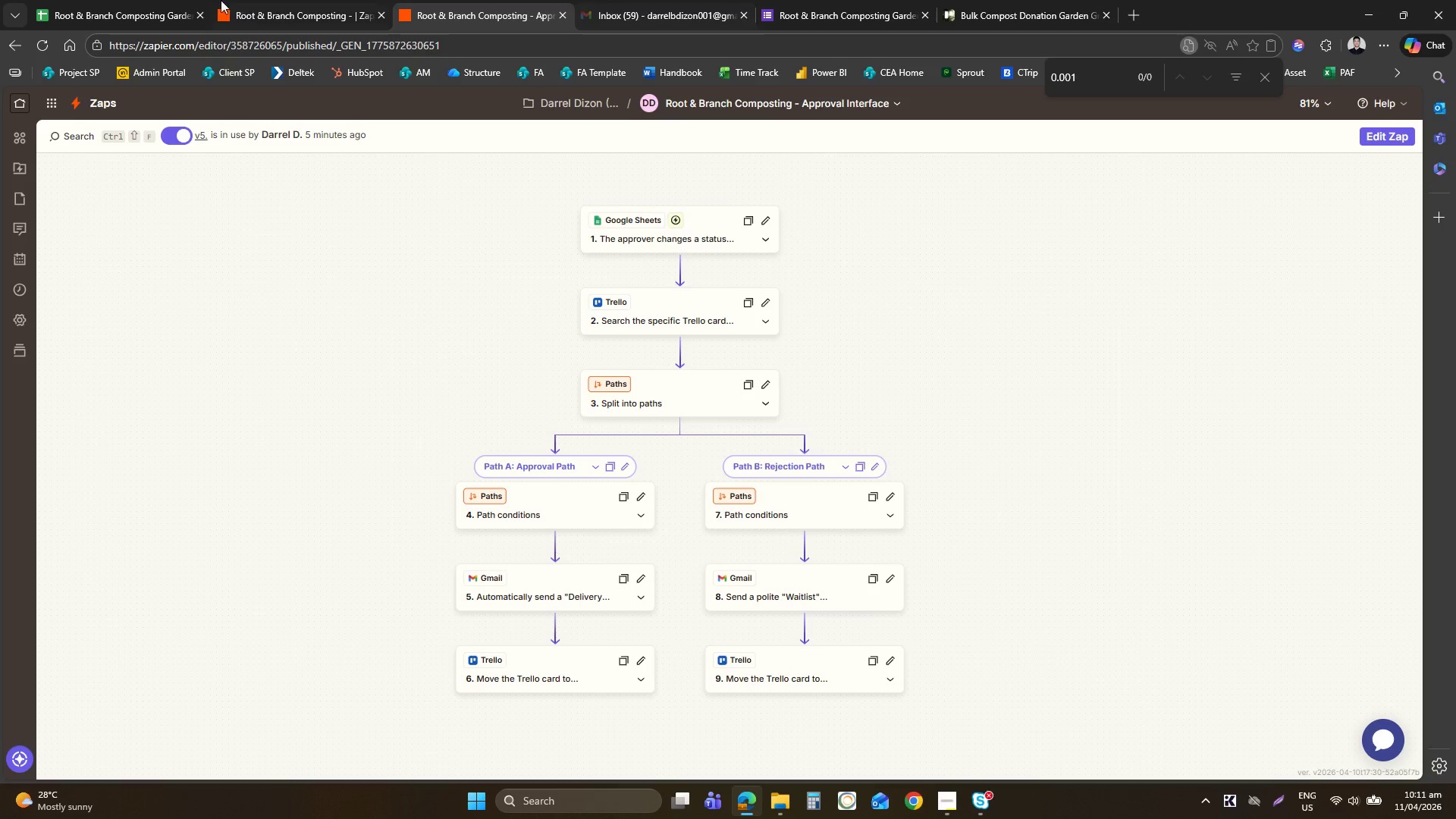 
left_click([154, 0])
 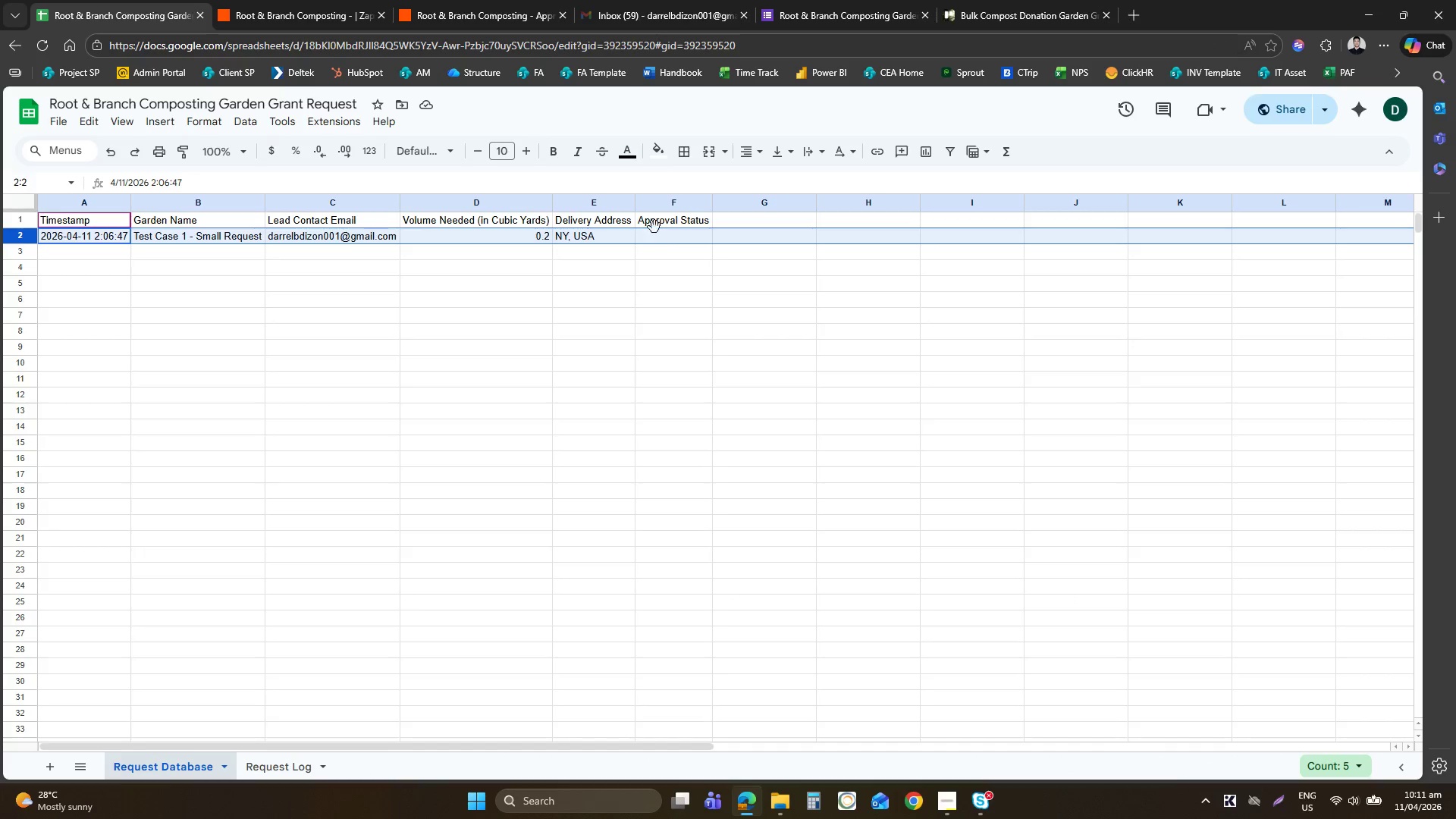 
left_click([663, 234])
 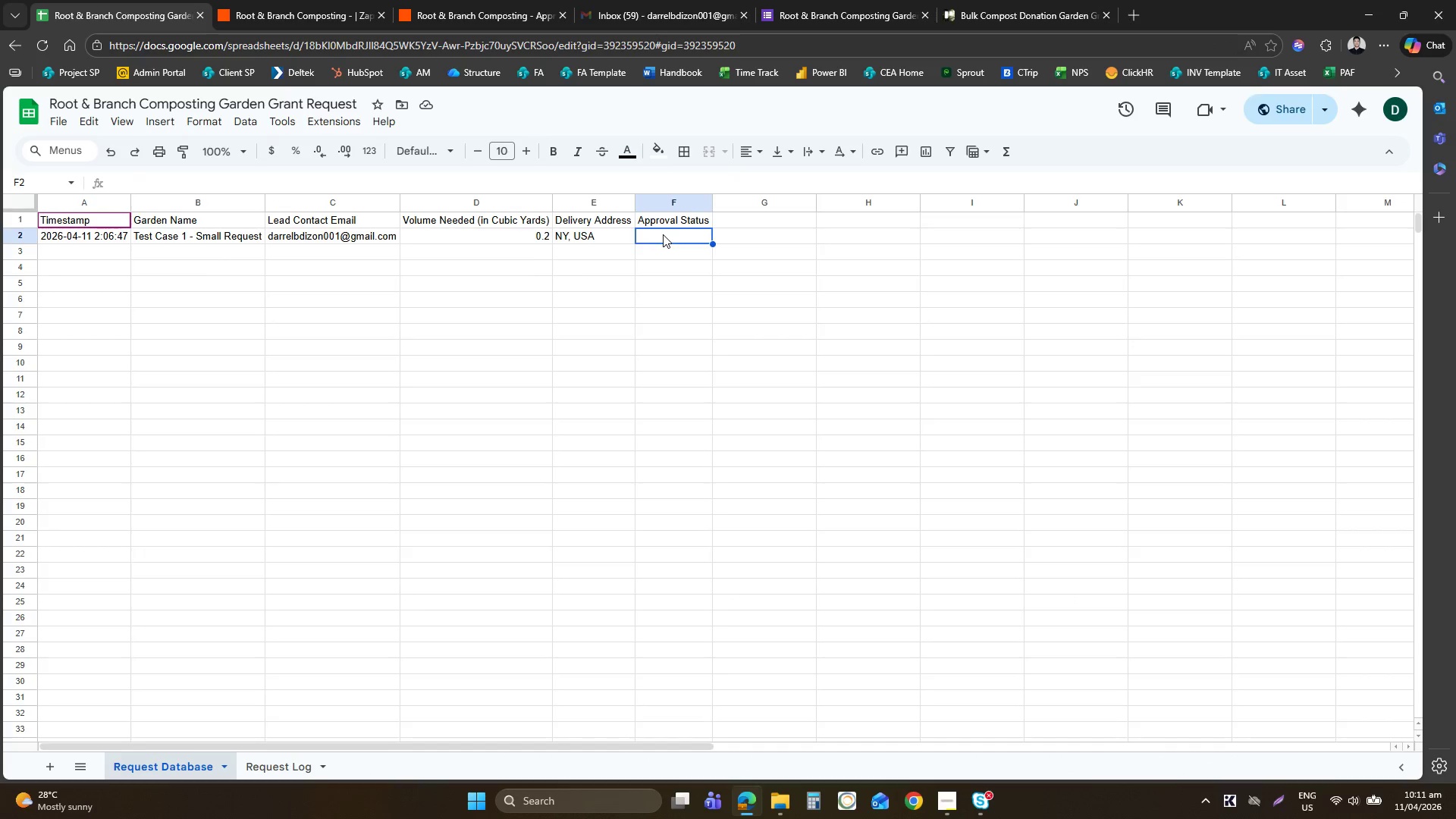 
type(Approved)
 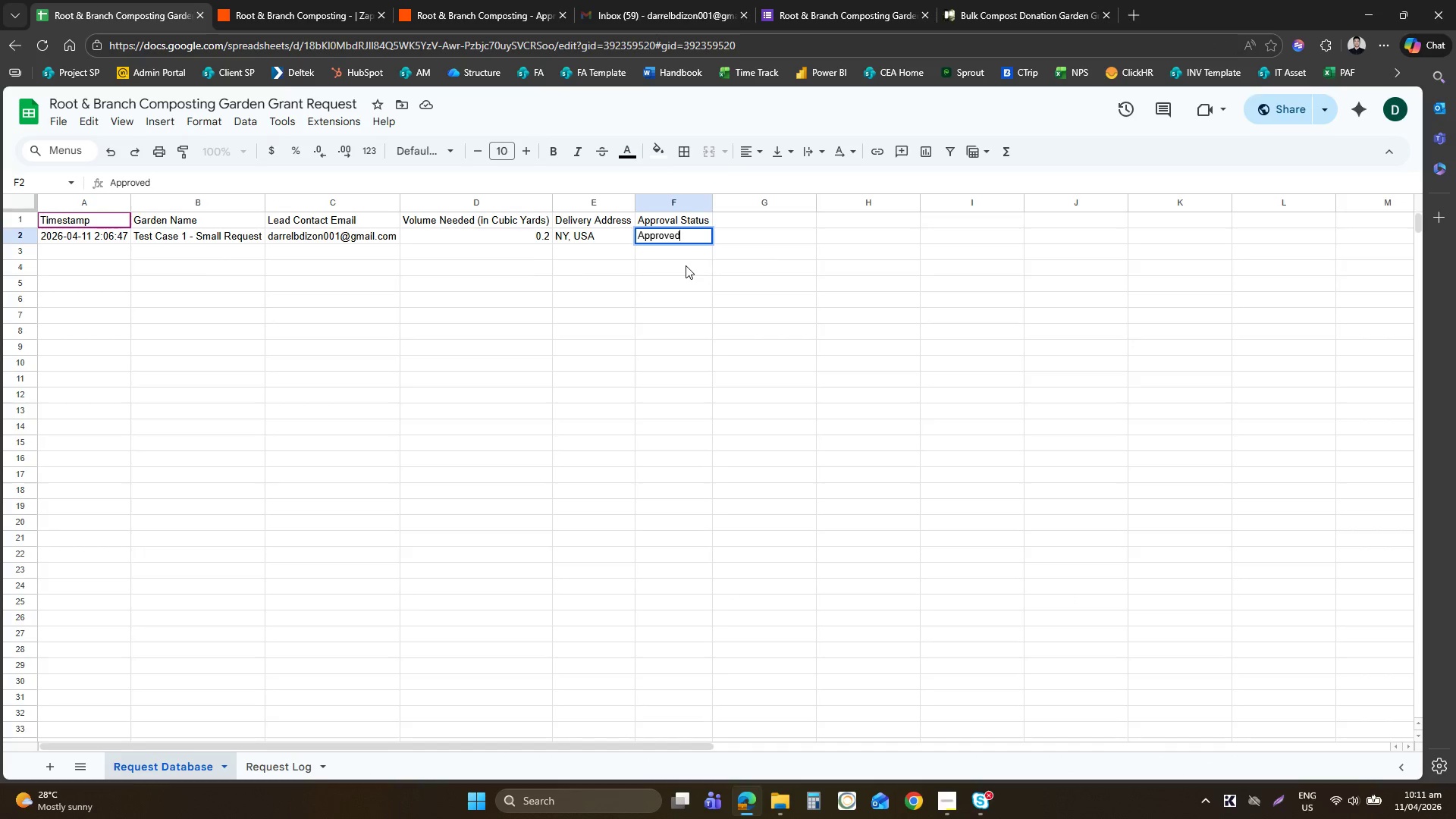 
key(Enter)
 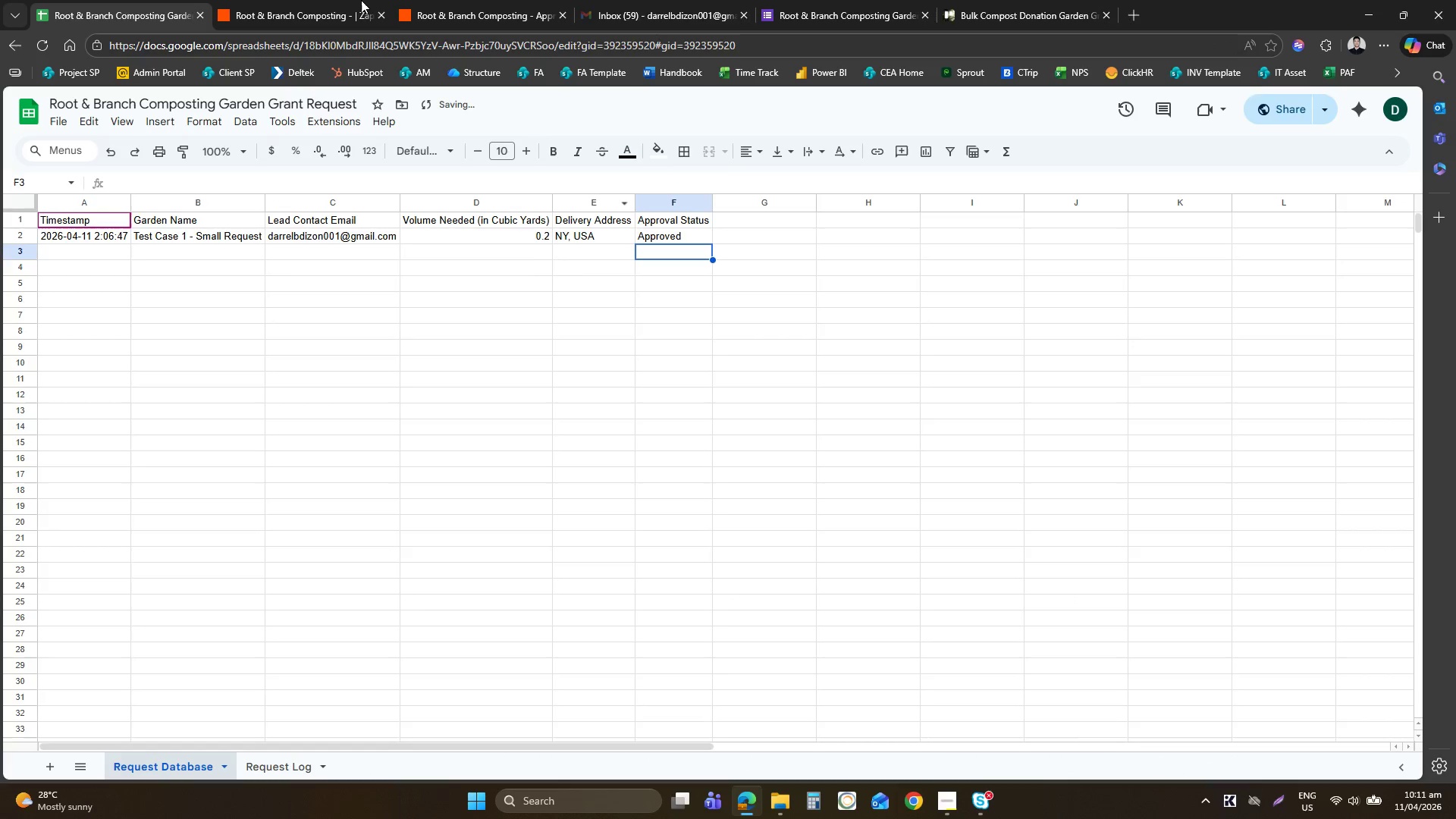 
left_click([492, 0])
 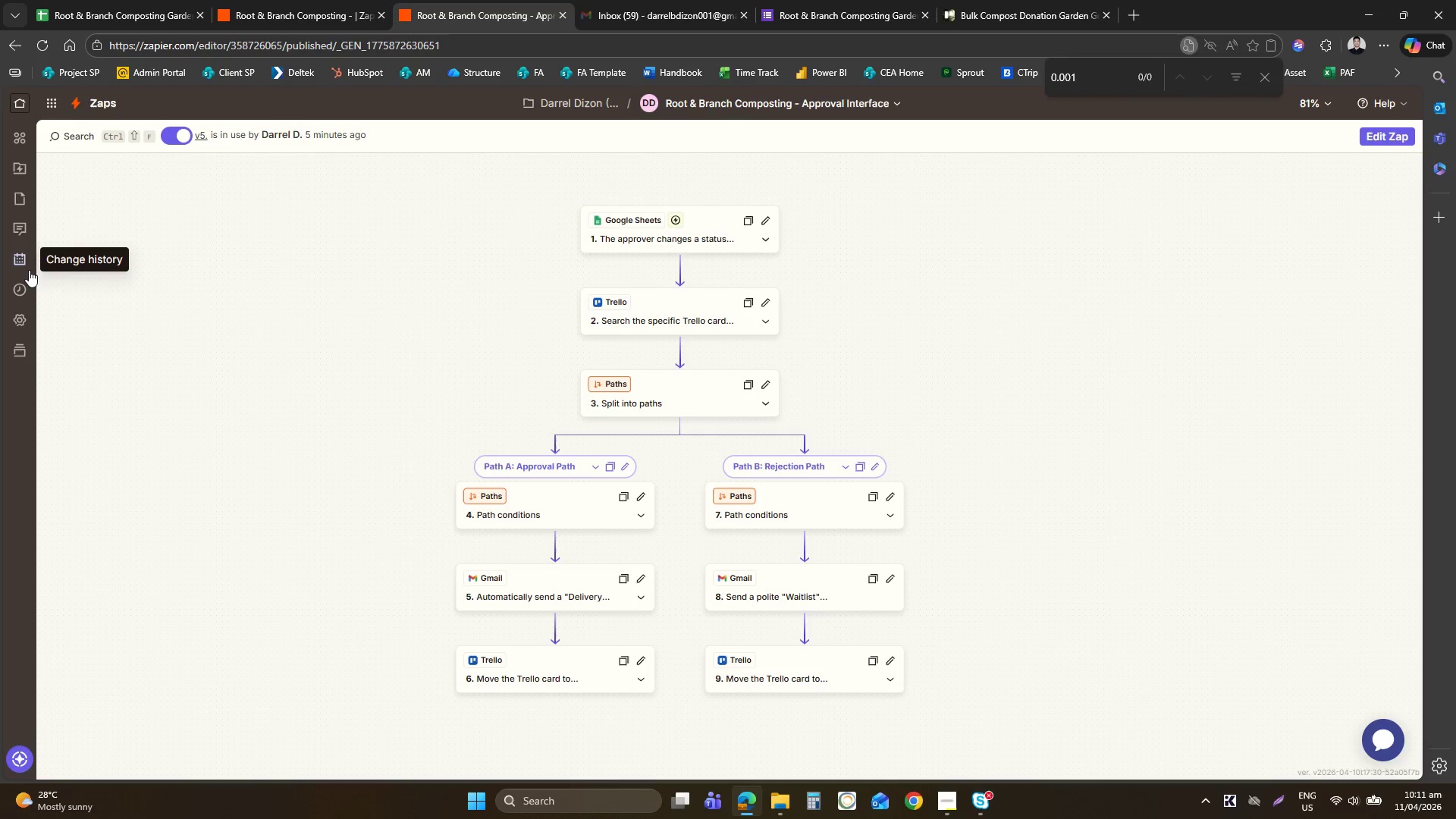 
left_click([30, 287])
 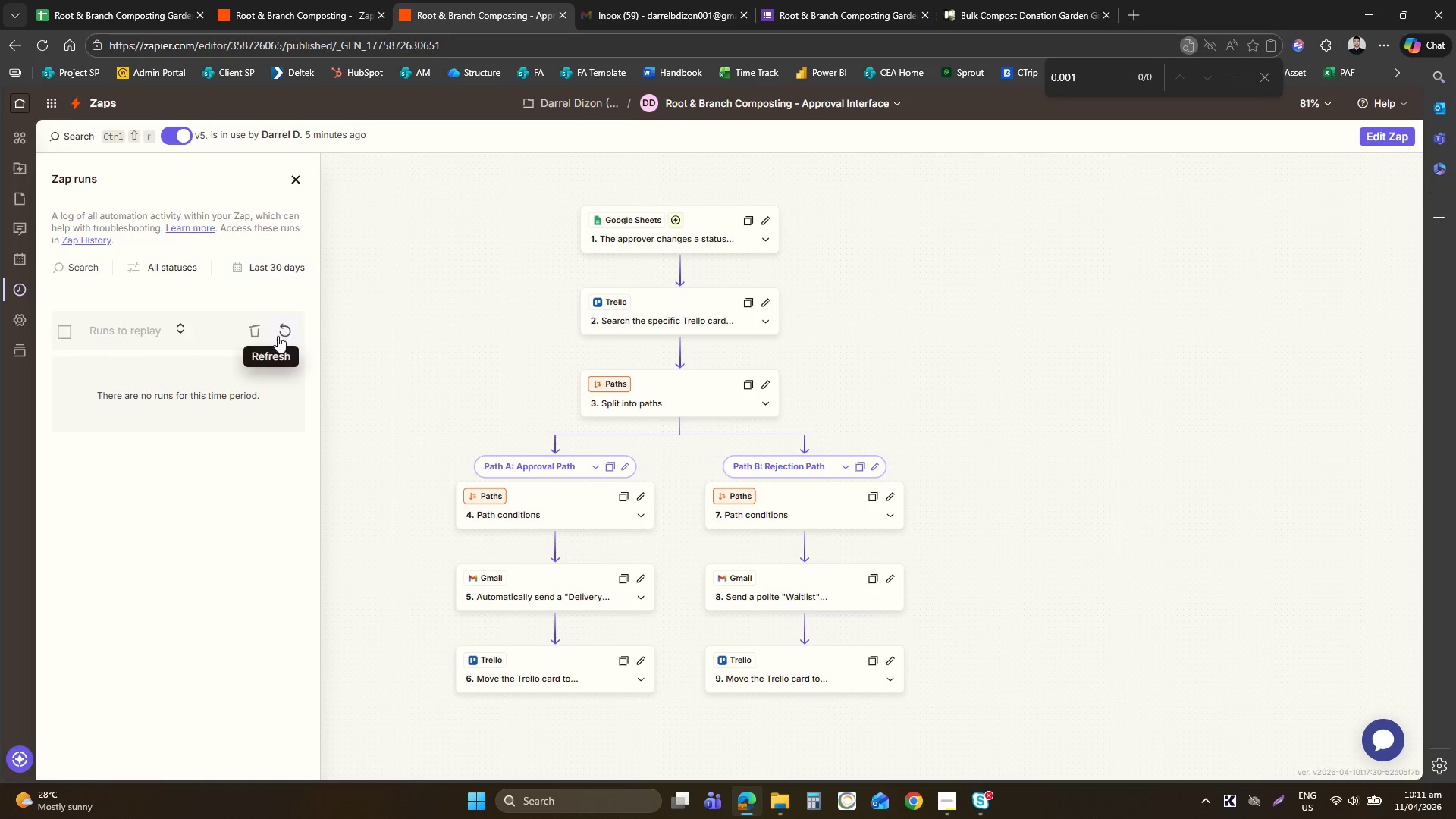 
left_click([277, 338])
 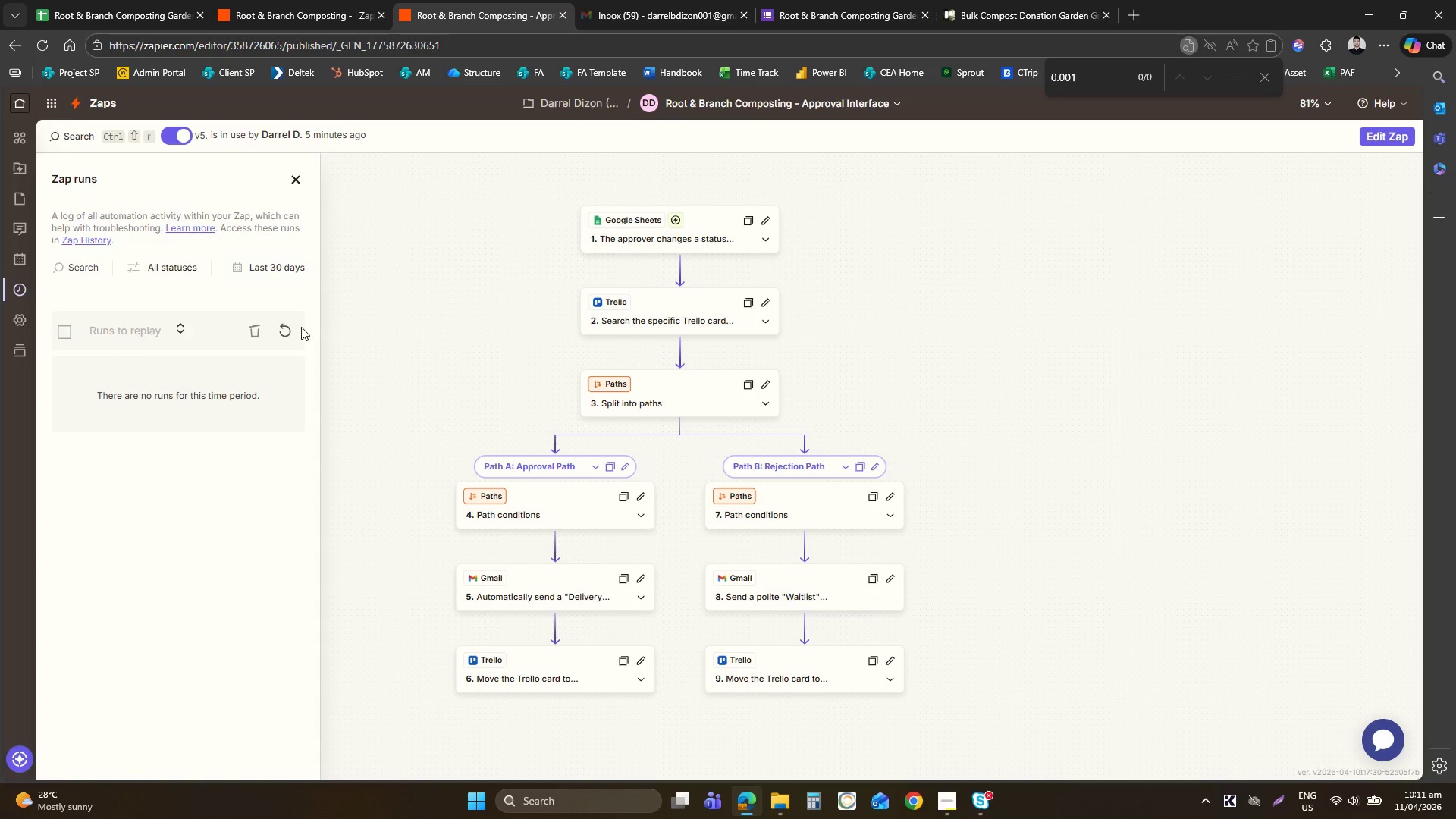 
left_click([282, 333])
 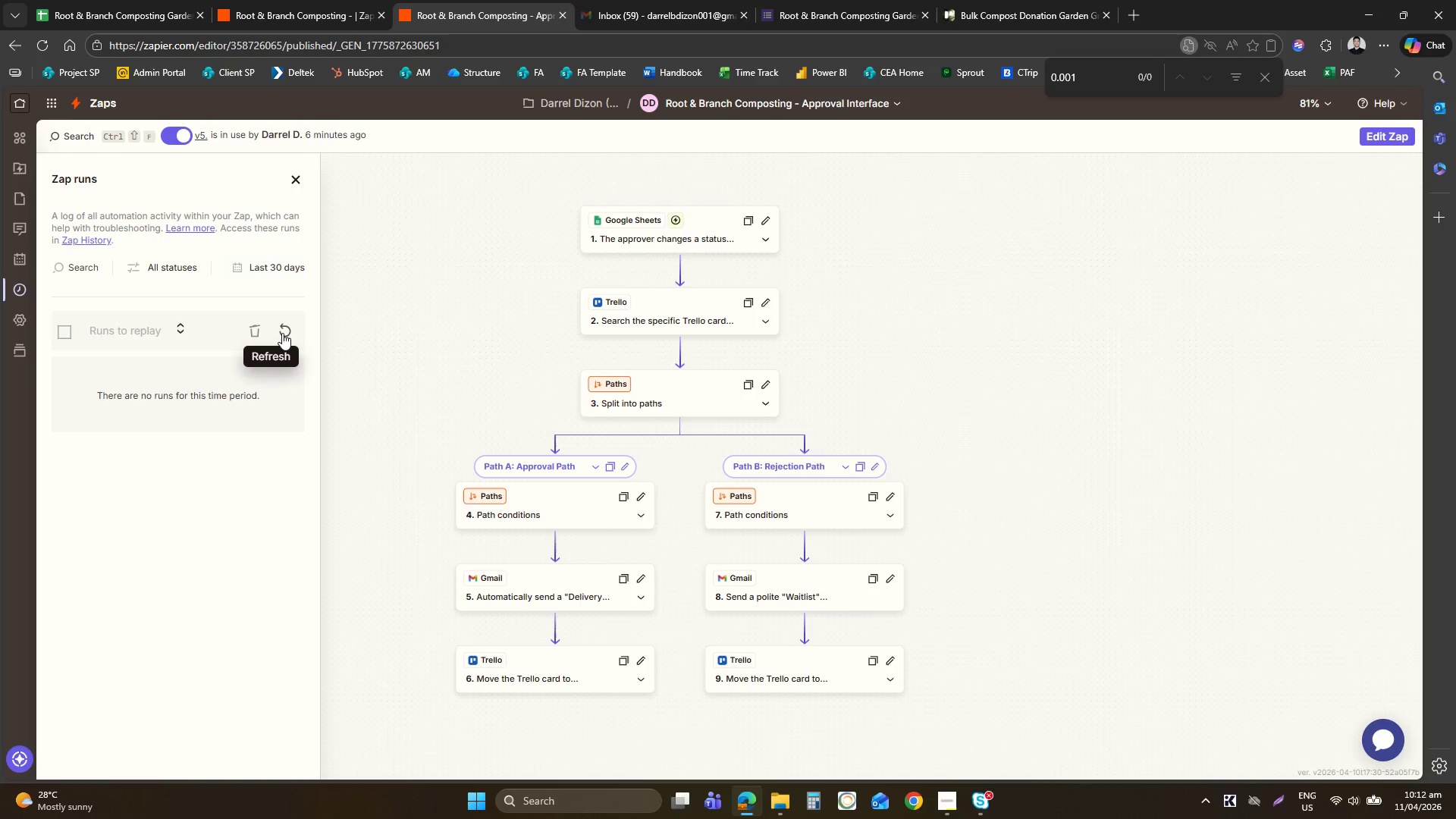 
wait(35.14)
 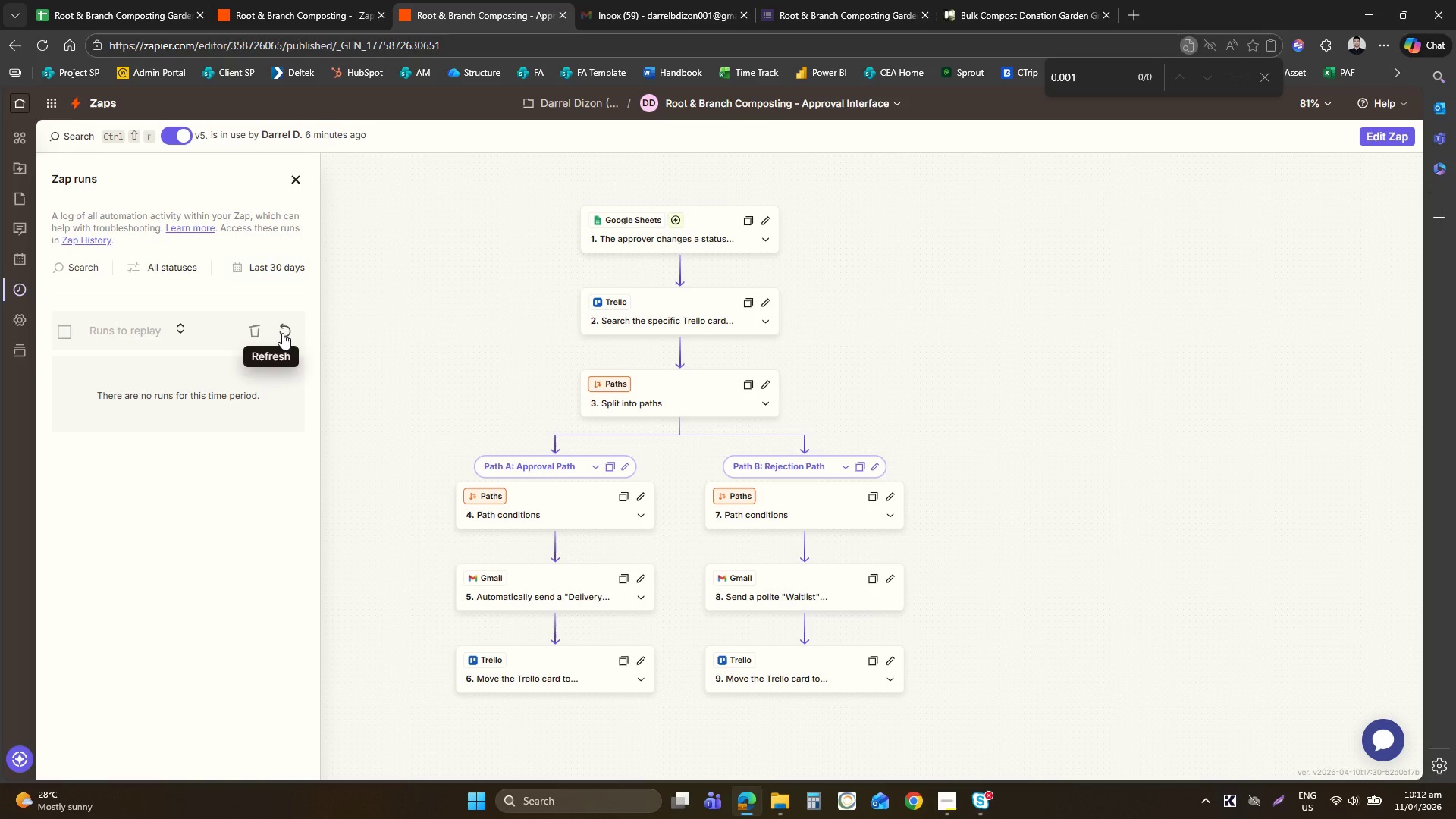 
left_click([292, 328])
 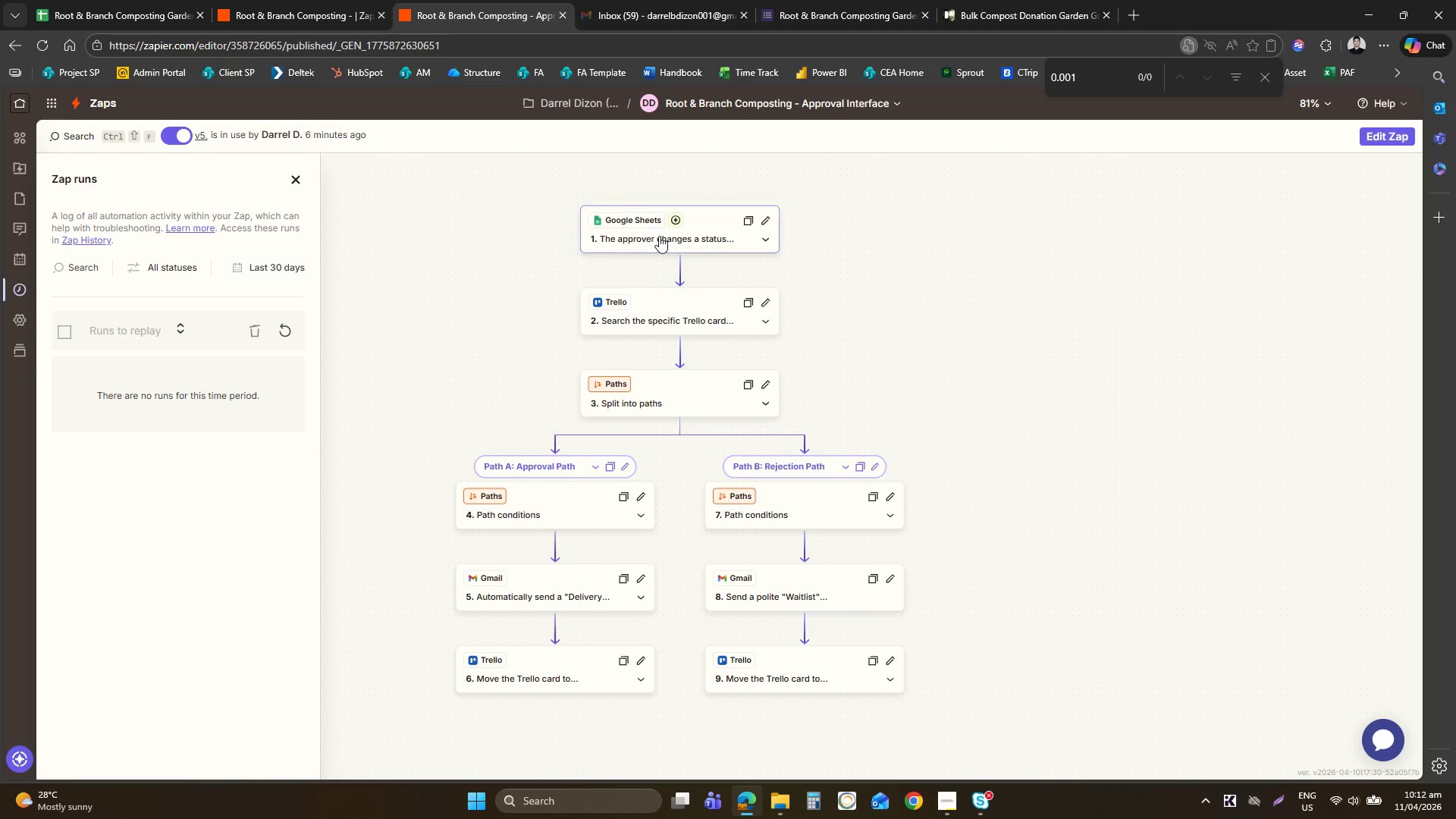 
wait(8.08)
 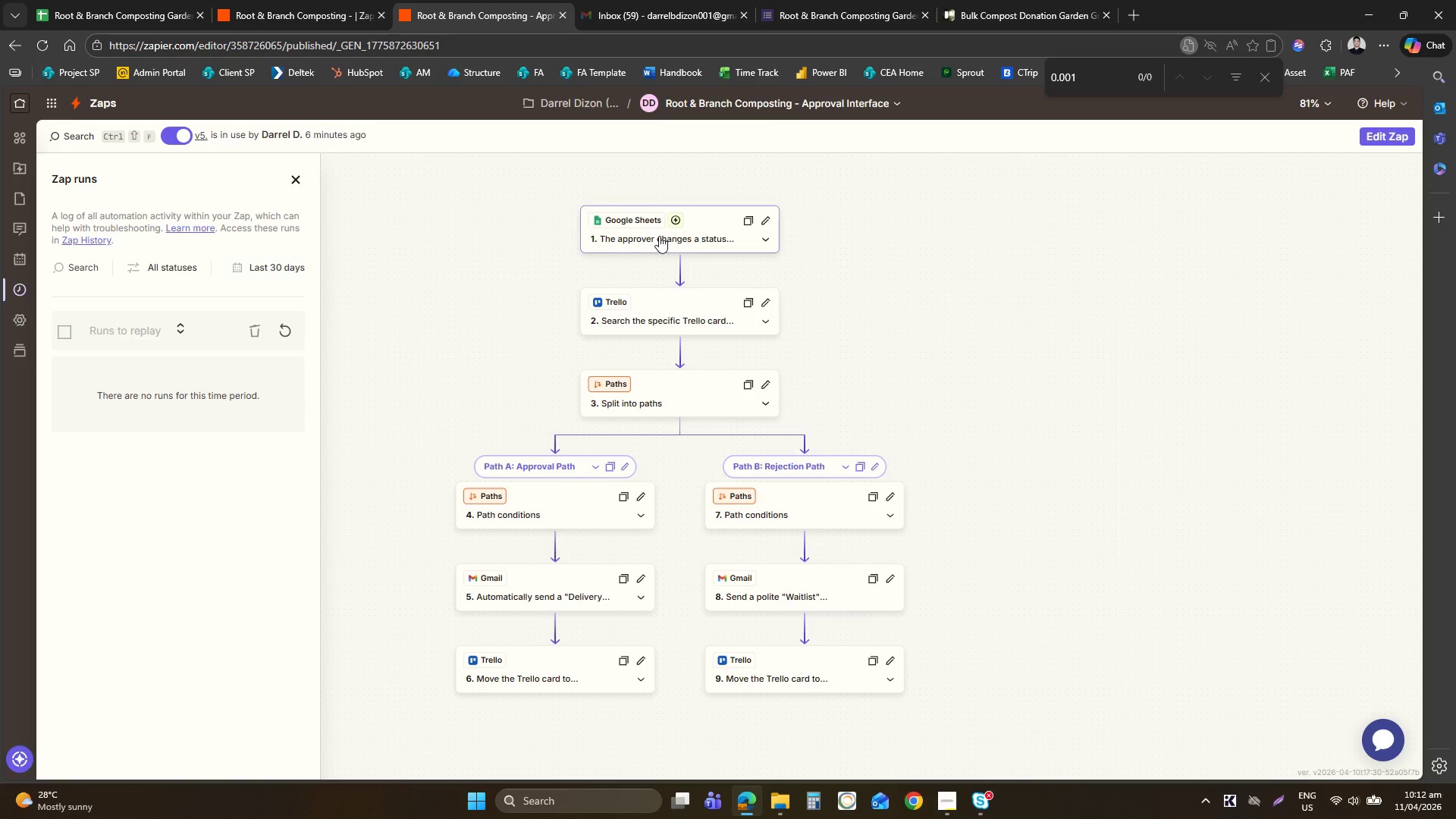 
left_click([659, 236])
 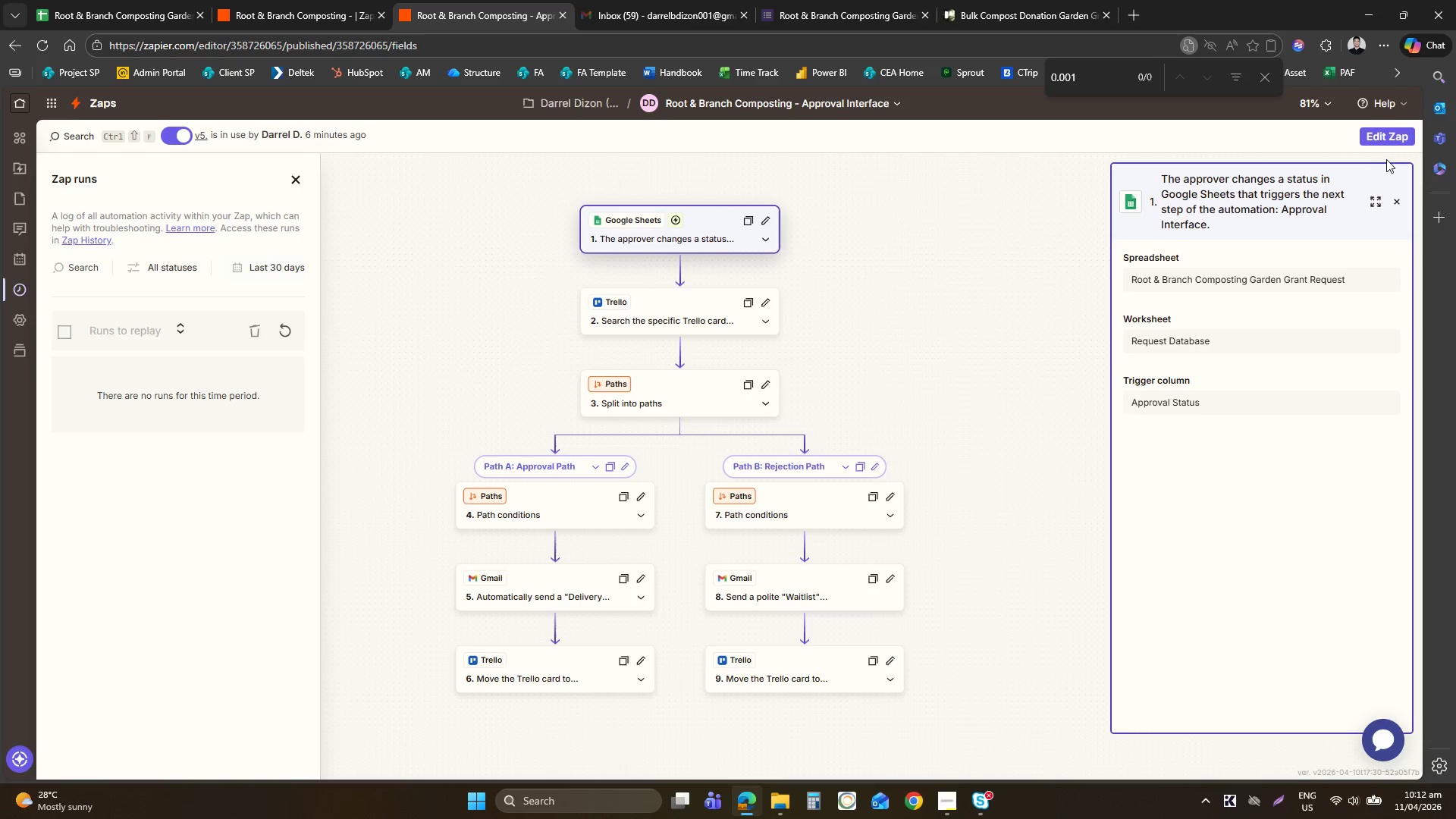 
left_click([1378, 140])
 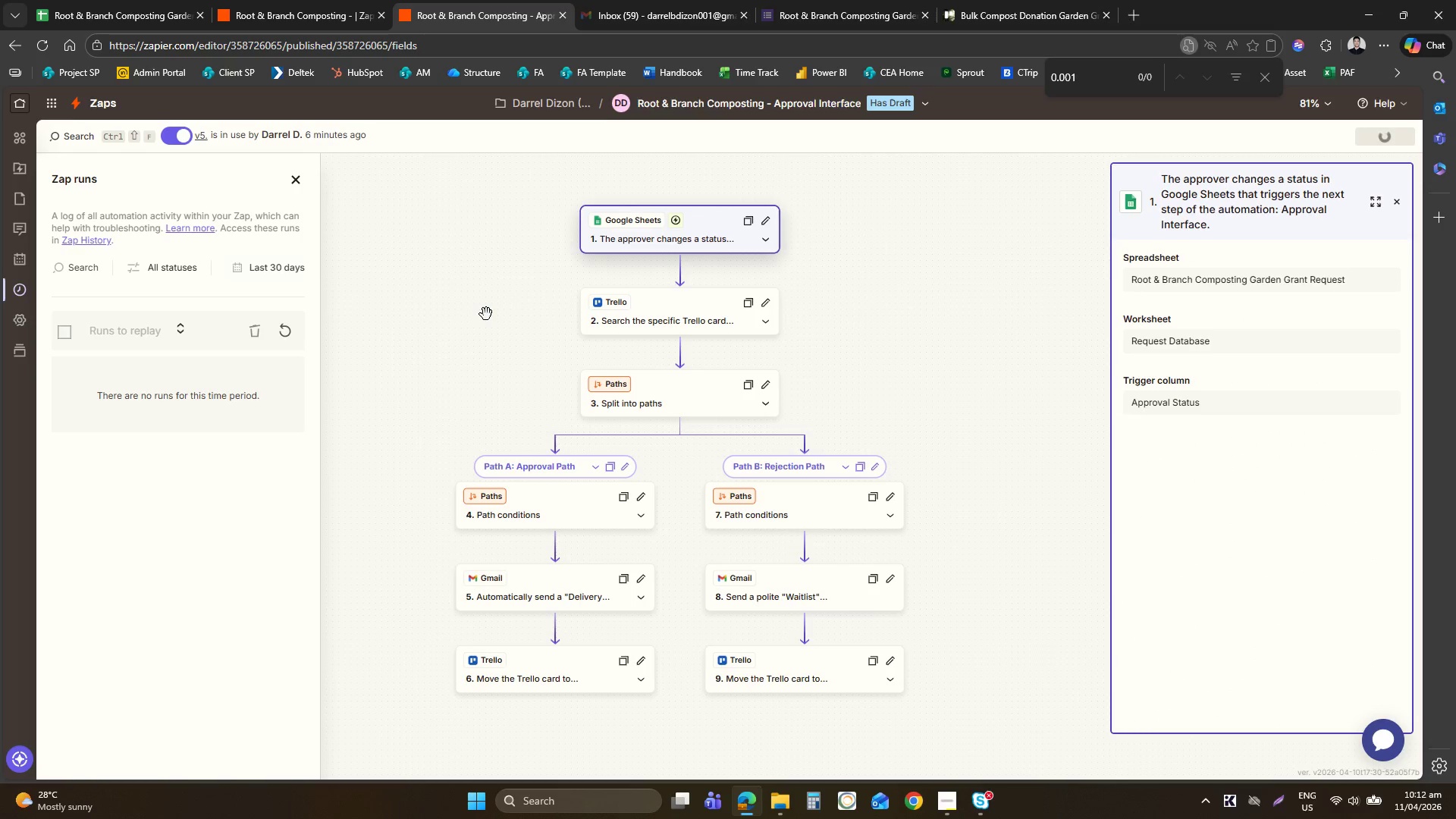 
mouse_move([155, 309])
 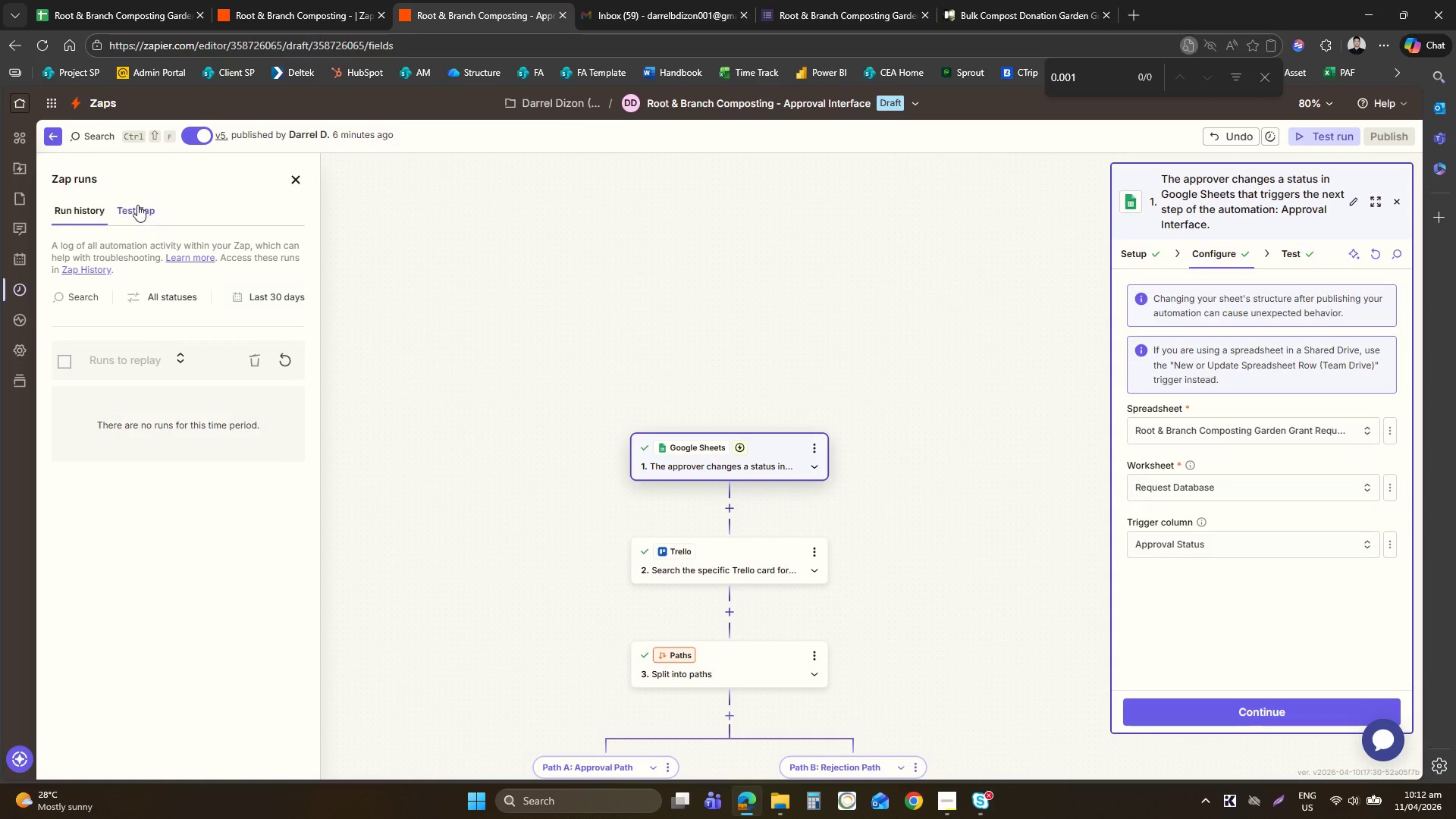 
left_click([137, 205])
 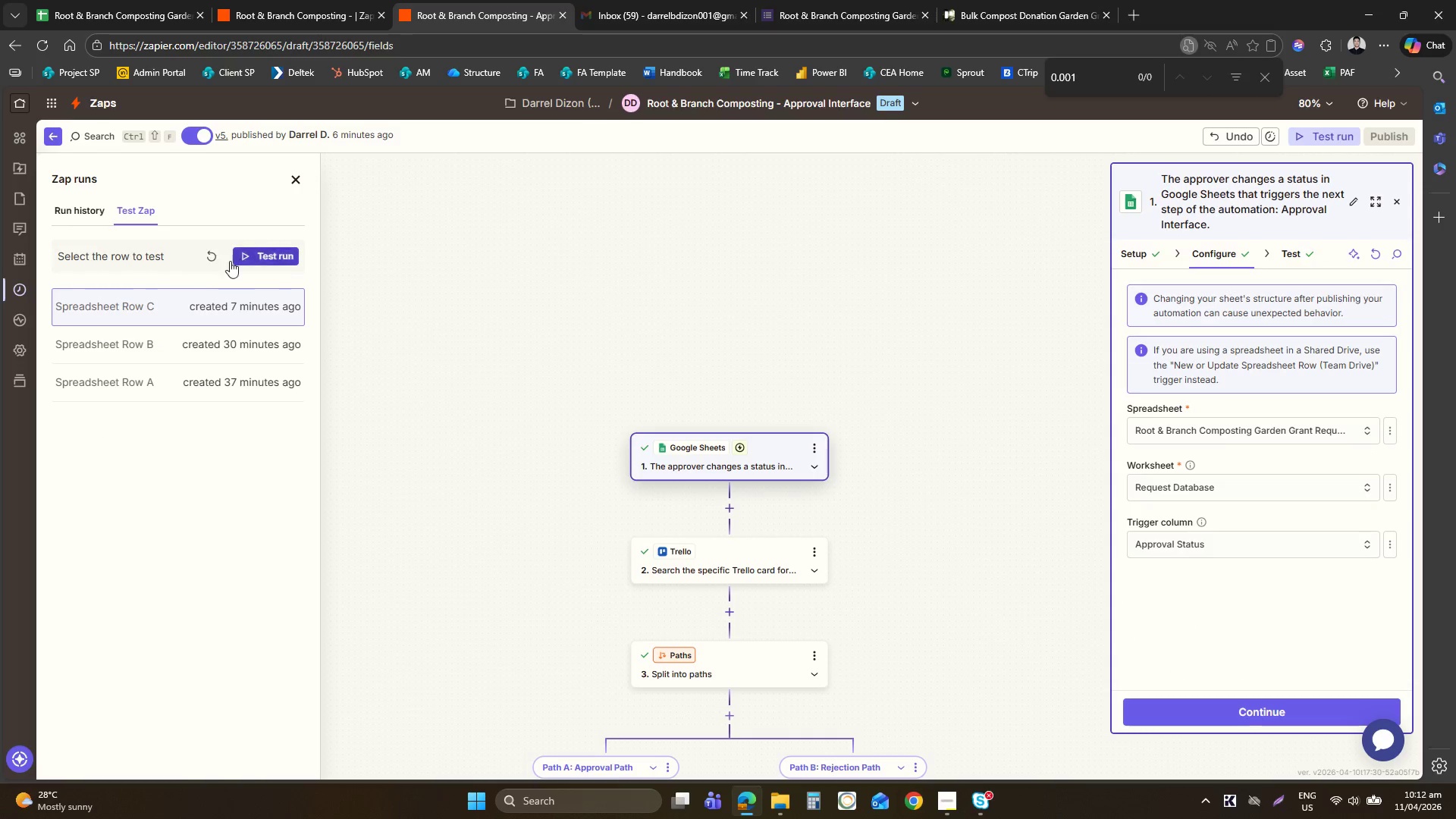 
left_click([211, 254])
 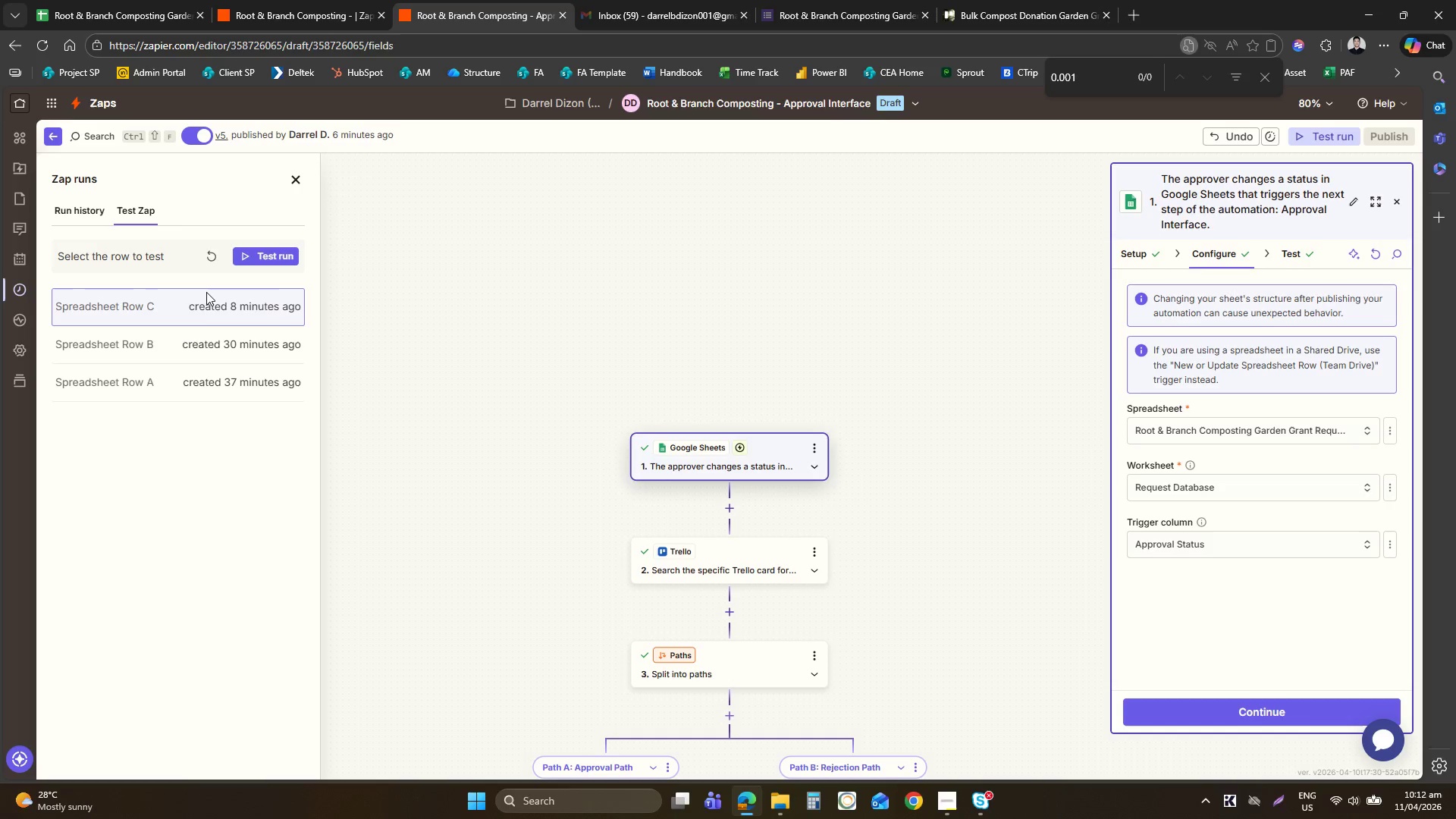 
left_click([209, 262])
 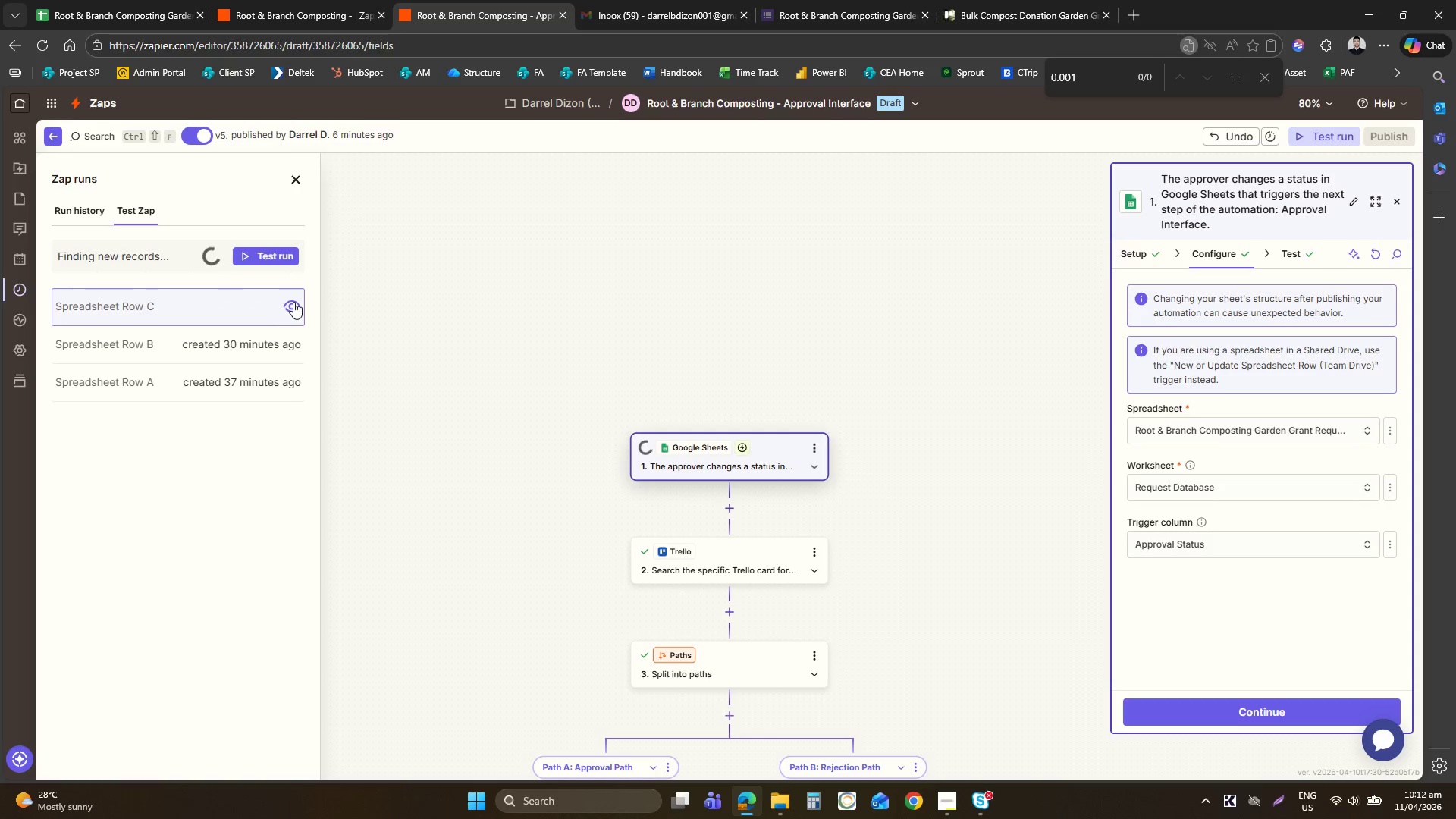 
left_click([294, 307])
 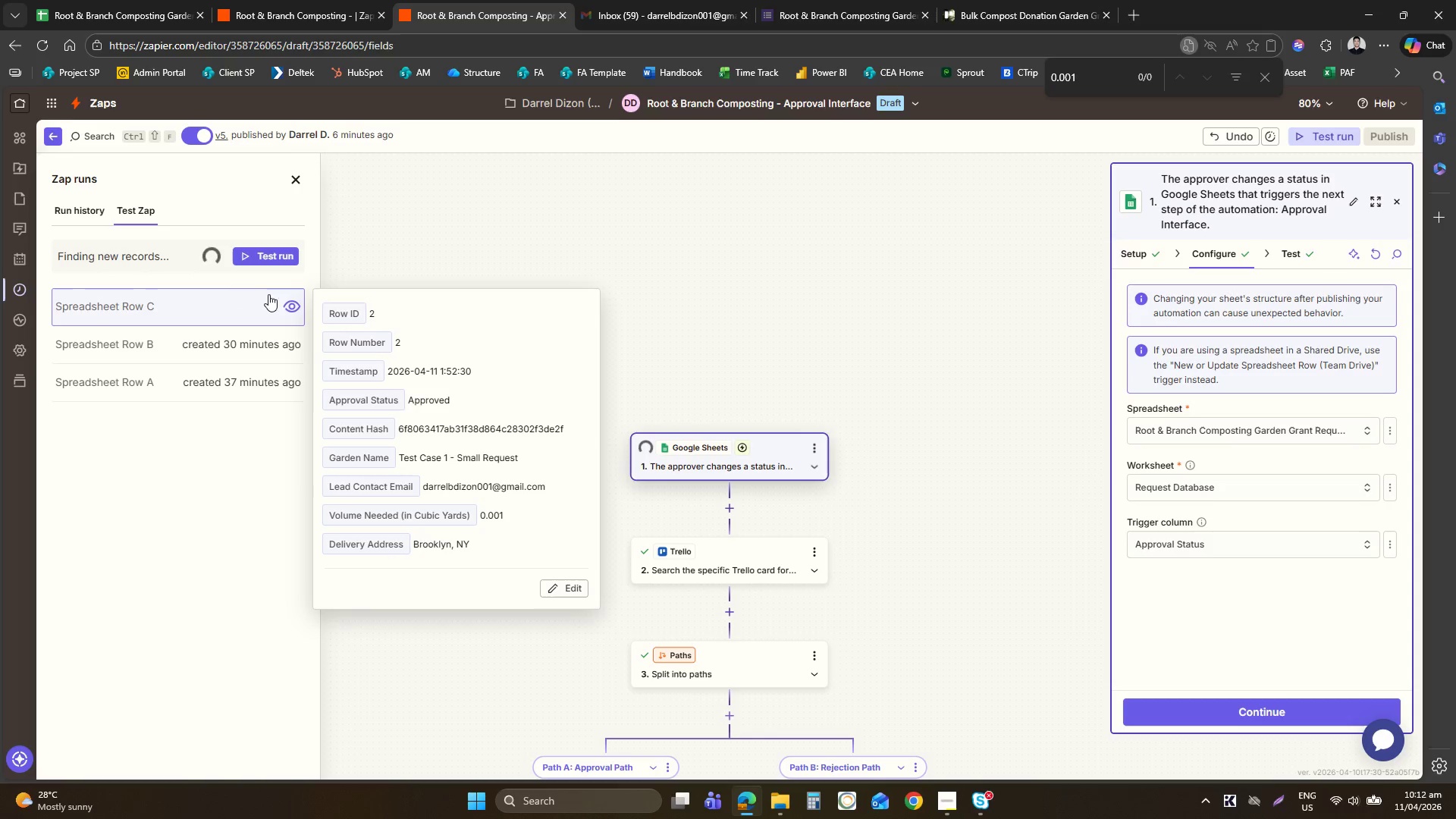 
left_click([266, 200])
 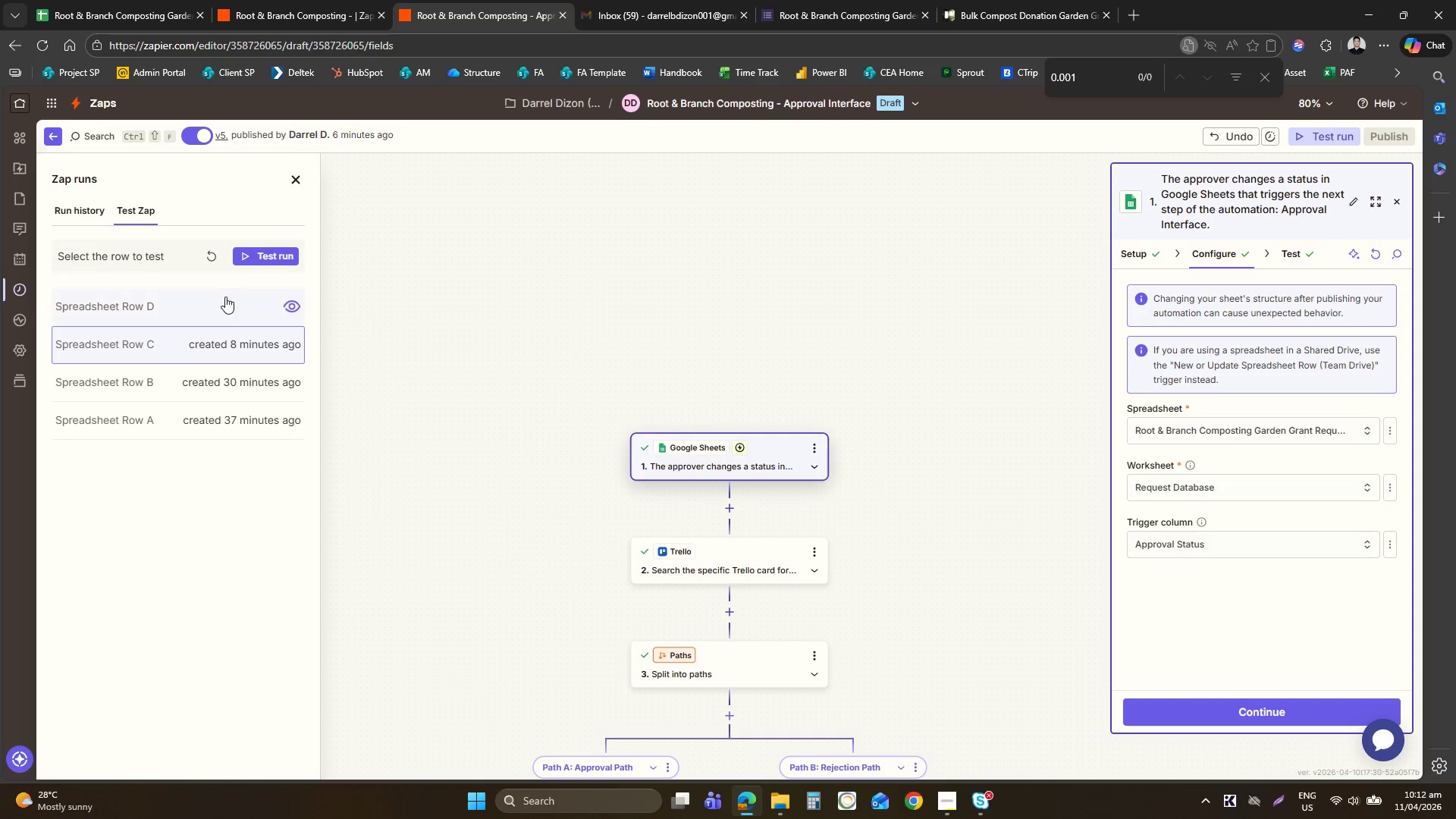 
left_click([225, 310])
 